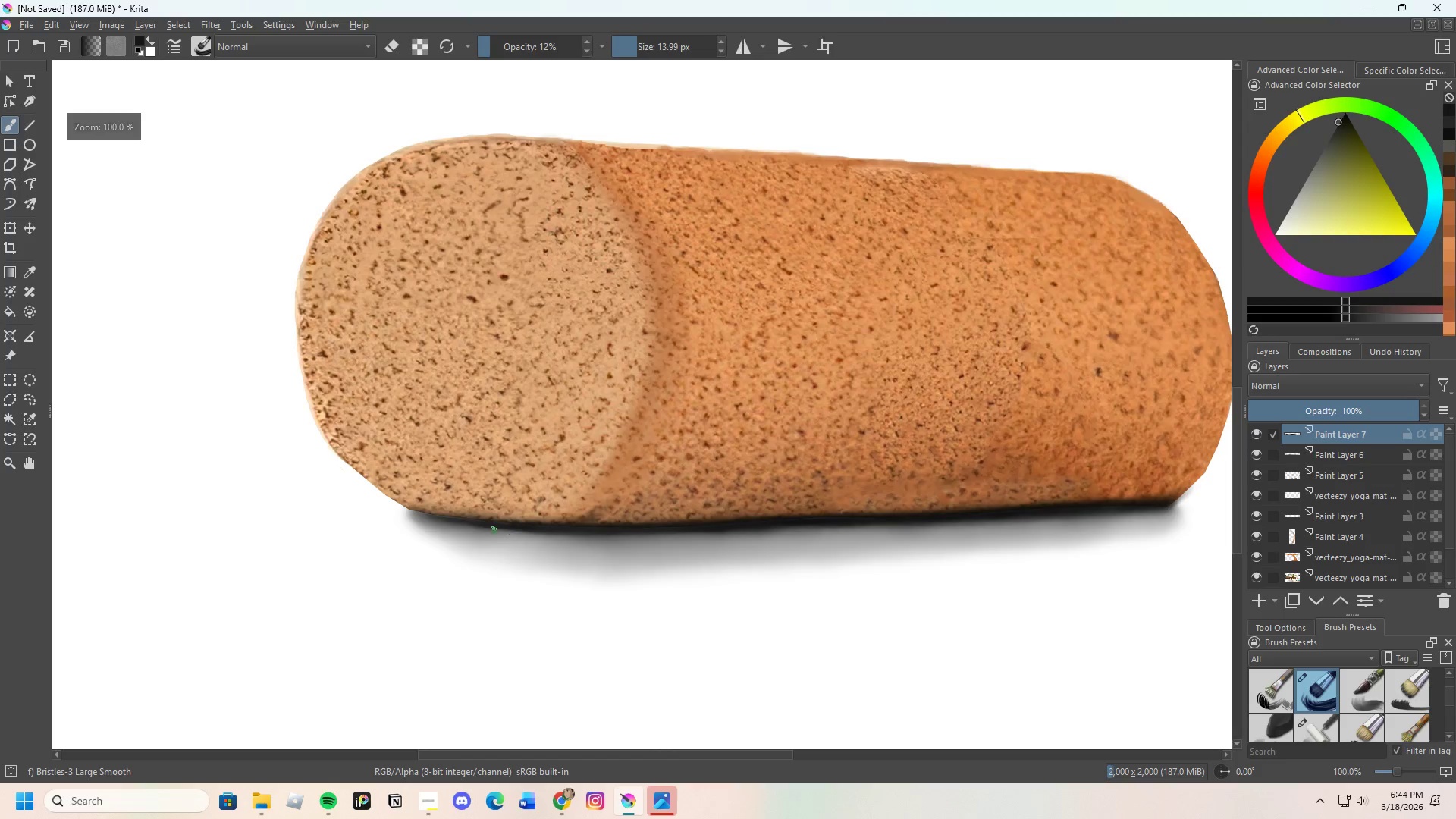 
scroll: coordinate [441, 523], scroll_direction: up, amount: 3.0
 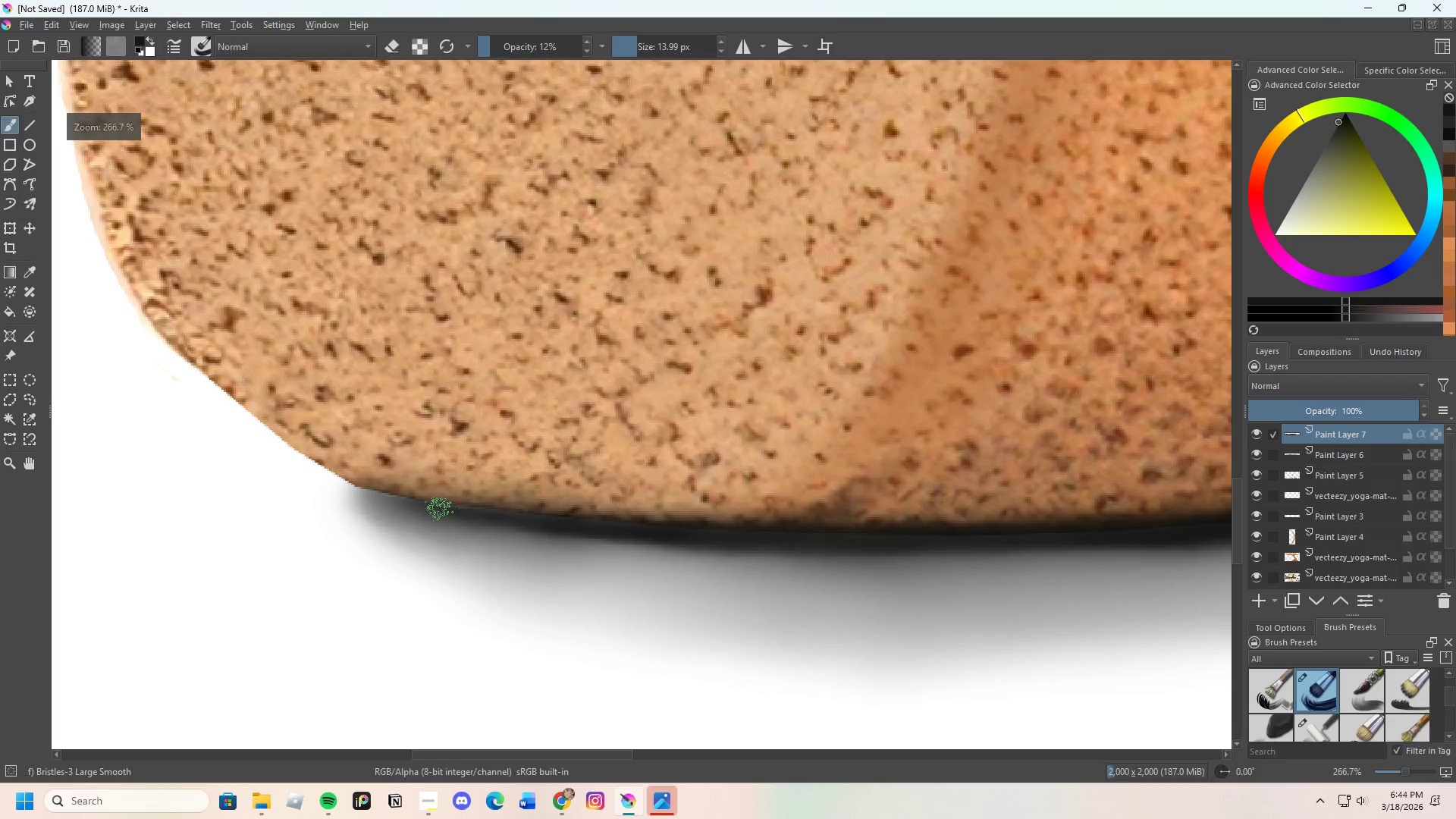 
left_click_drag(start_coordinate=[431, 507], to_coordinate=[482, 508])
 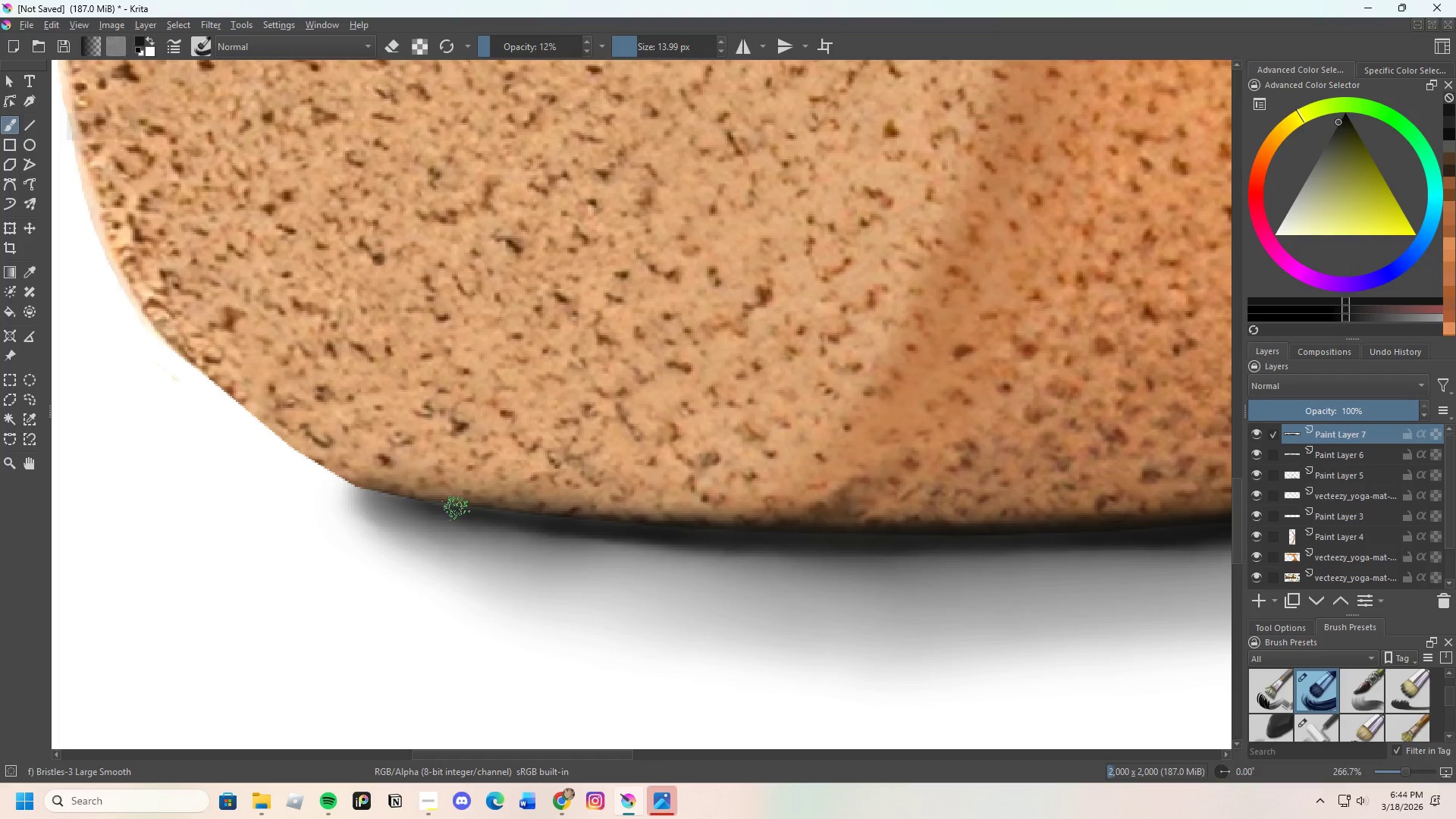 
left_click_drag(start_coordinate=[456, 508], to_coordinate=[516, 509])
 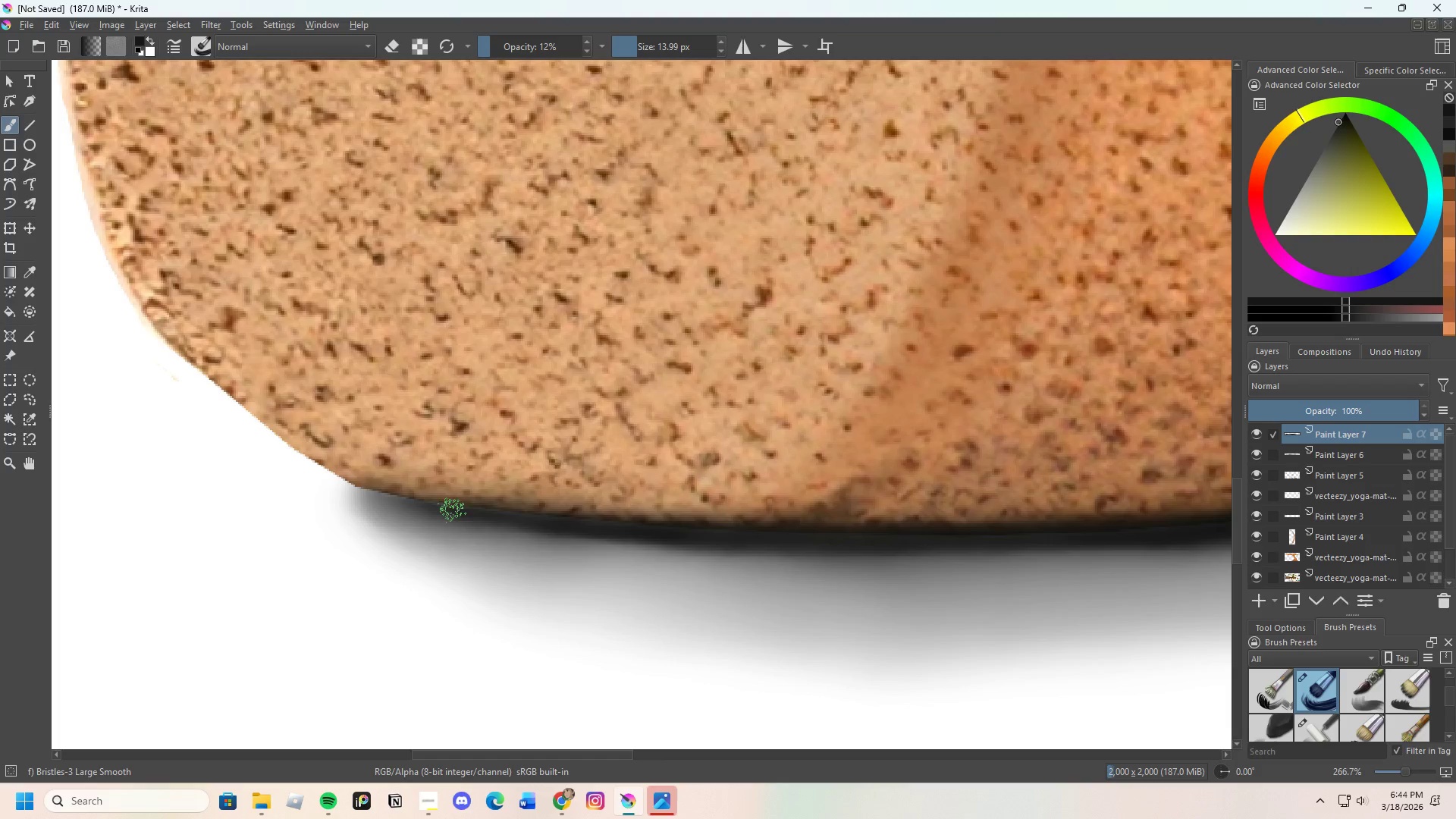 
left_click_drag(start_coordinate=[482, 510], to_coordinate=[579, 521])
 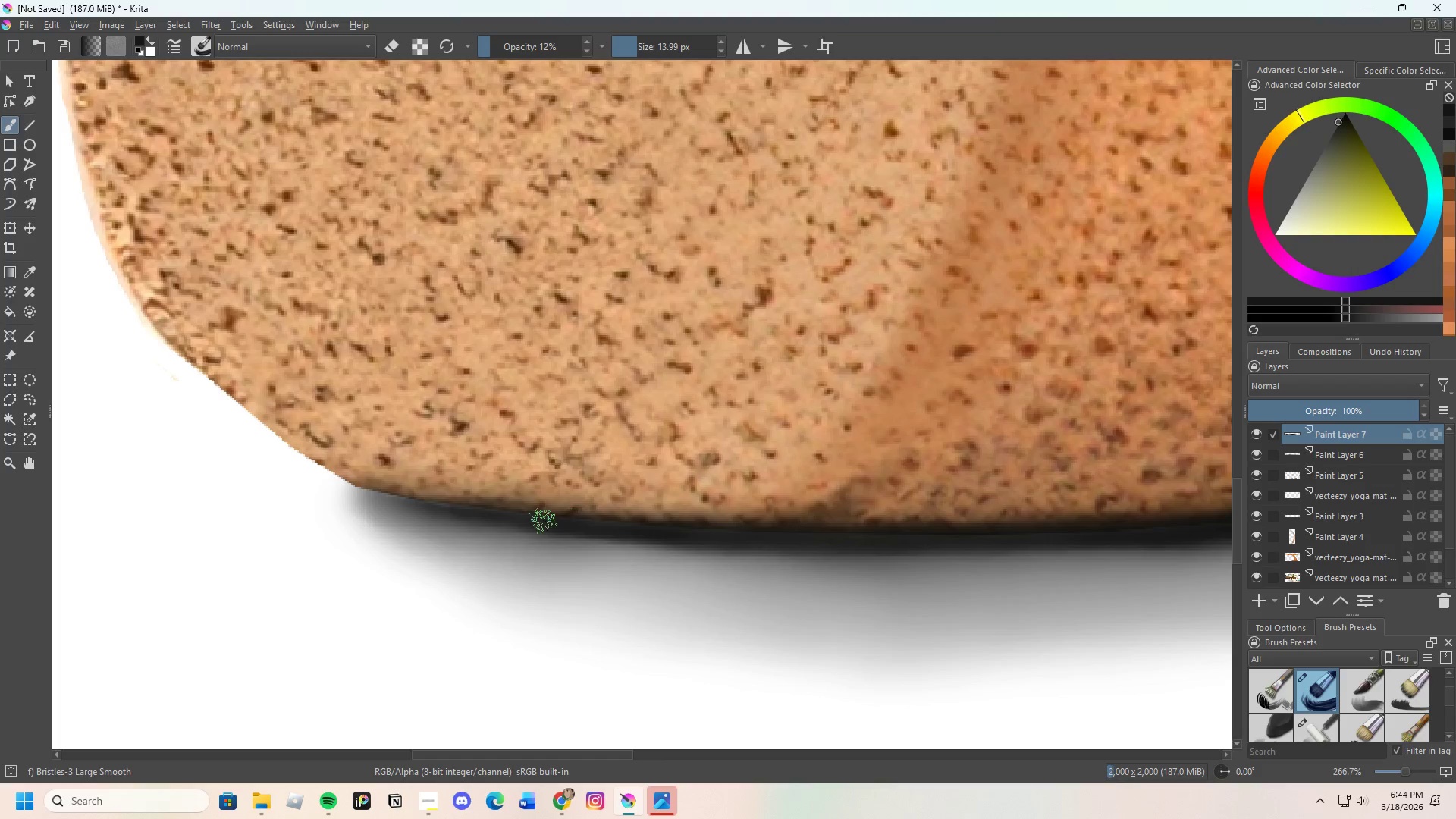 
left_click_drag(start_coordinate=[549, 521], to_coordinate=[660, 522])
 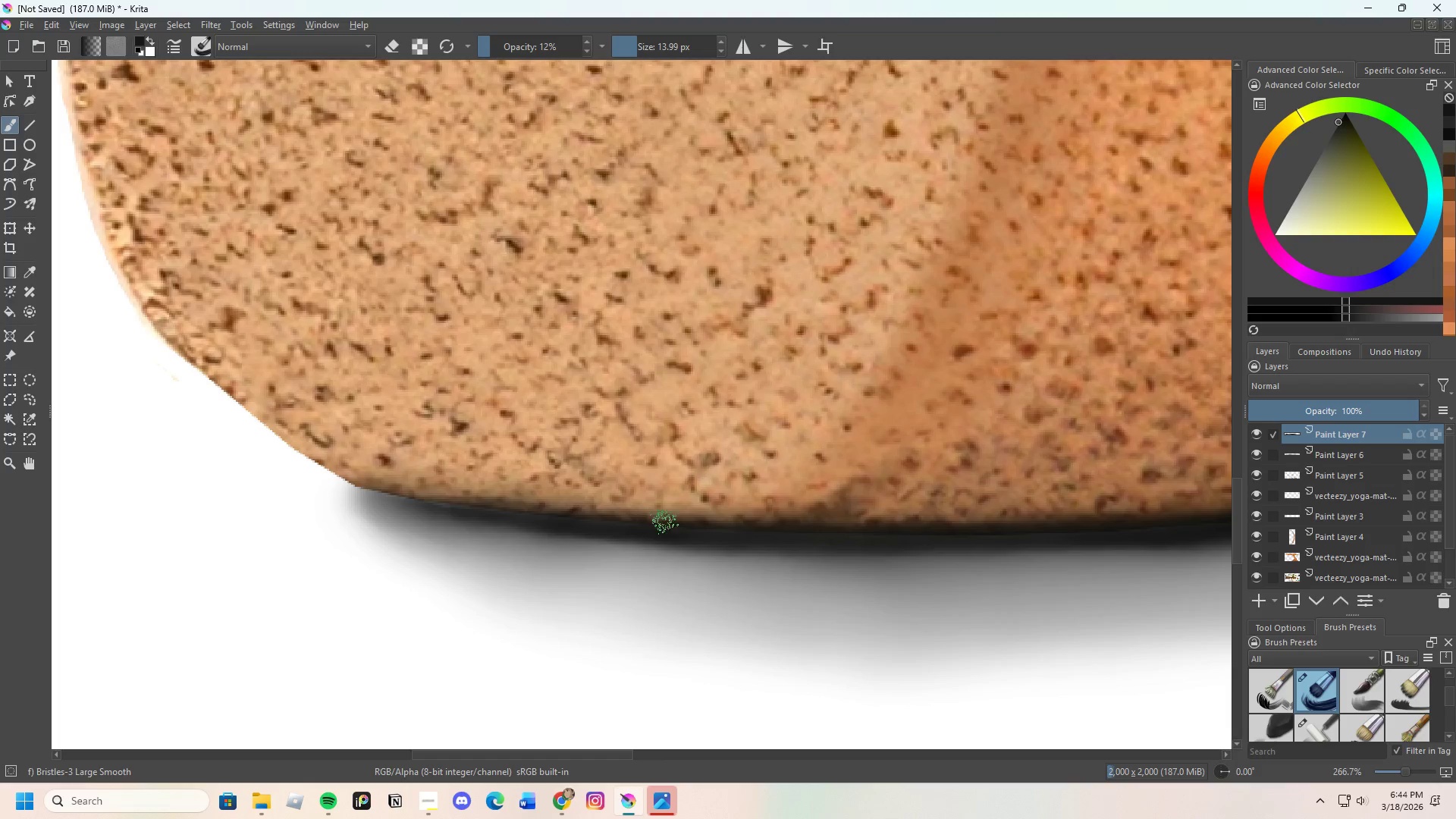 
left_click_drag(start_coordinate=[671, 522], to_coordinate=[694, 523])
 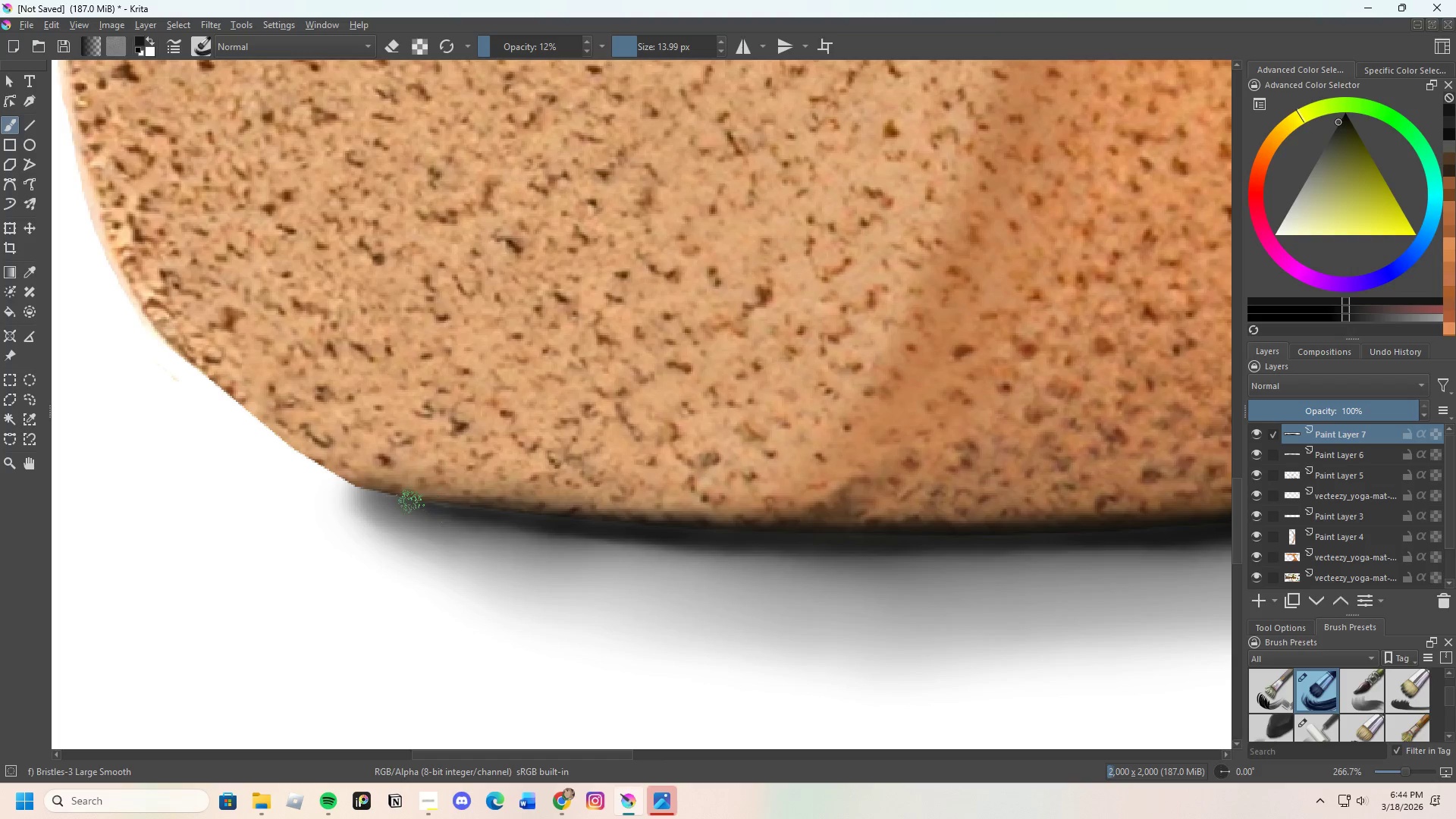 
left_click_drag(start_coordinate=[415, 502], to_coordinate=[521, 521])
 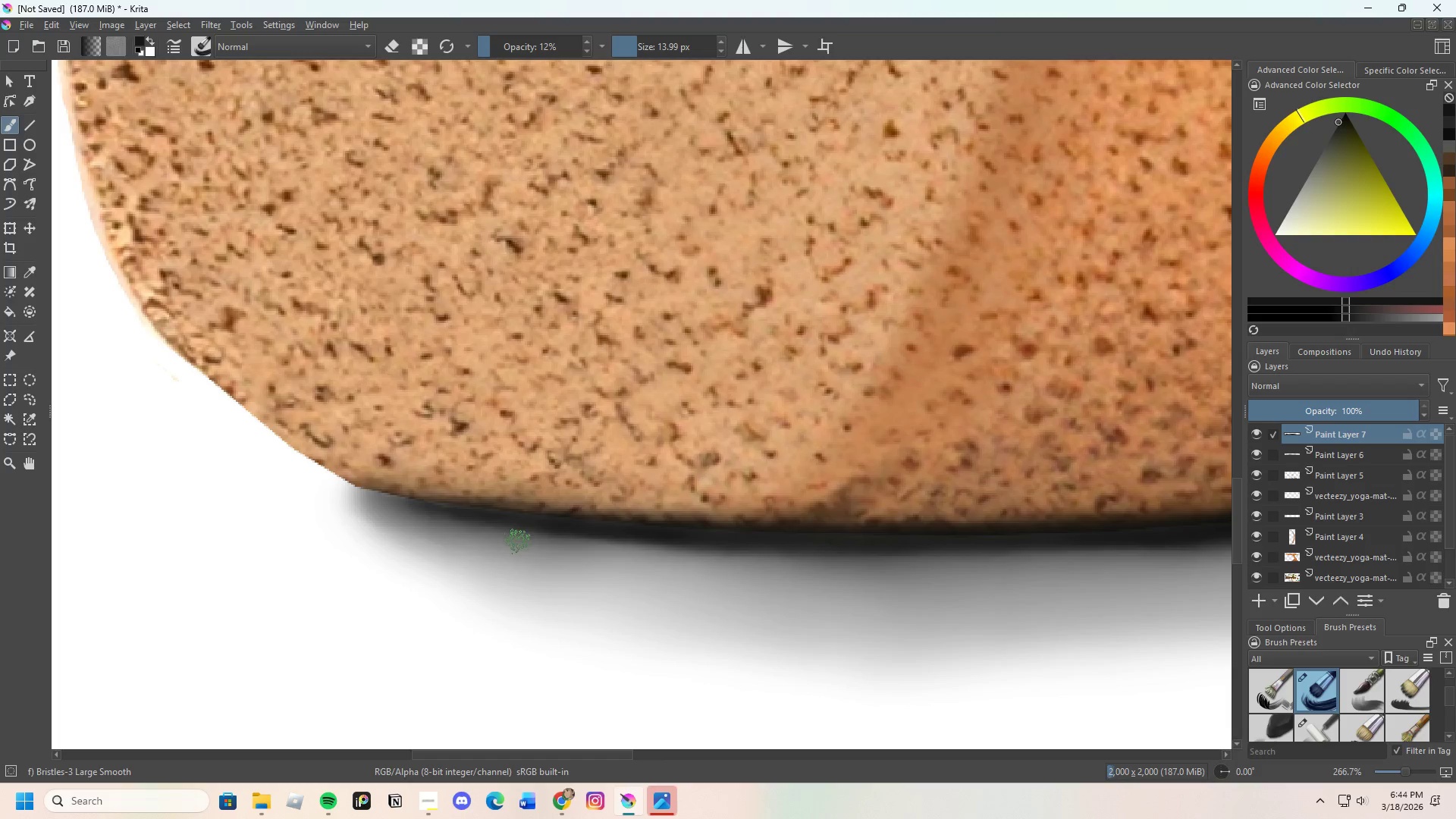 
scroll: coordinate [526, 532], scroll_direction: down, amount: 5.0
 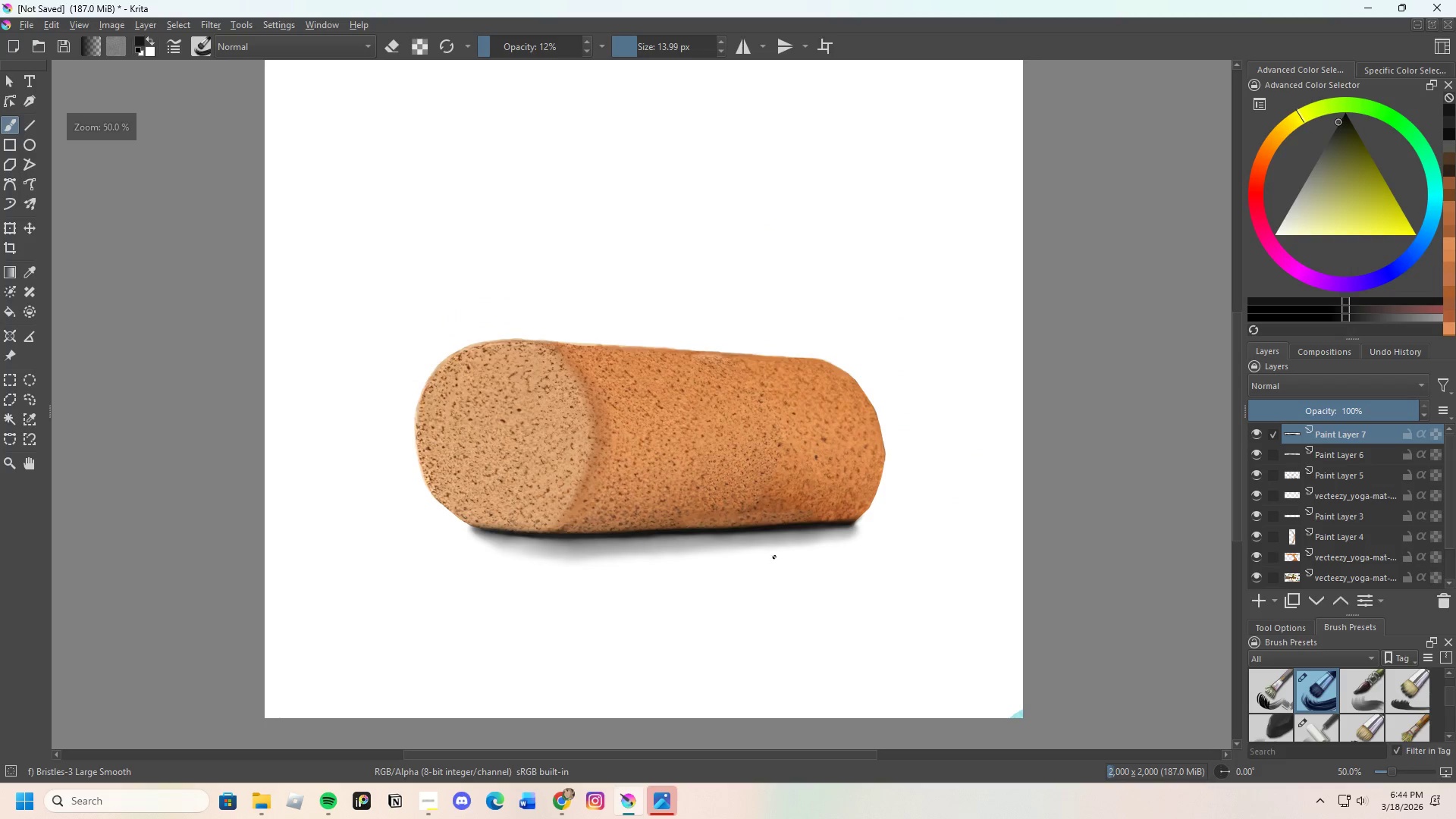 
scroll: coordinate [833, 487], scroll_direction: up, amount: 7.0
 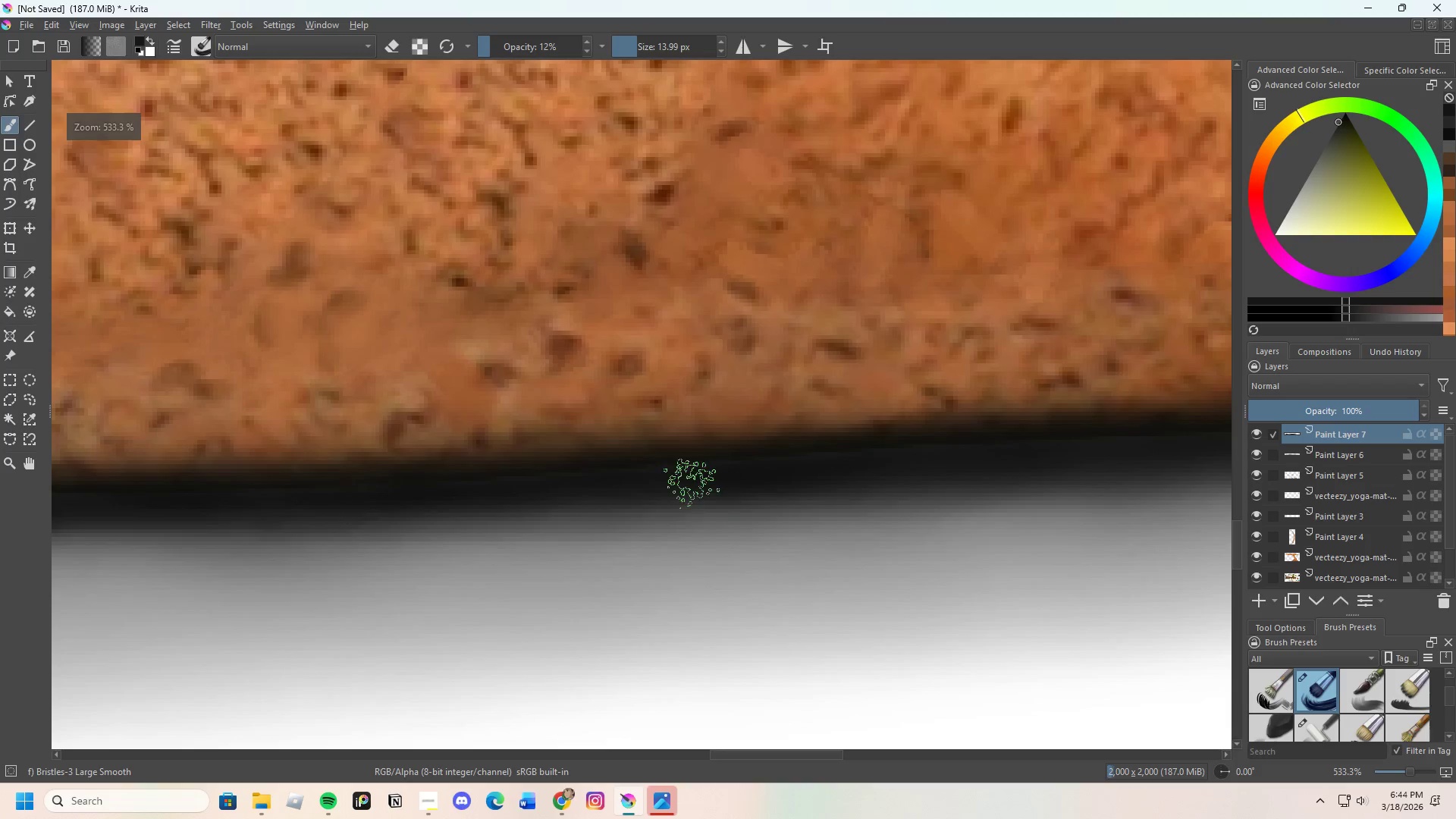 
left_click_drag(start_coordinate=[688, 479], to_coordinate=[774, 472])
 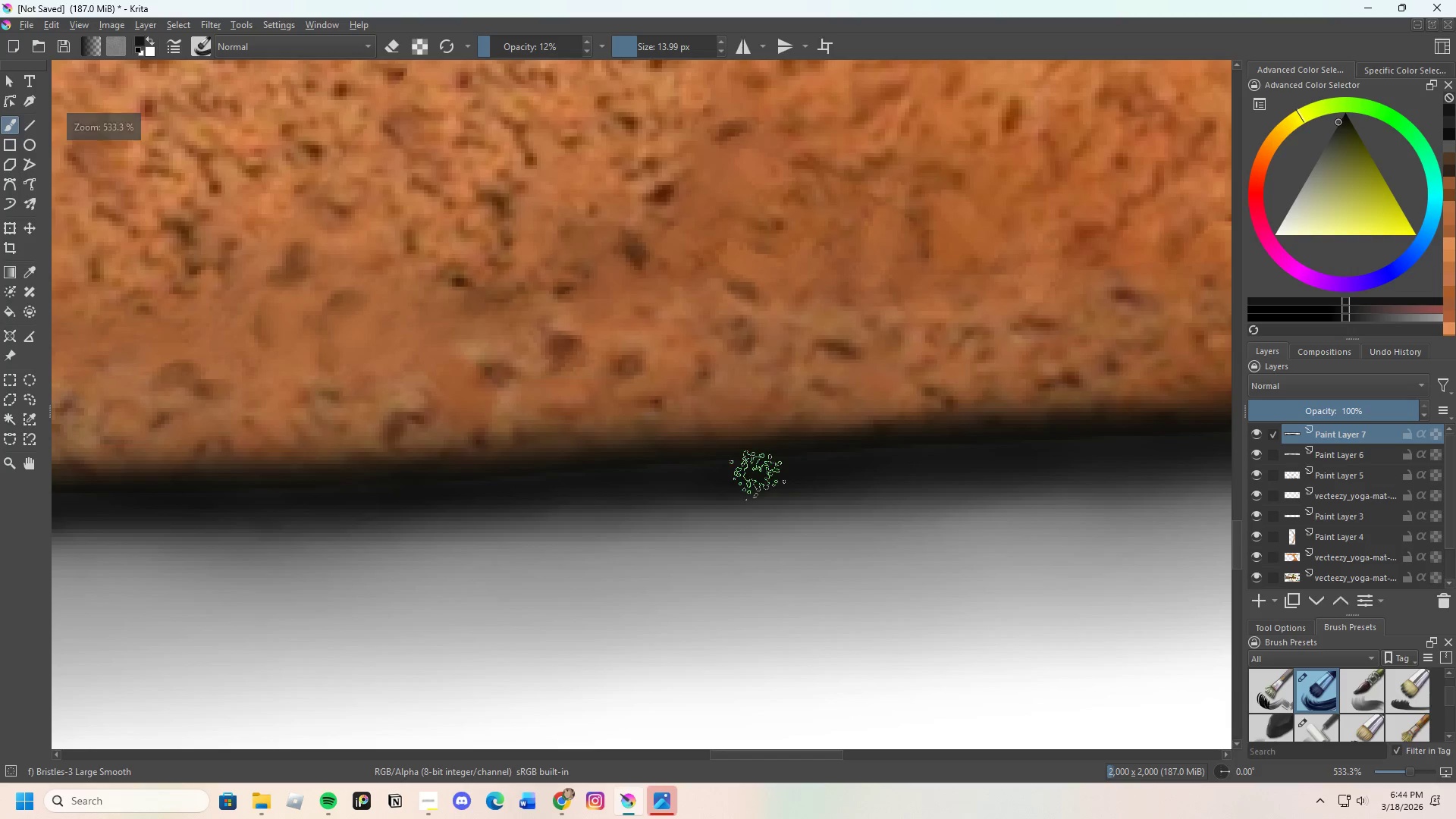 
left_click_drag(start_coordinate=[729, 478], to_coordinate=[777, 469])
 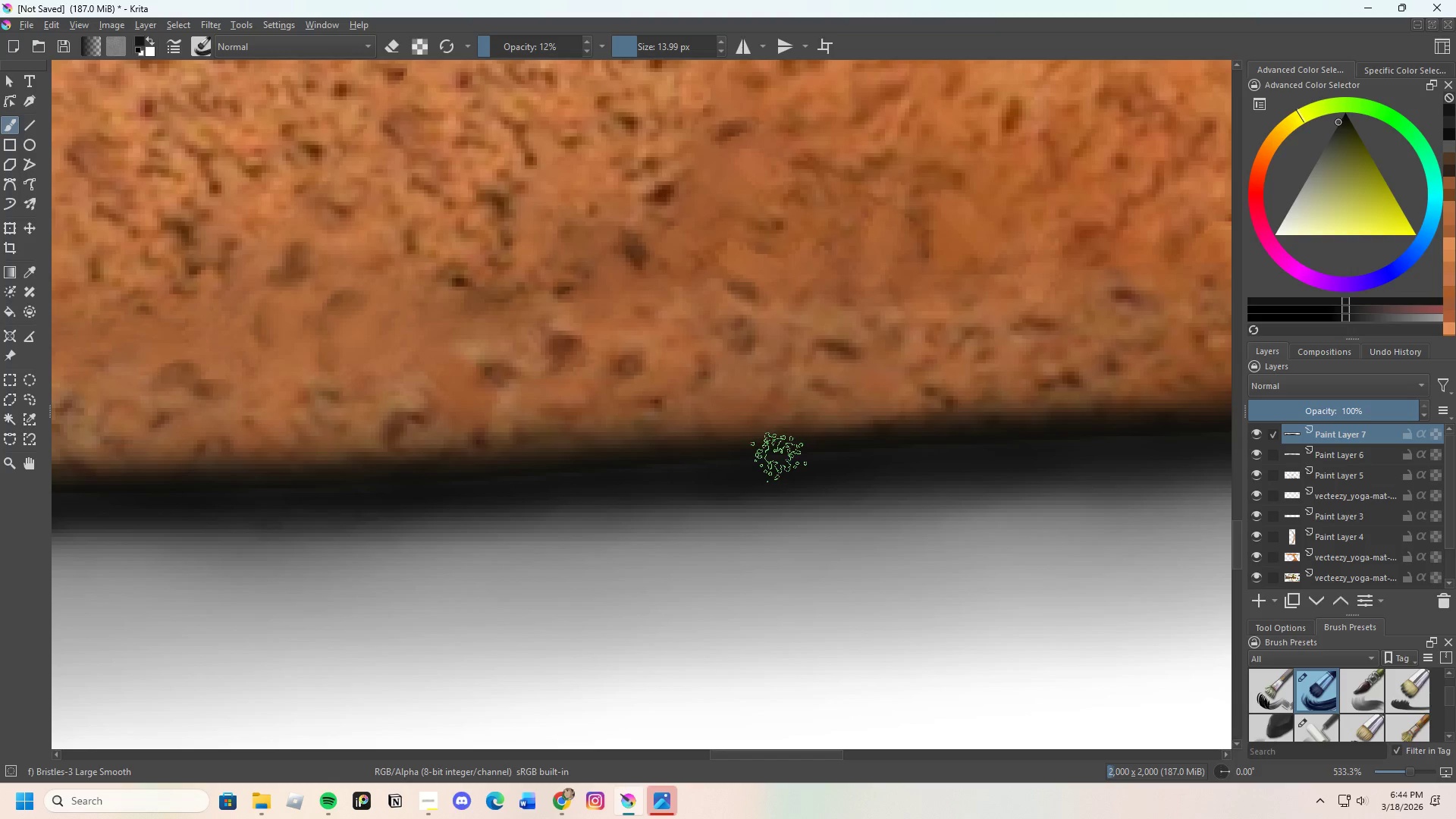 
left_click_drag(start_coordinate=[780, 457], to_coordinate=[680, 467])
 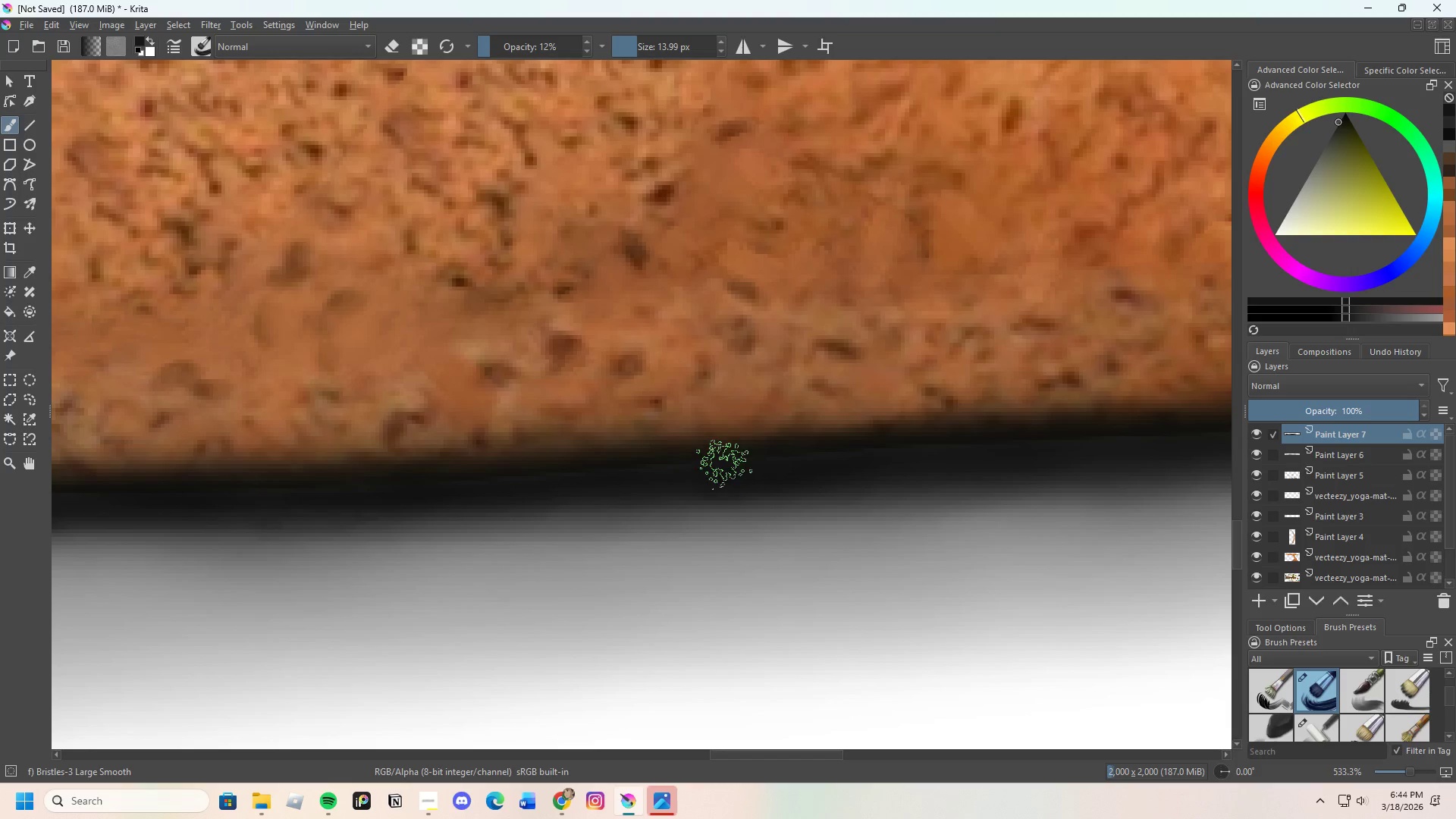 
left_click_drag(start_coordinate=[724, 465], to_coordinate=[961, 460])
 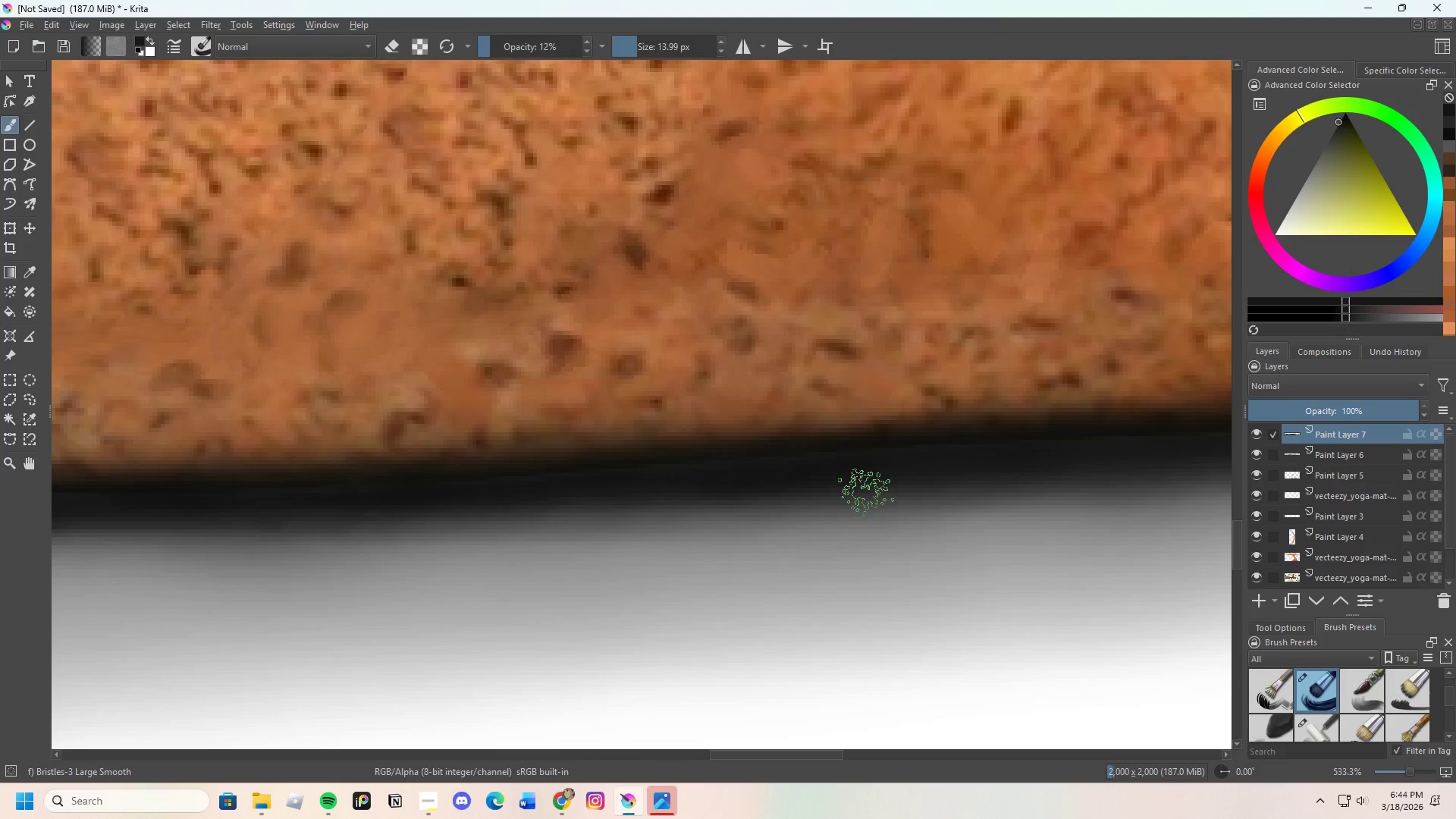 
scroll: coordinate [663, 512], scroll_direction: down, amount: 1.0
 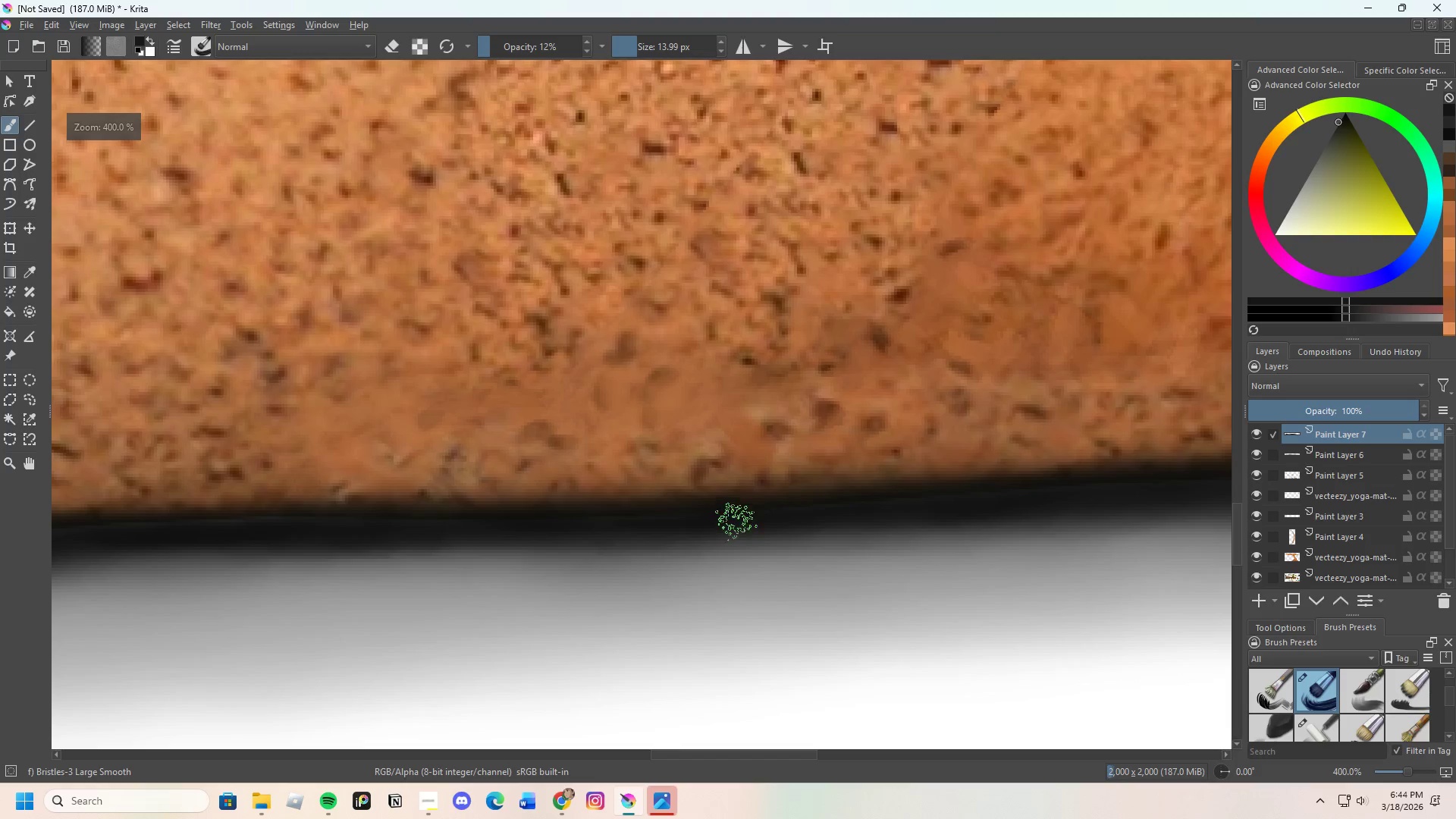 
left_click_drag(start_coordinate=[735, 516], to_coordinate=[883, 513])
 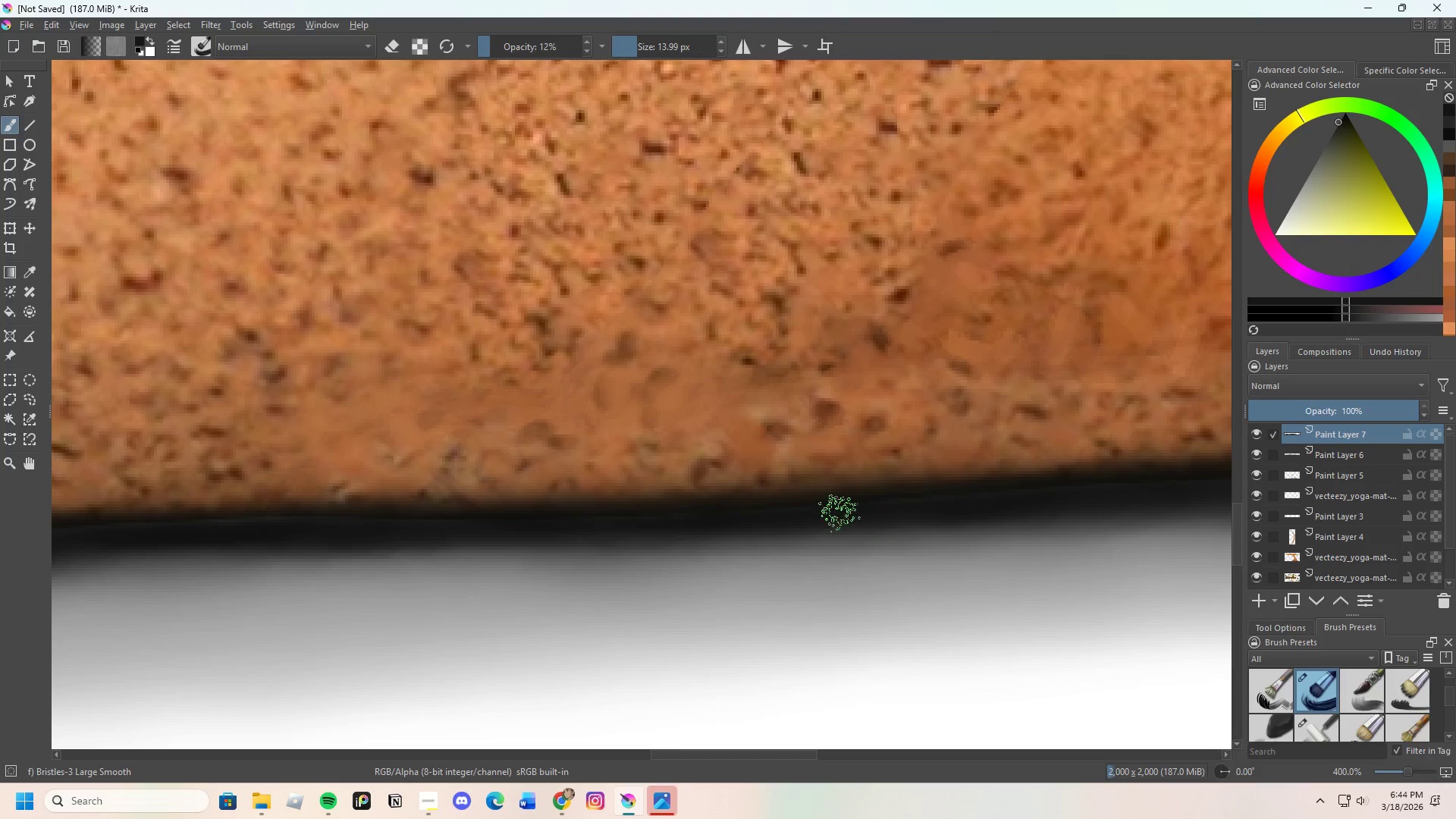 
left_click_drag(start_coordinate=[839, 513], to_coordinate=[1075, 497])
 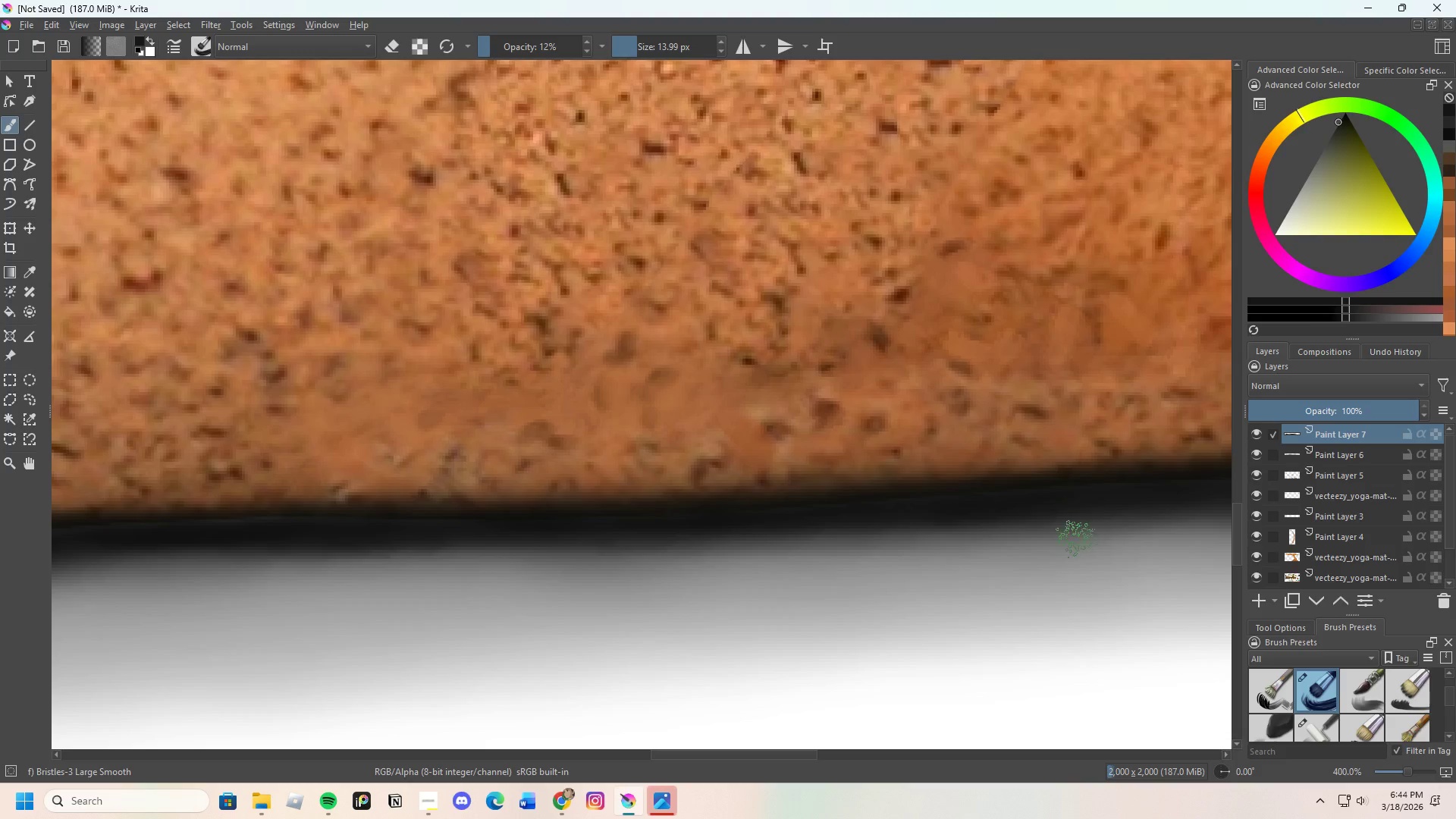 
scroll: coordinate [916, 550], scroll_direction: down, amount: 3.0
 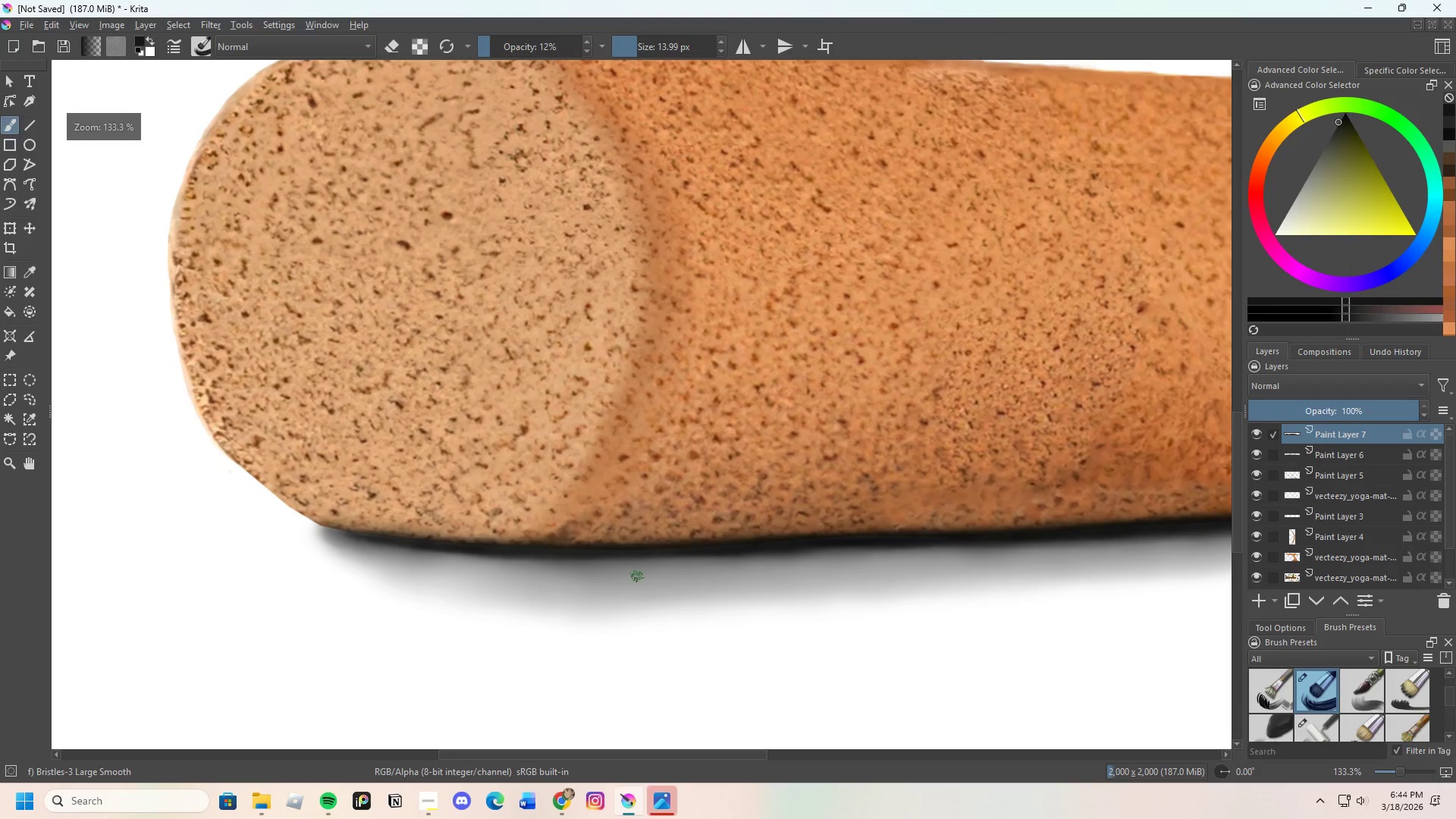 
scroll: coordinate [595, 570], scroll_direction: up, amount: 2.0
 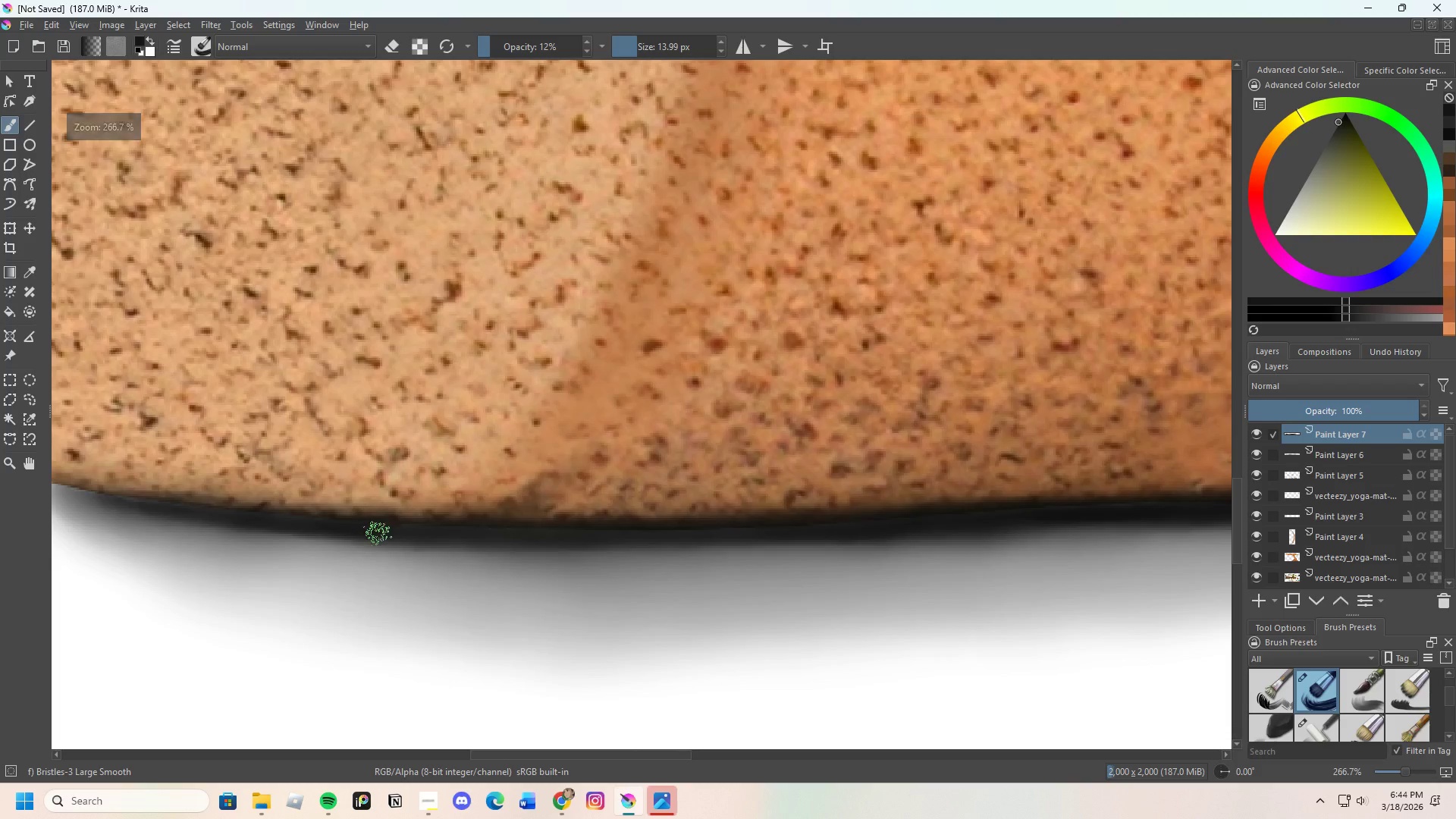 
left_click_drag(start_coordinate=[388, 532], to_coordinate=[469, 531])
 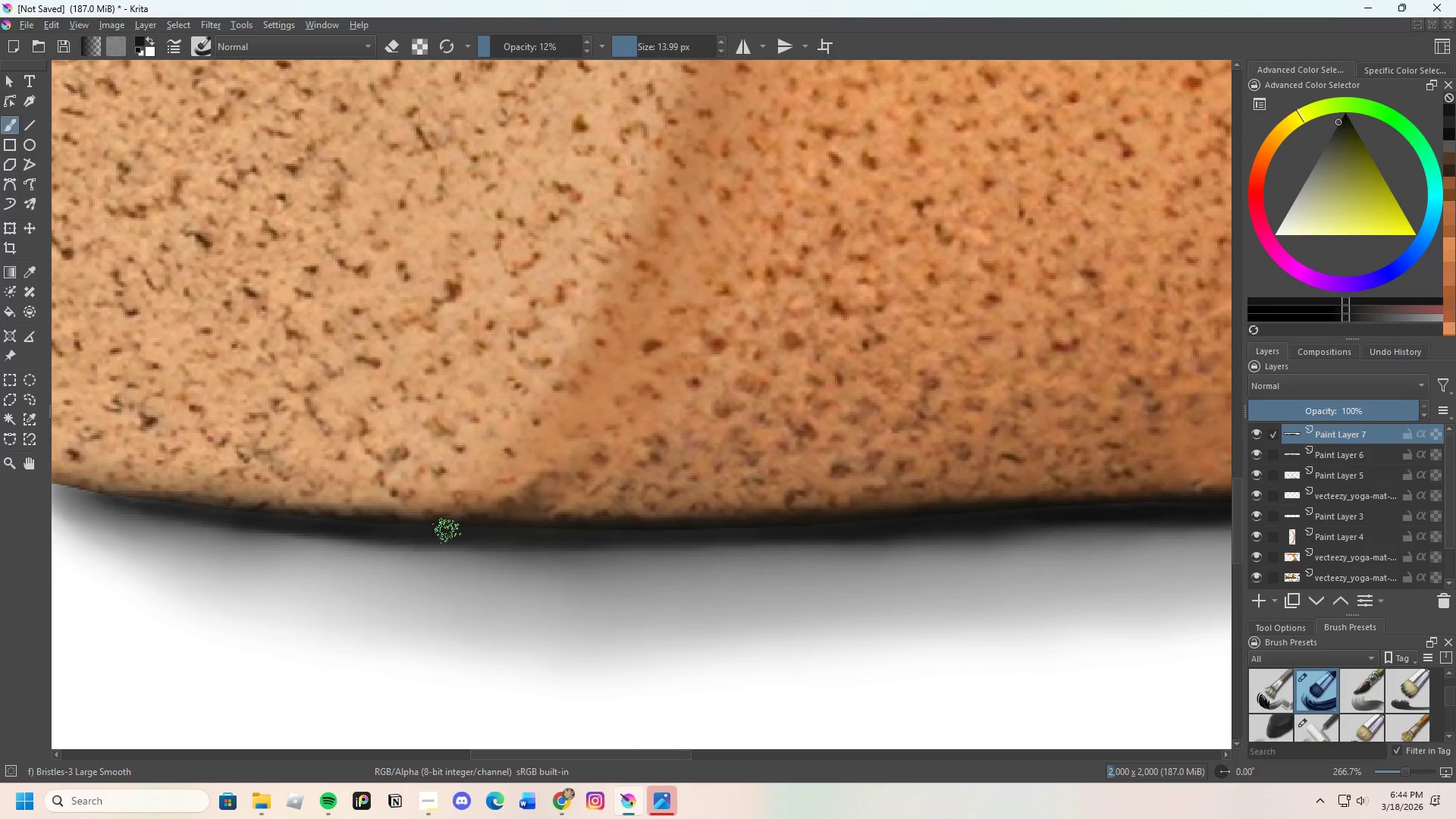 
left_click_drag(start_coordinate=[446, 531], to_coordinate=[540, 531])
 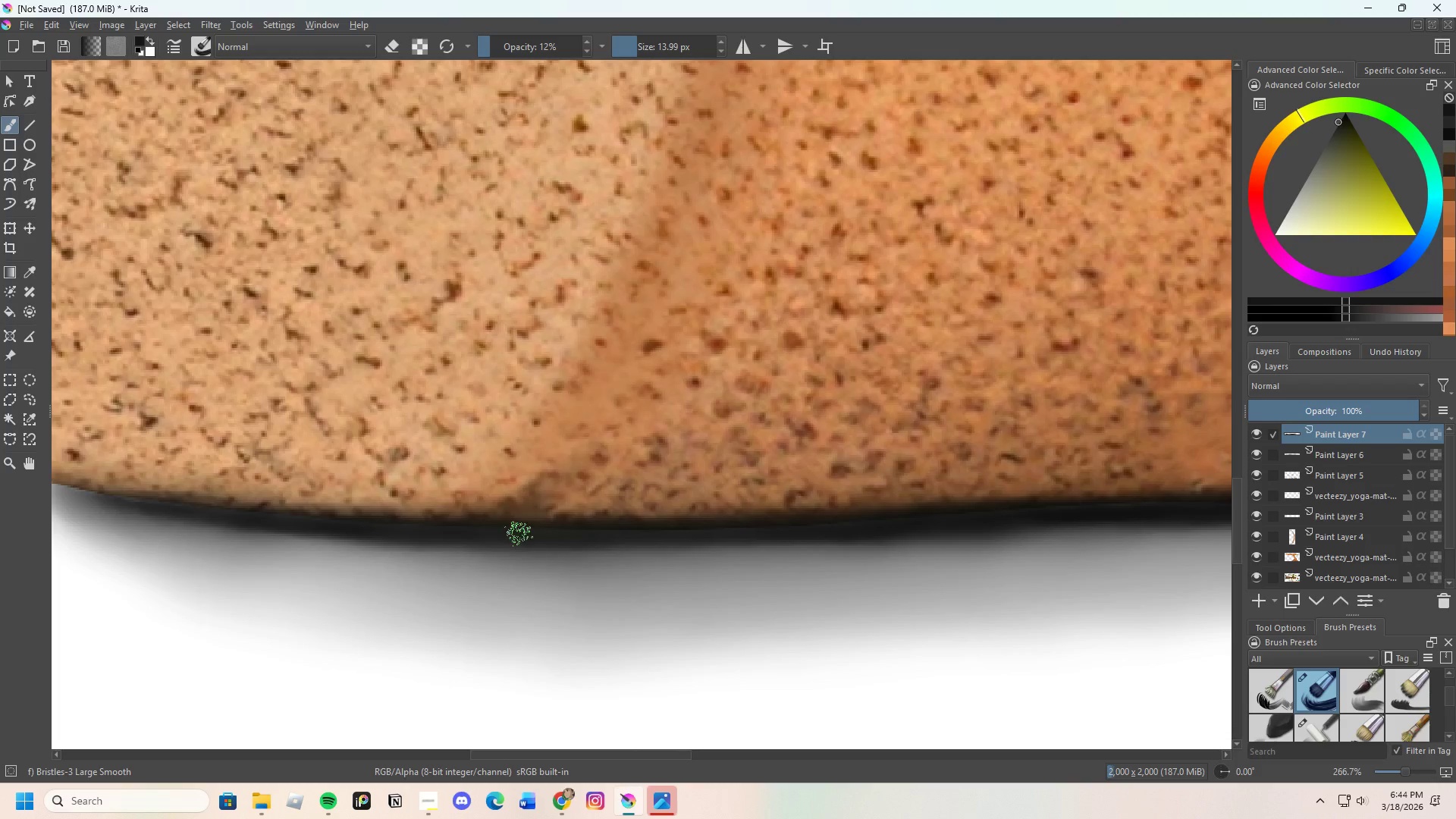 
left_click_drag(start_coordinate=[519, 534], to_coordinate=[612, 534])
 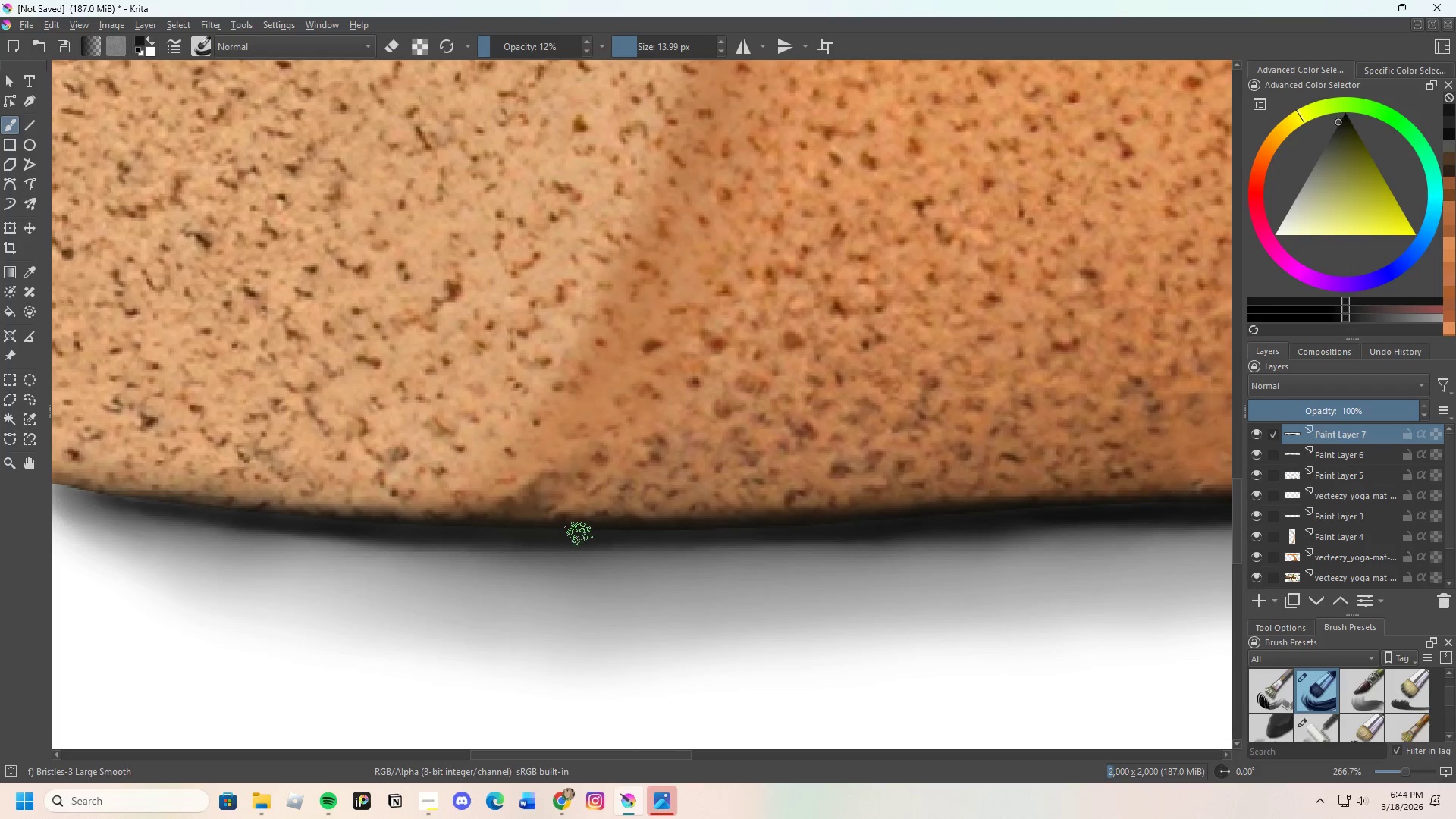 
left_click_drag(start_coordinate=[582, 534], to_coordinate=[667, 534])
 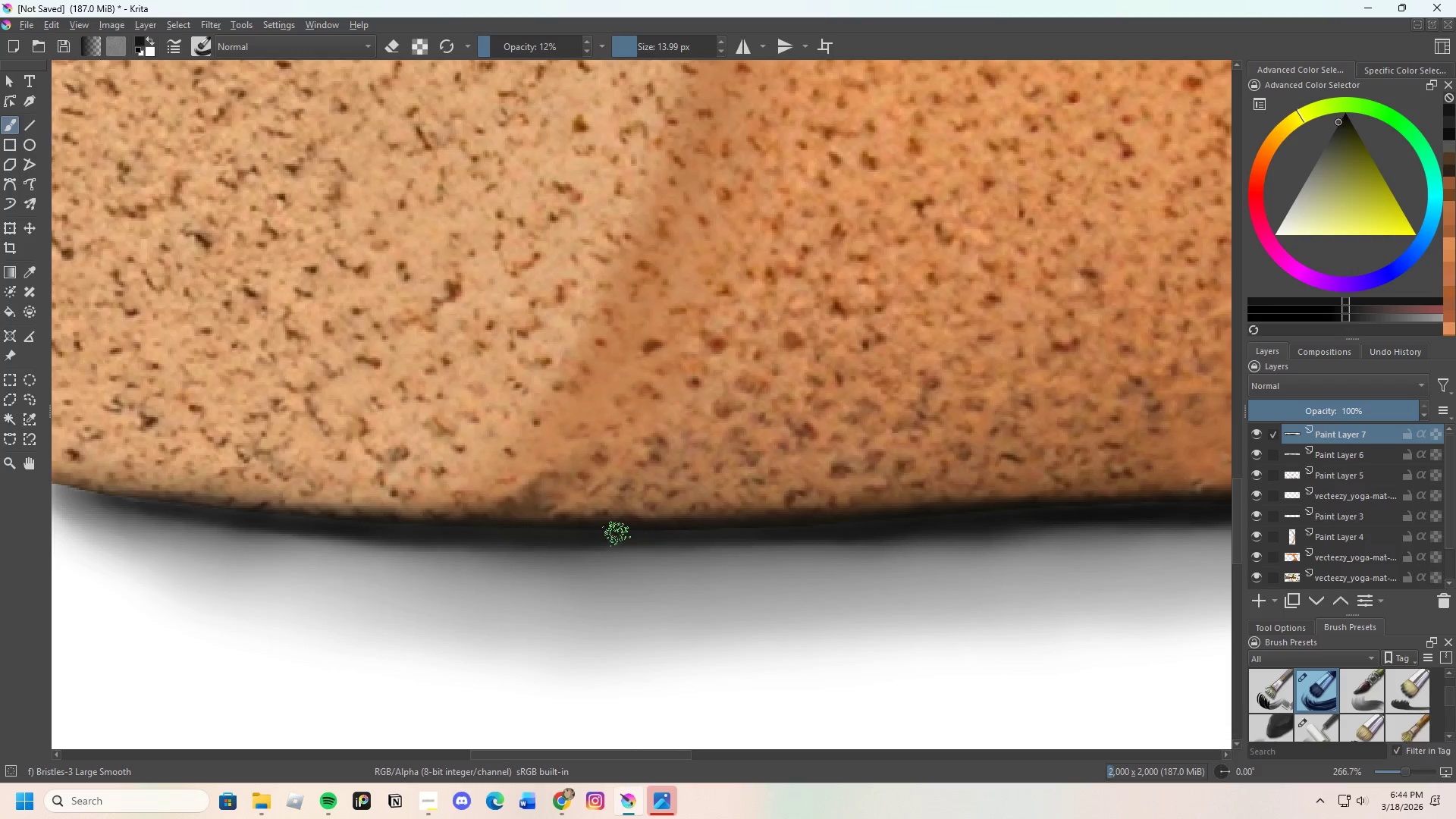 
left_click_drag(start_coordinate=[617, 534], to_coordinate=[719, 534])
 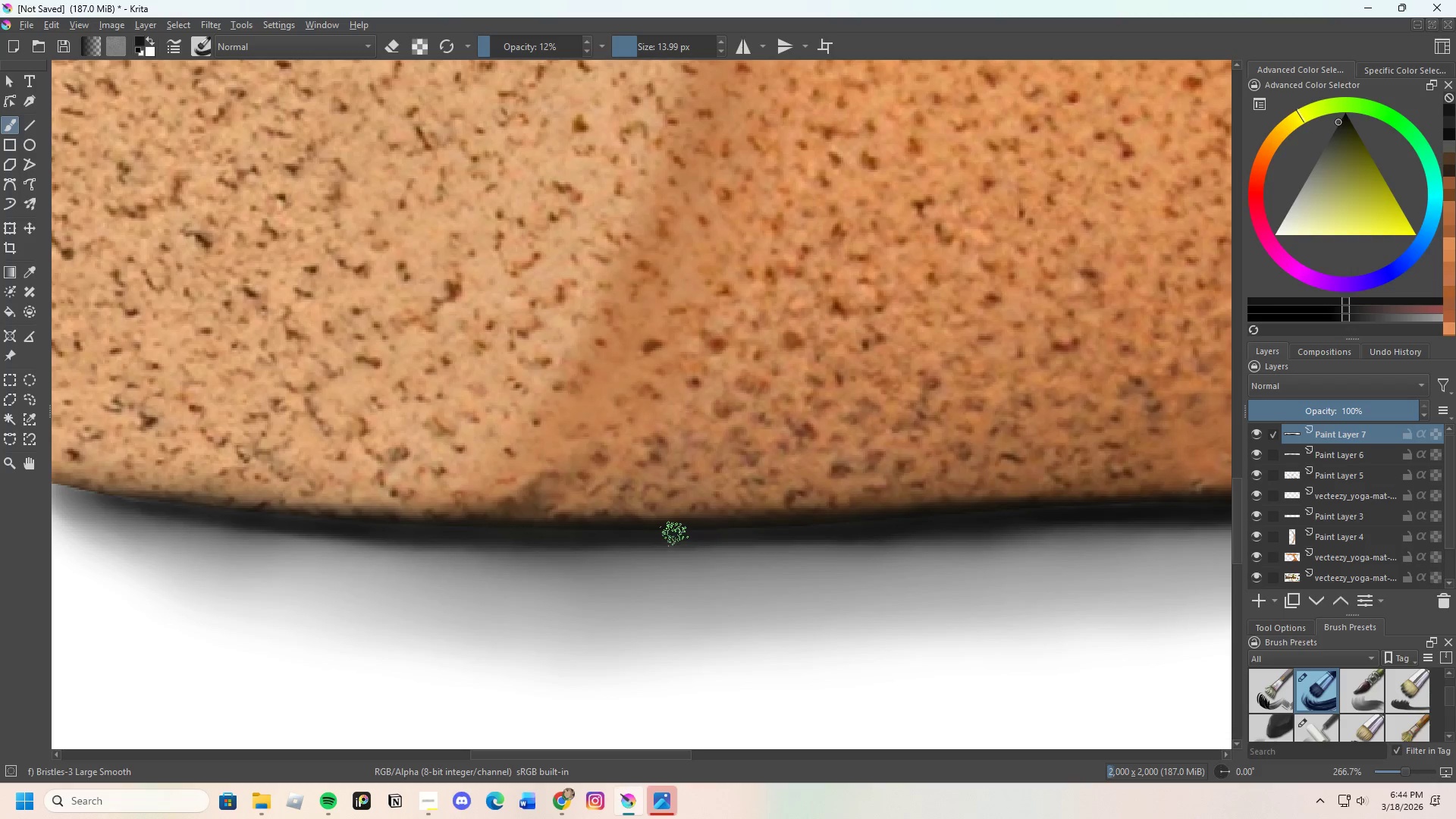 
left_click_drag(start_coordinate=[674, 534], to_coordinate=[755, 526])
 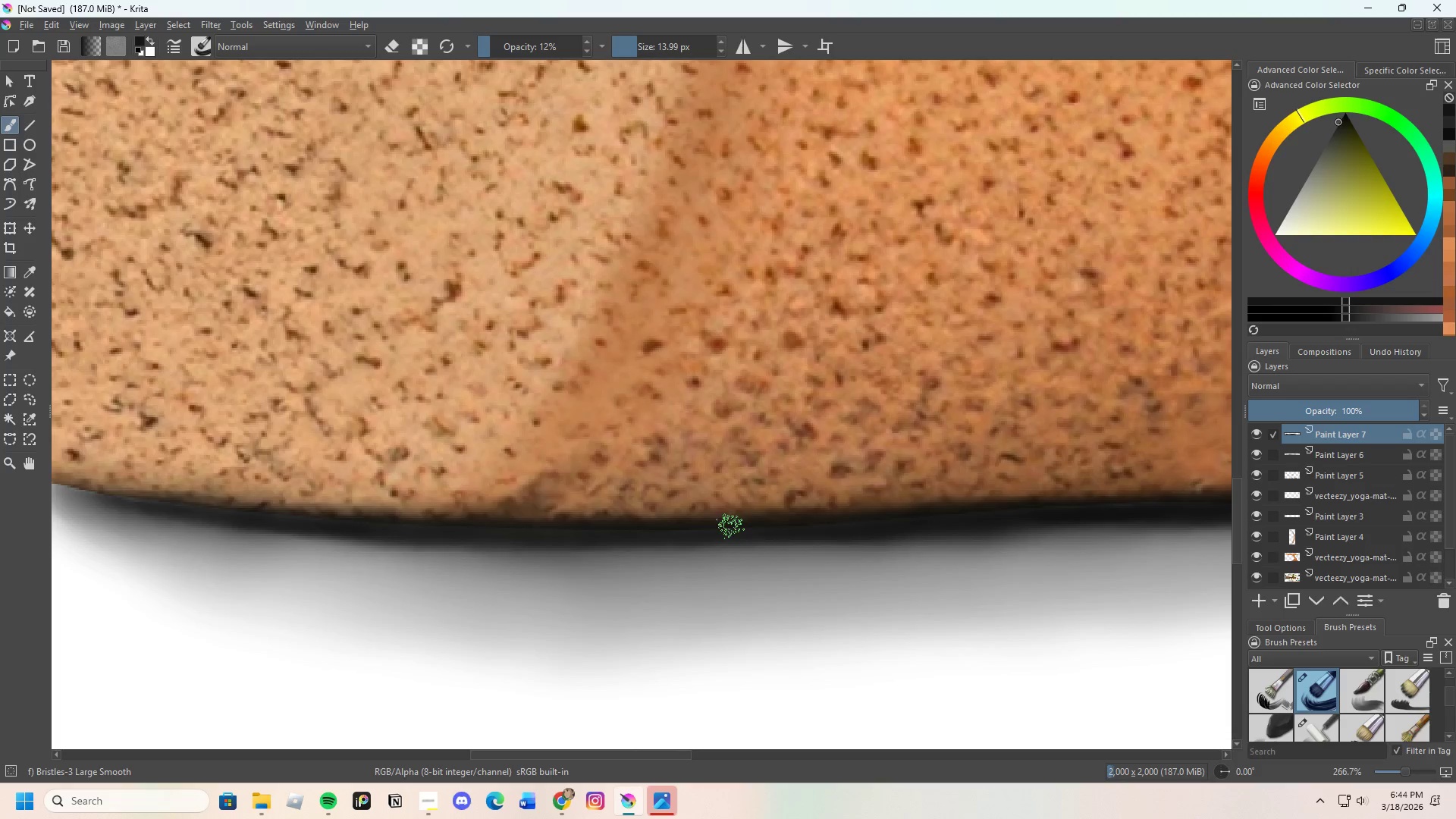 
left_click_drag(start_coordinate=[730, 526], to_coordinate=[792, 522])
 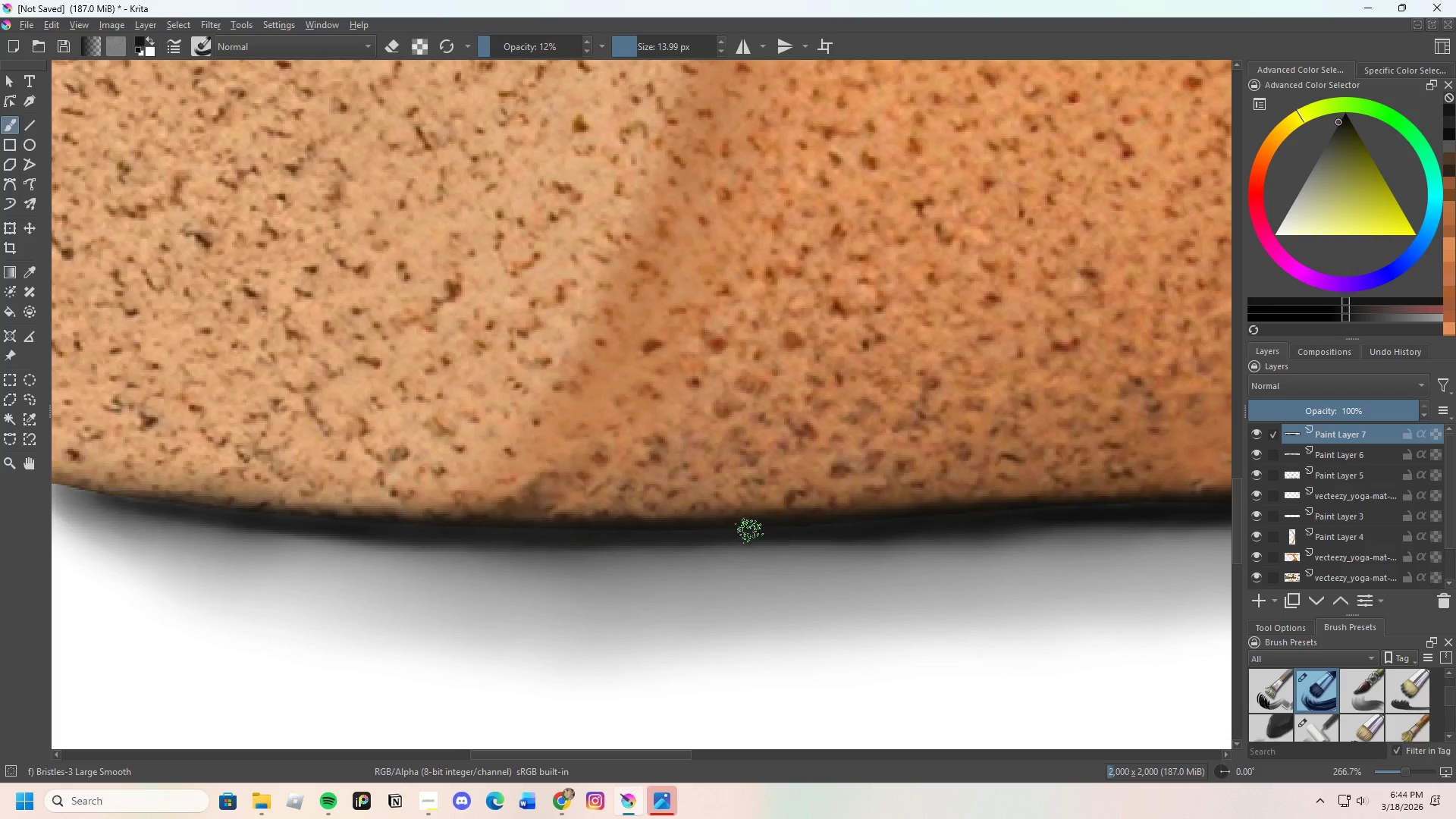 
left_click_drag(start_coordinate=[750, 531], to_coordinate=[868, 529])
 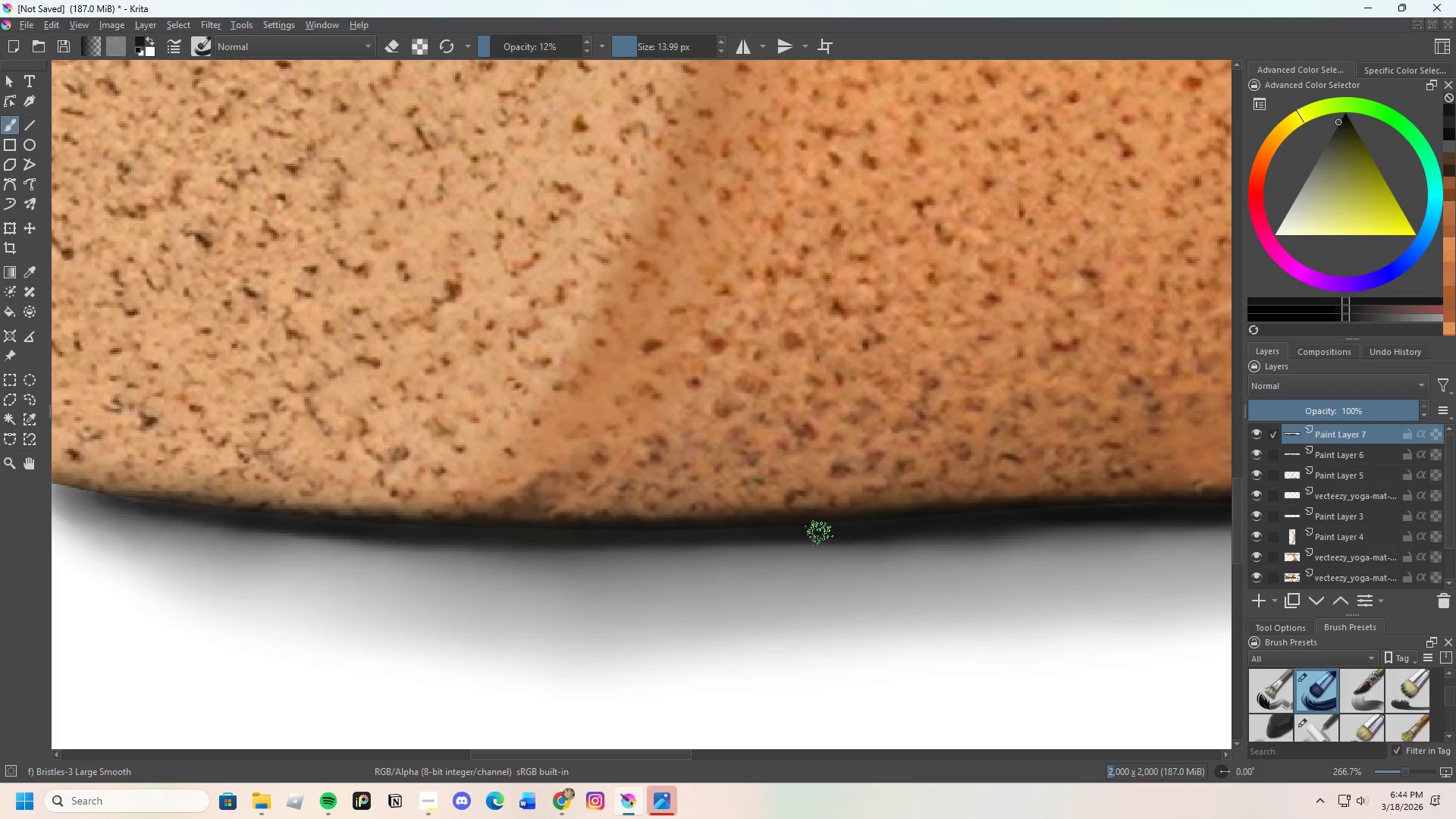 
left_click_drag(start_coordinate=[821, 532], to_coordinate=[921, 516])
 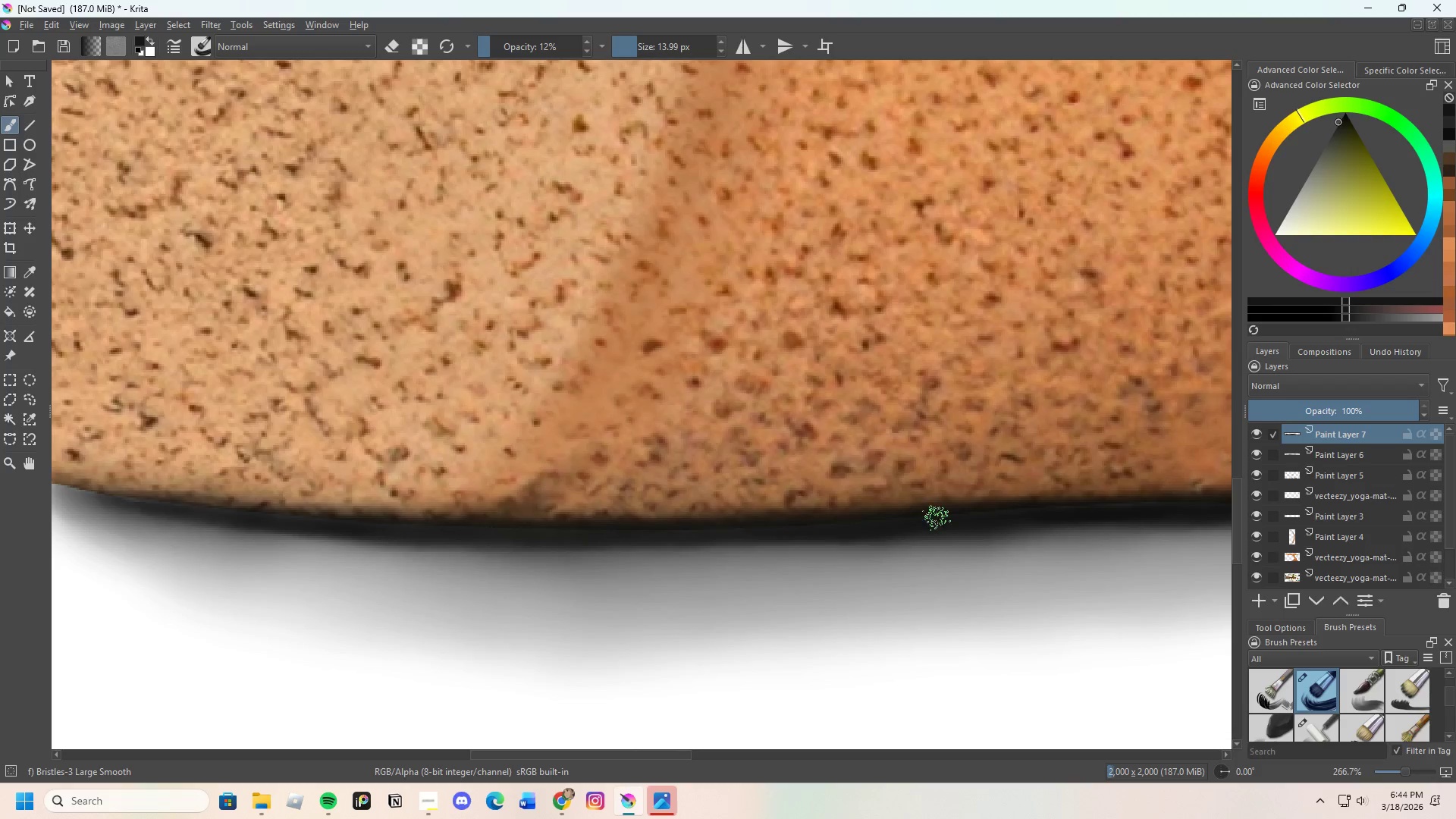 
left_click_drag(start_coordinate=[933, 519], to_coordinate=[794, 541])
 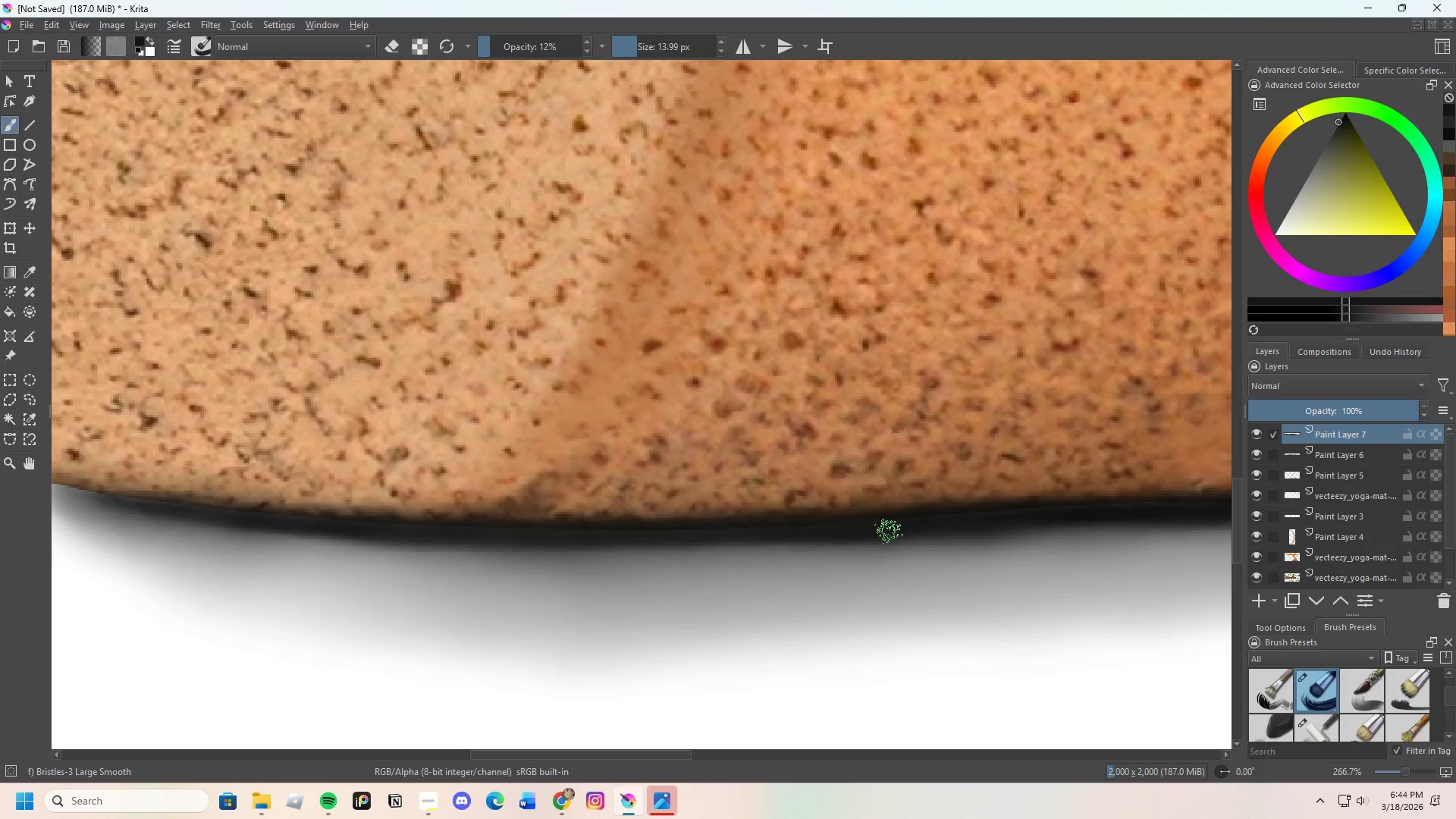 
left_click_drag(start_coordinate=[866, 534], to_coordinate=[619, 537])
 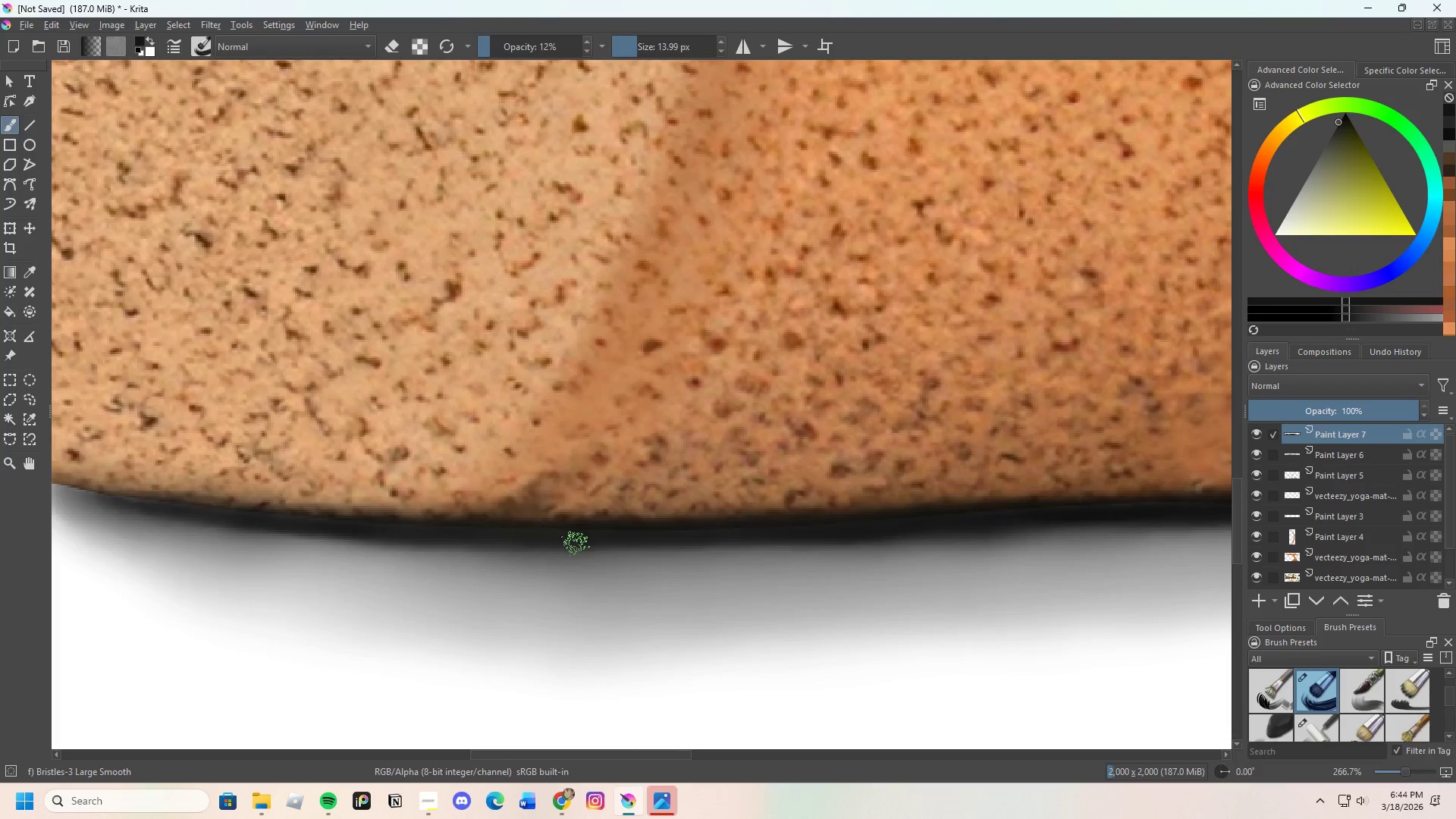 
left_click_drag(start_coordinate=[582, 544], to_coordinate=[865, 532])
 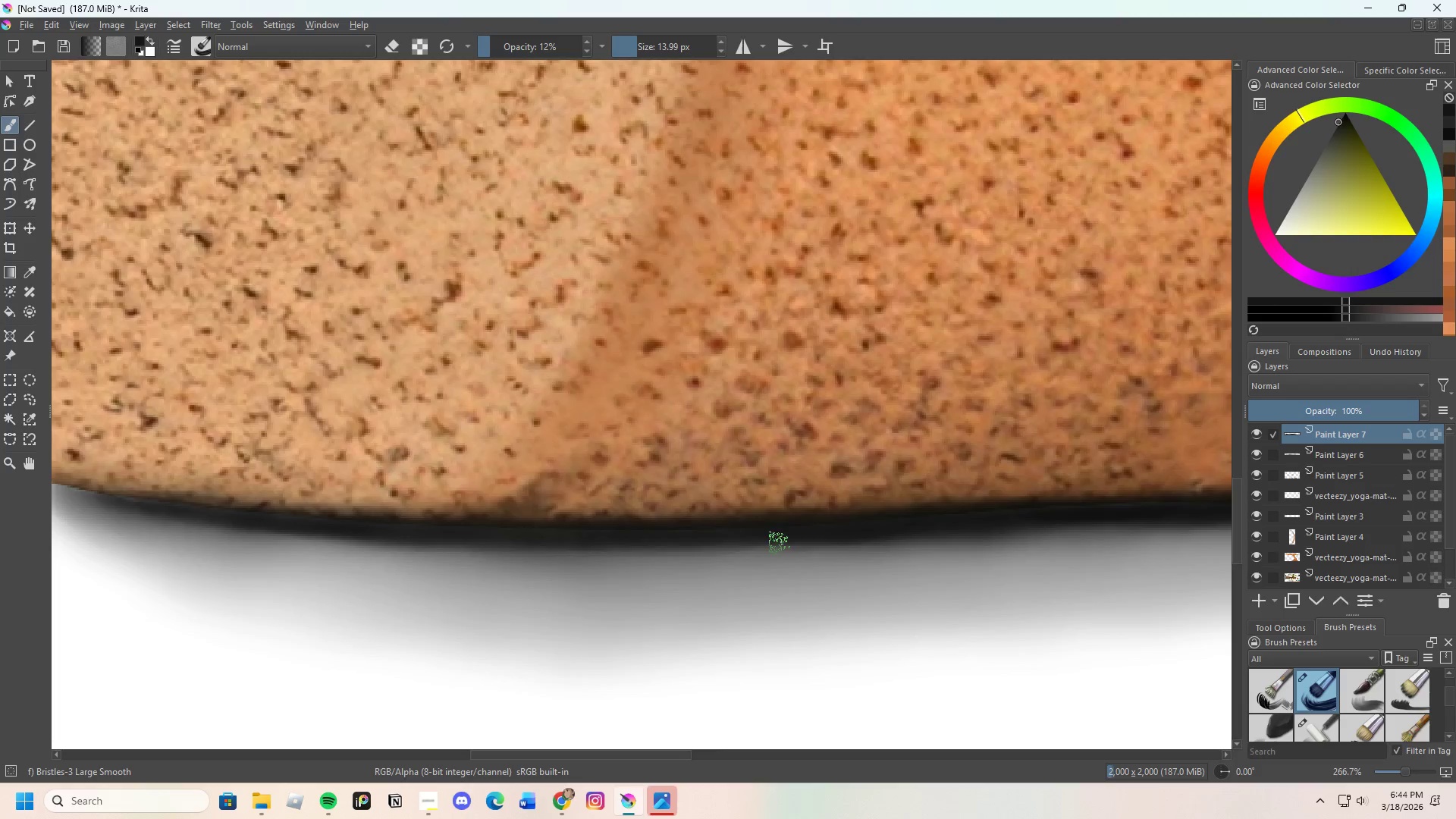 
scroll: coordinate [658, 515], scroll_direction: down, amount: 3.0
 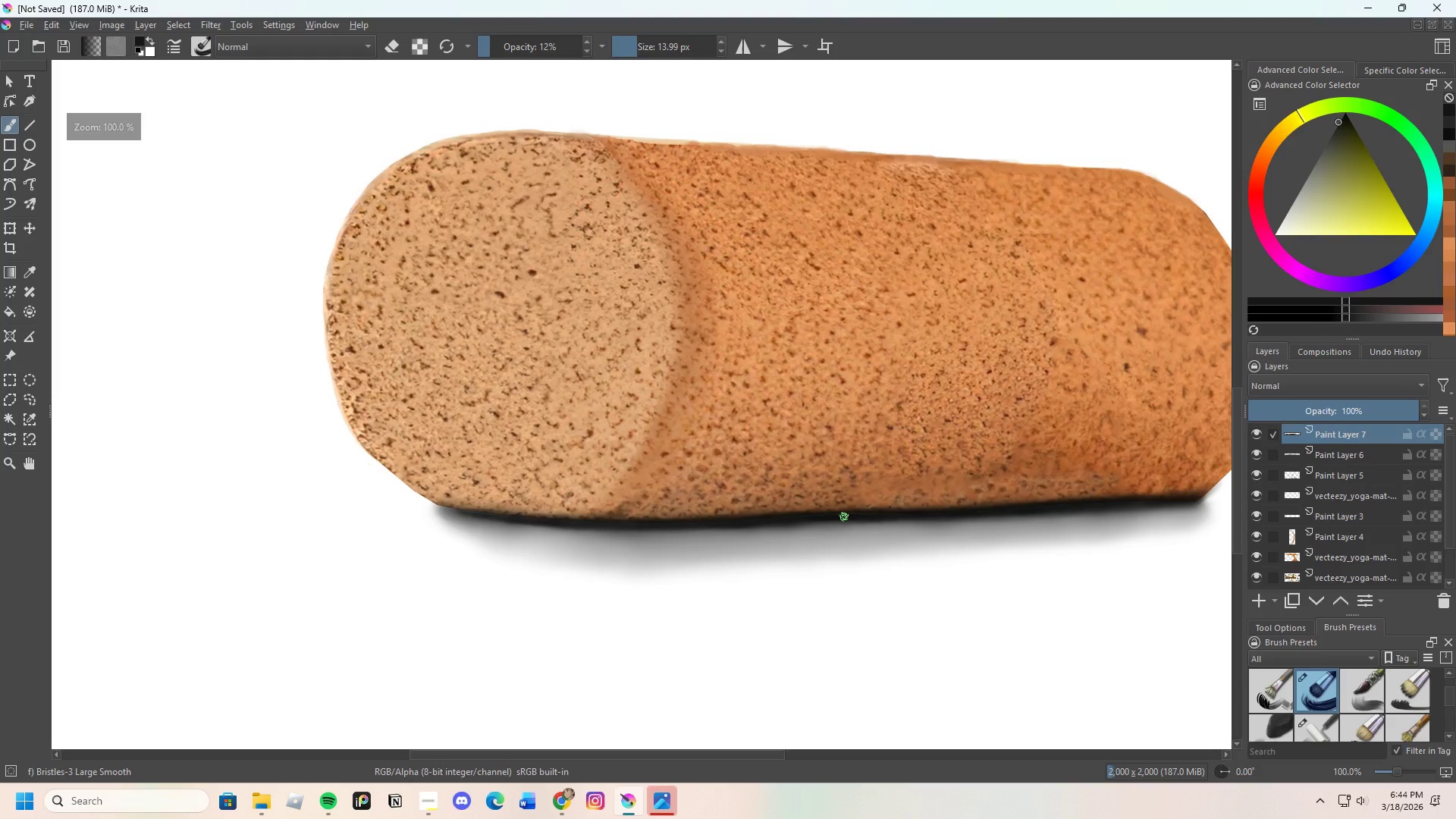 
scroll: coordinate [892, 510], scroll_direction: up, amount: 3.0
 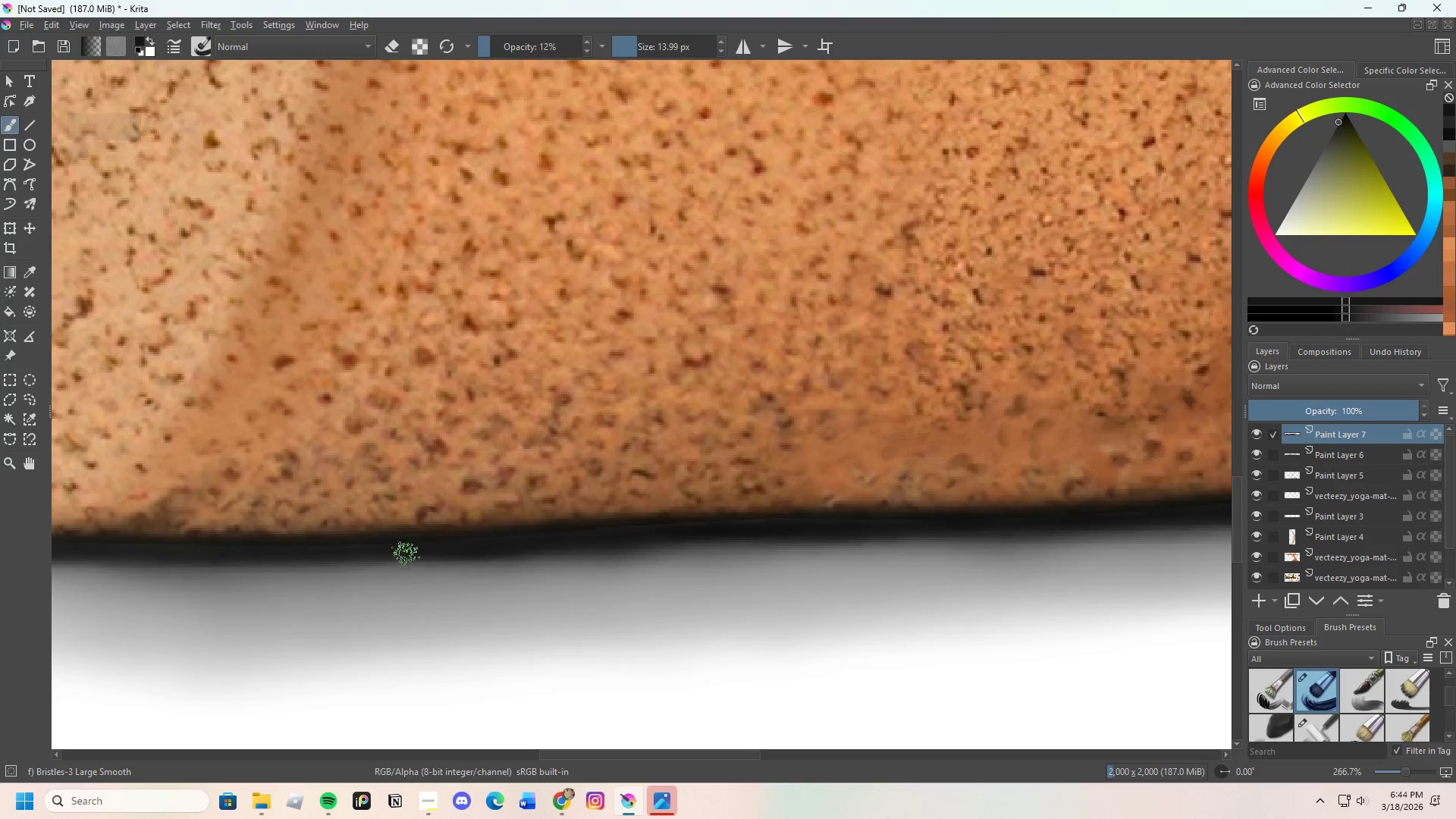 
left_click_drag(start_coordinate=[377, 559], to_coordinate=[485, 554])
 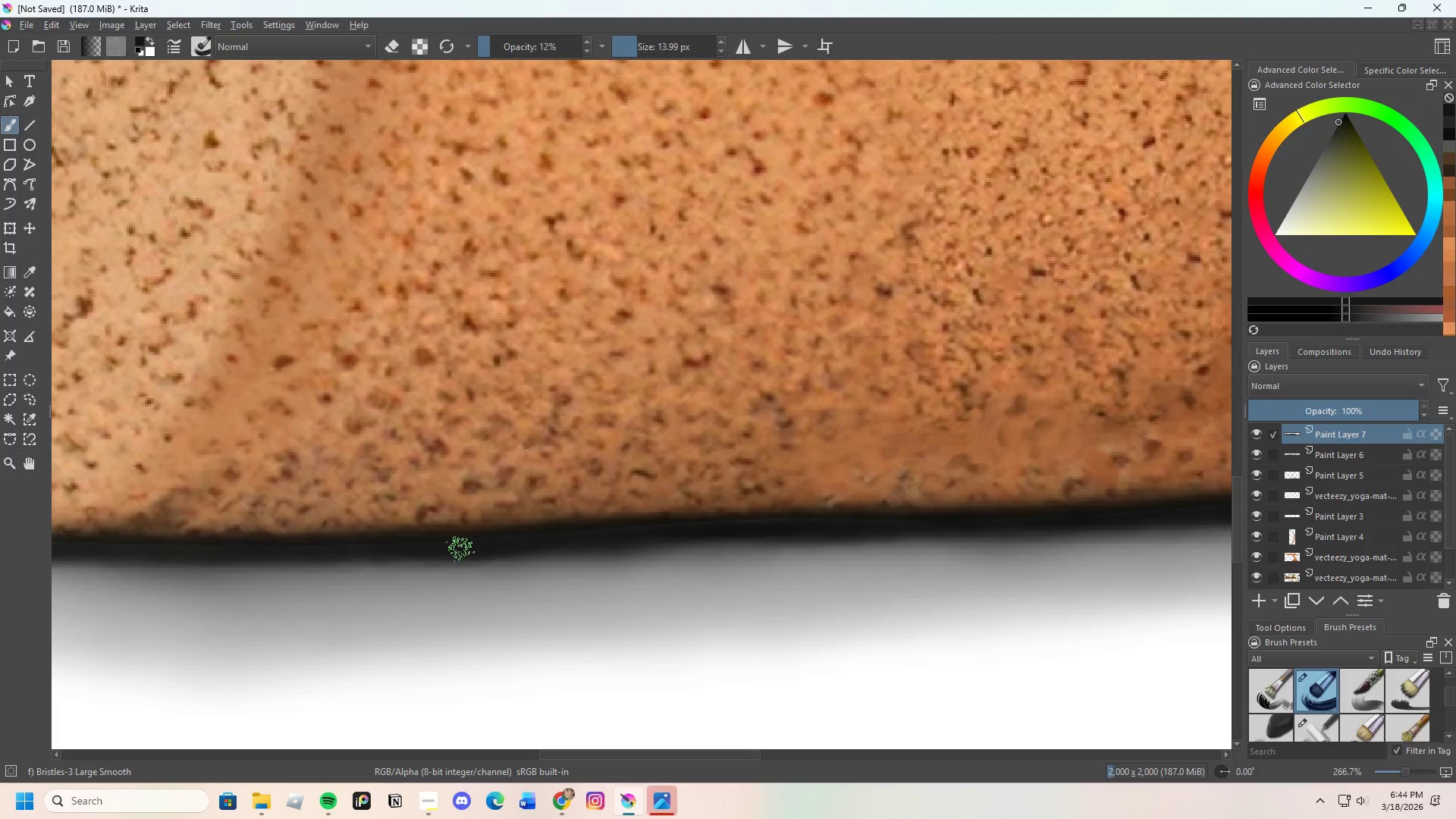 
left_click_drag(start_coordinate=[483, 549], to_coordinate=[657, 539])
 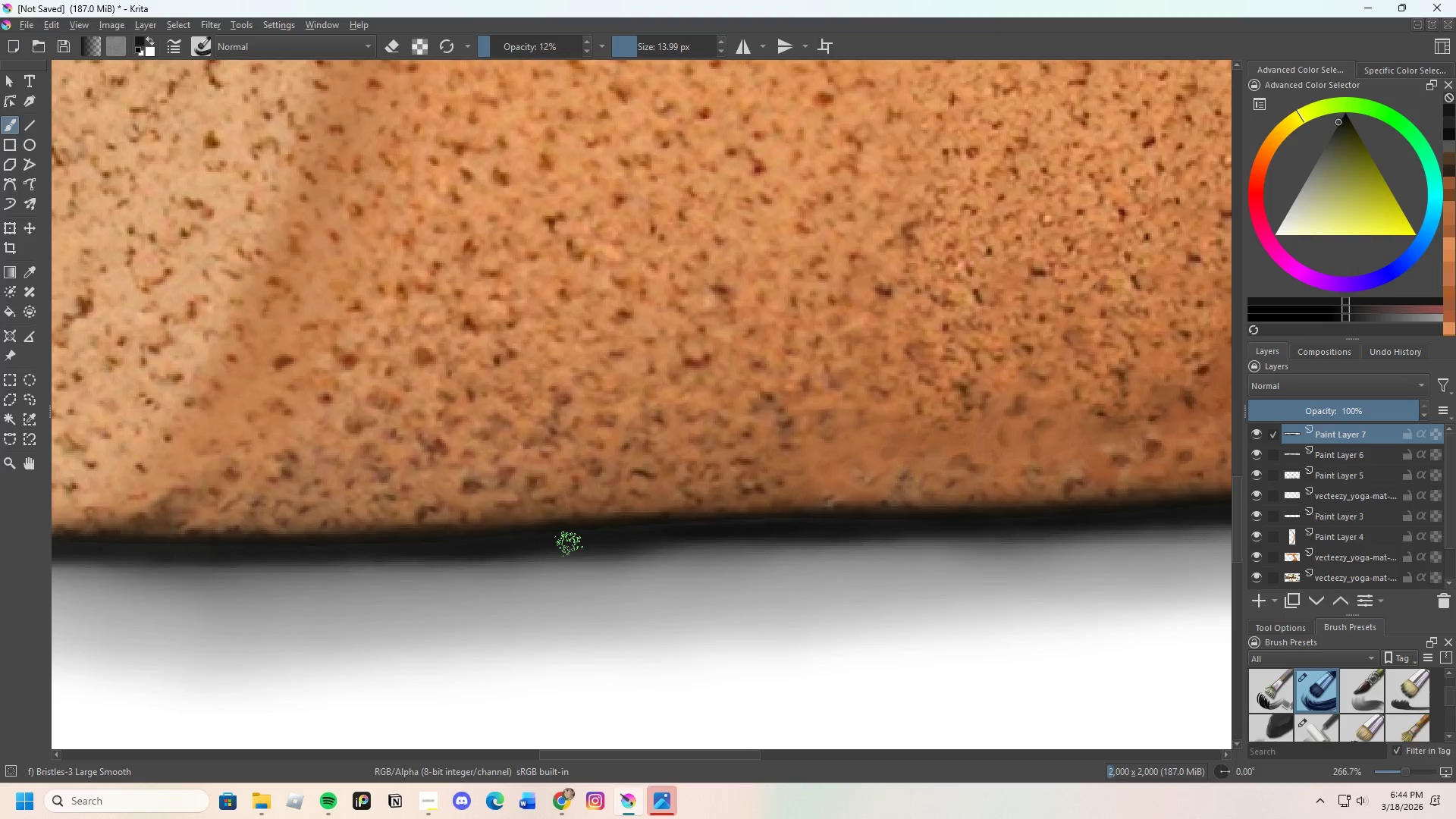 
left_click_drag(start_coordinate=[577, 544], to_coordinate=[702, 544])
 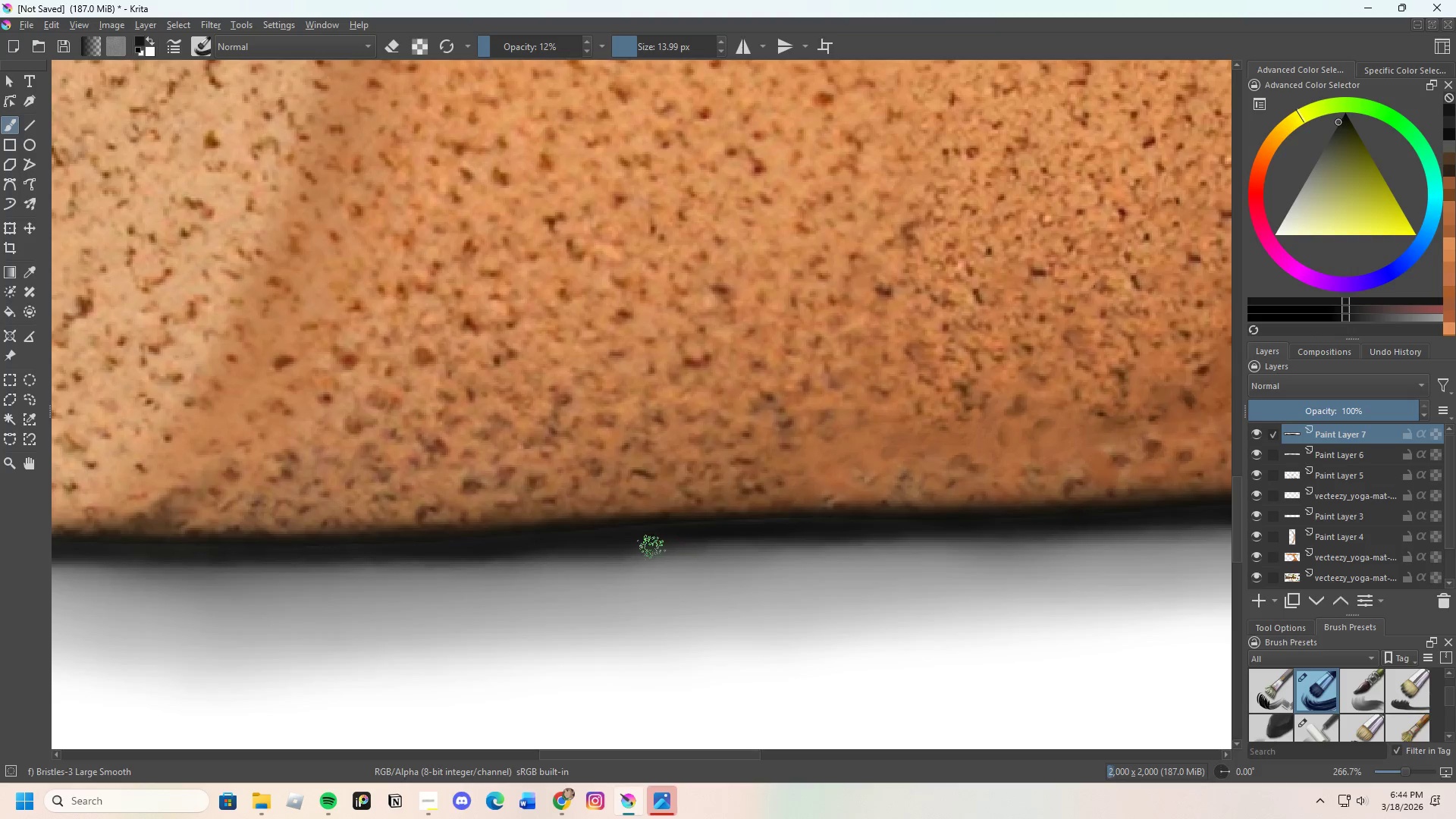 
left_click_drag(start_coordinate=[670, 545], to_coordinate=[780, 538])
 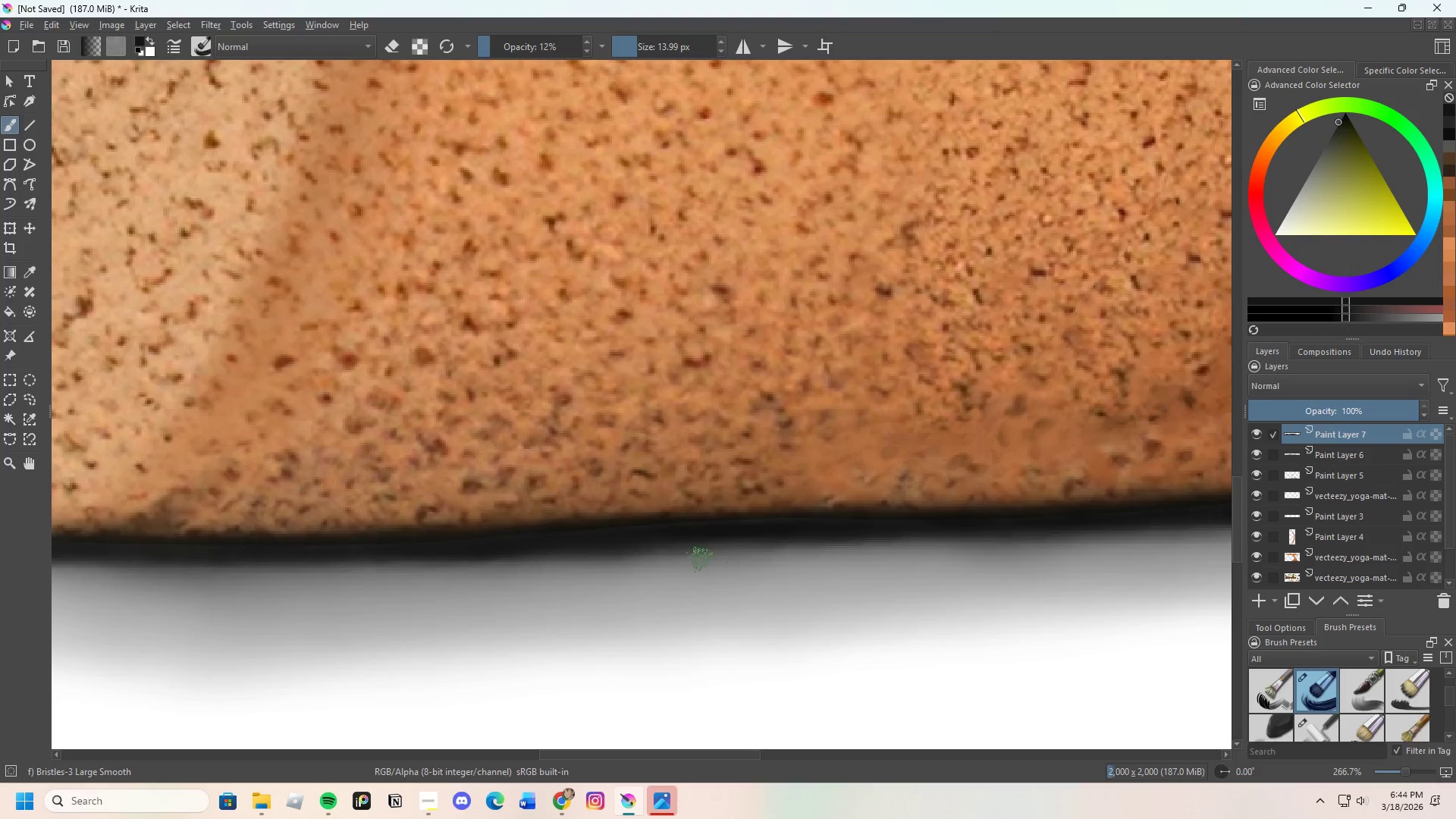 
scroll: coordinate [654, 554], scroll_direction: none, amount: 0.0
 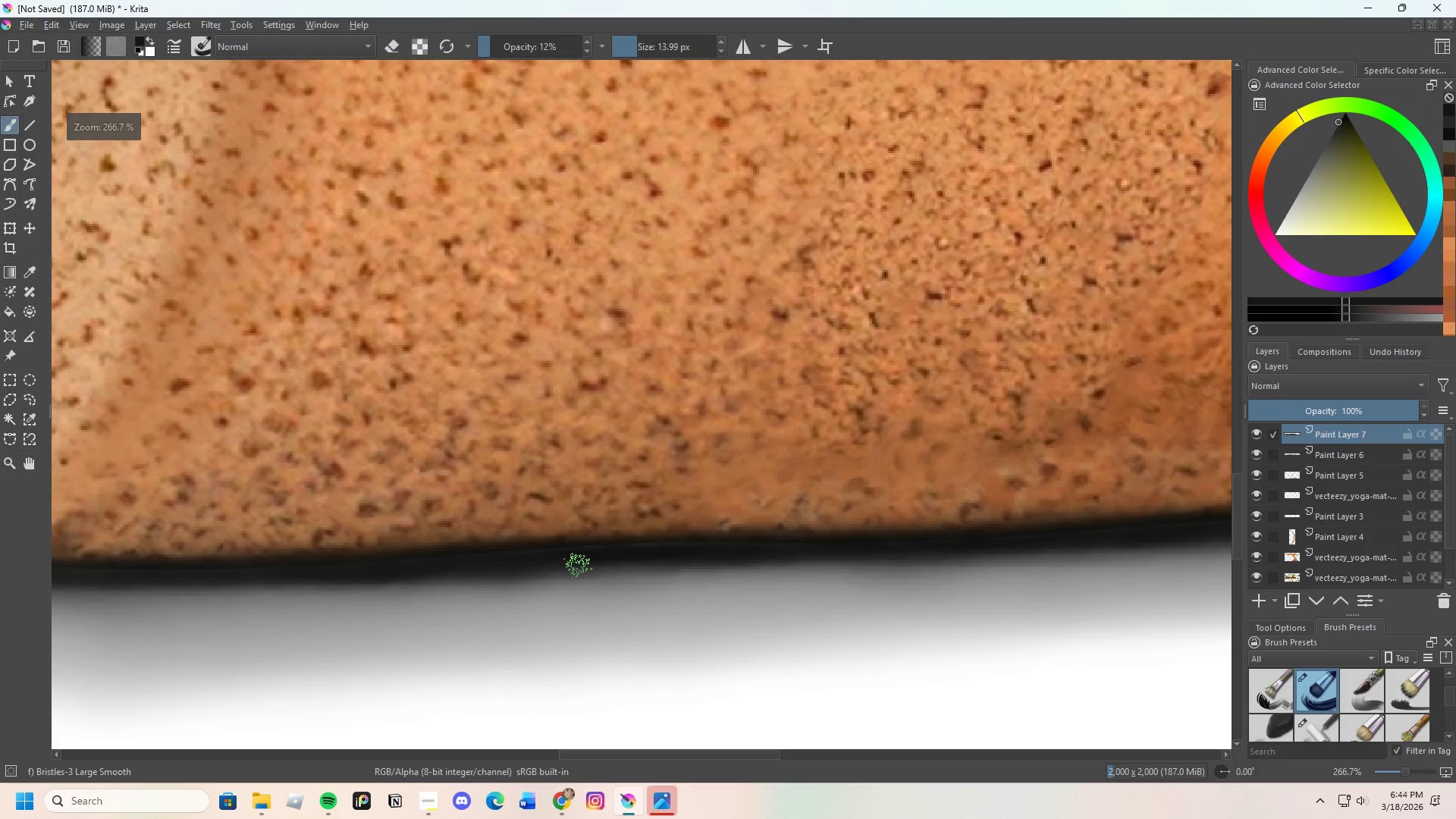 
left_click_drag(start_coordinate=[587, 566], to_coordinate=[989, 554])
 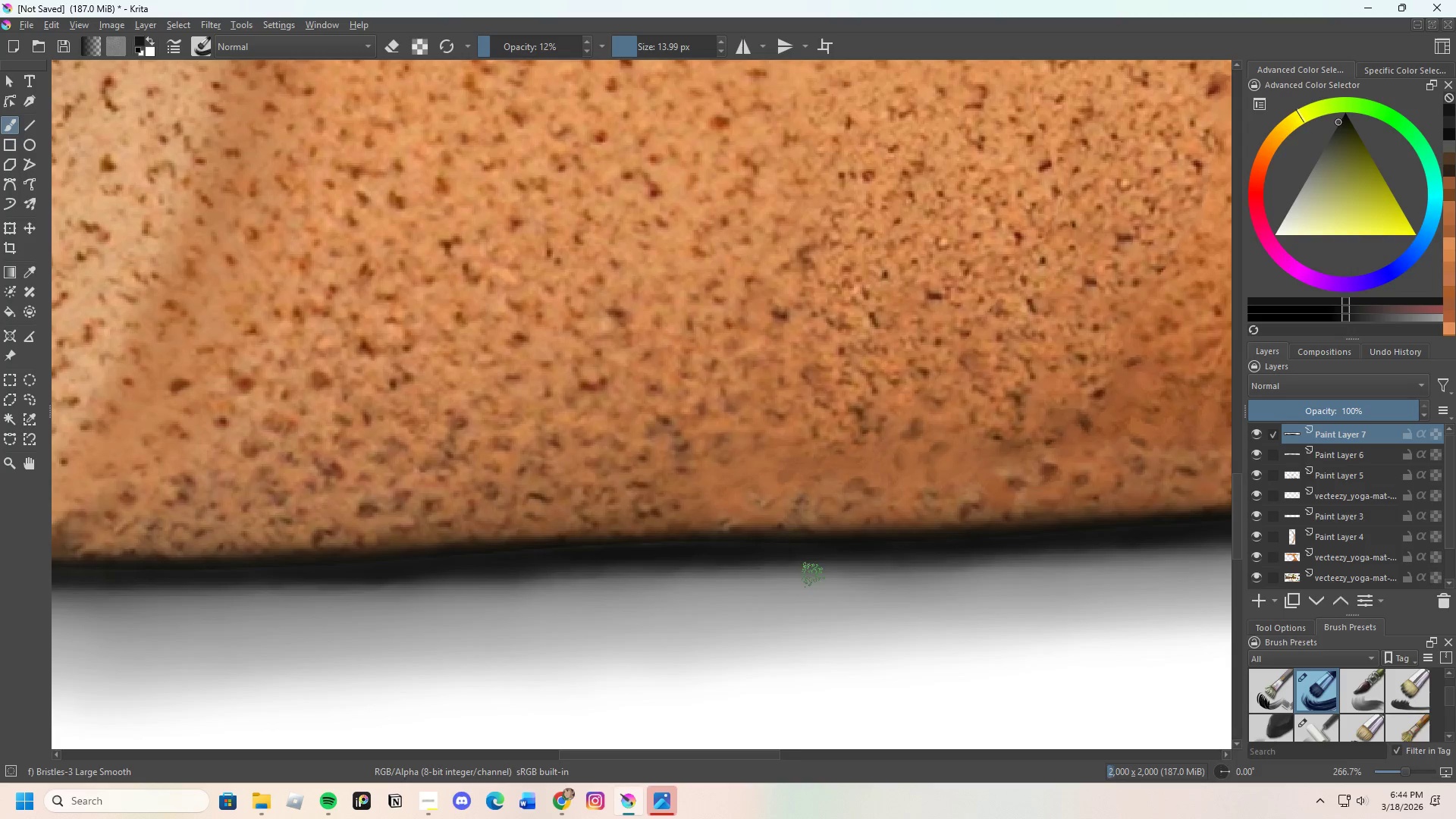 
scroll: coordinate [813, 542], scroll_direction: none, amount: 0.0
 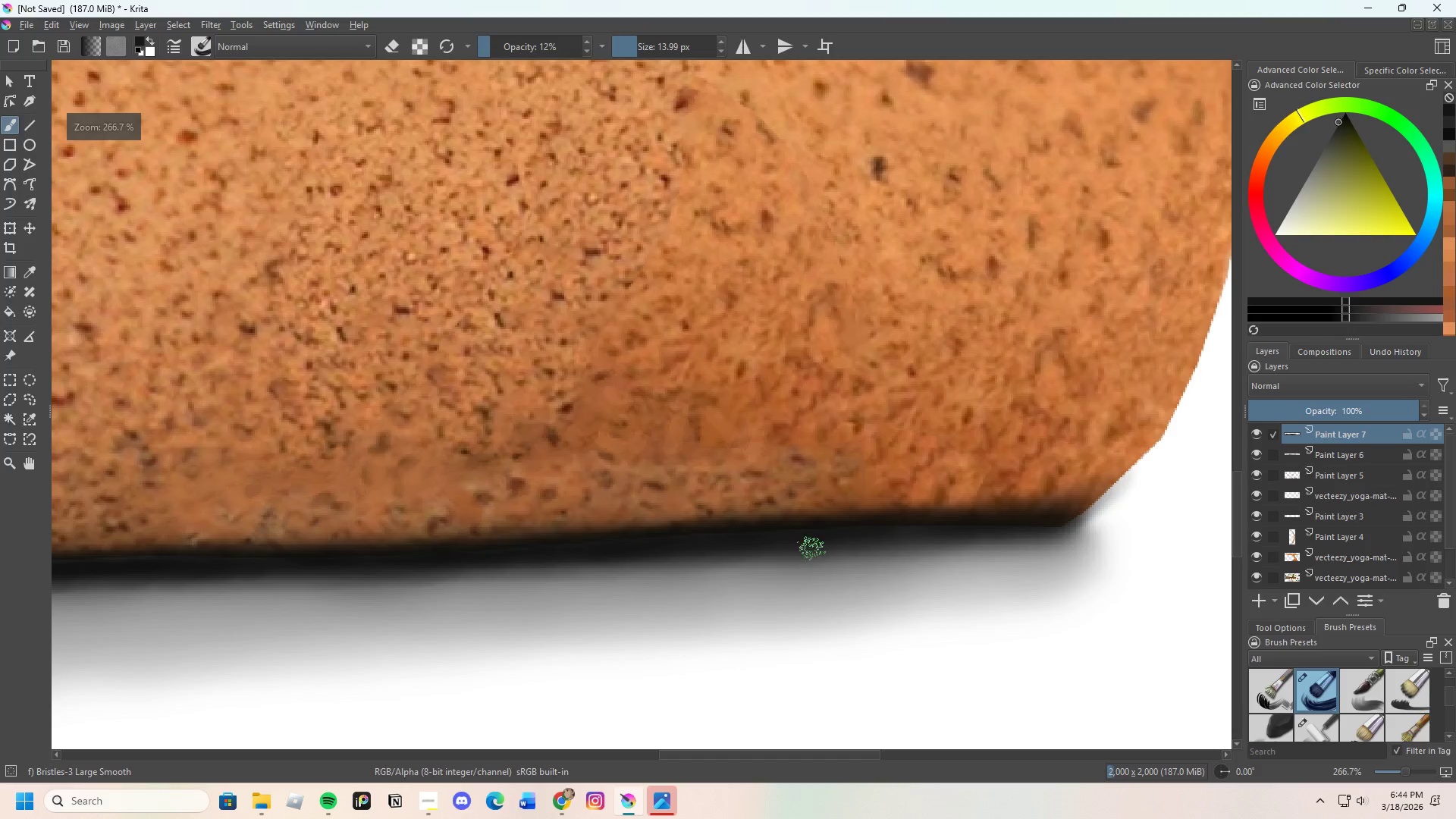 
scroll: coordinate [915, 532], scroll_direction: up, amount: 1.0
 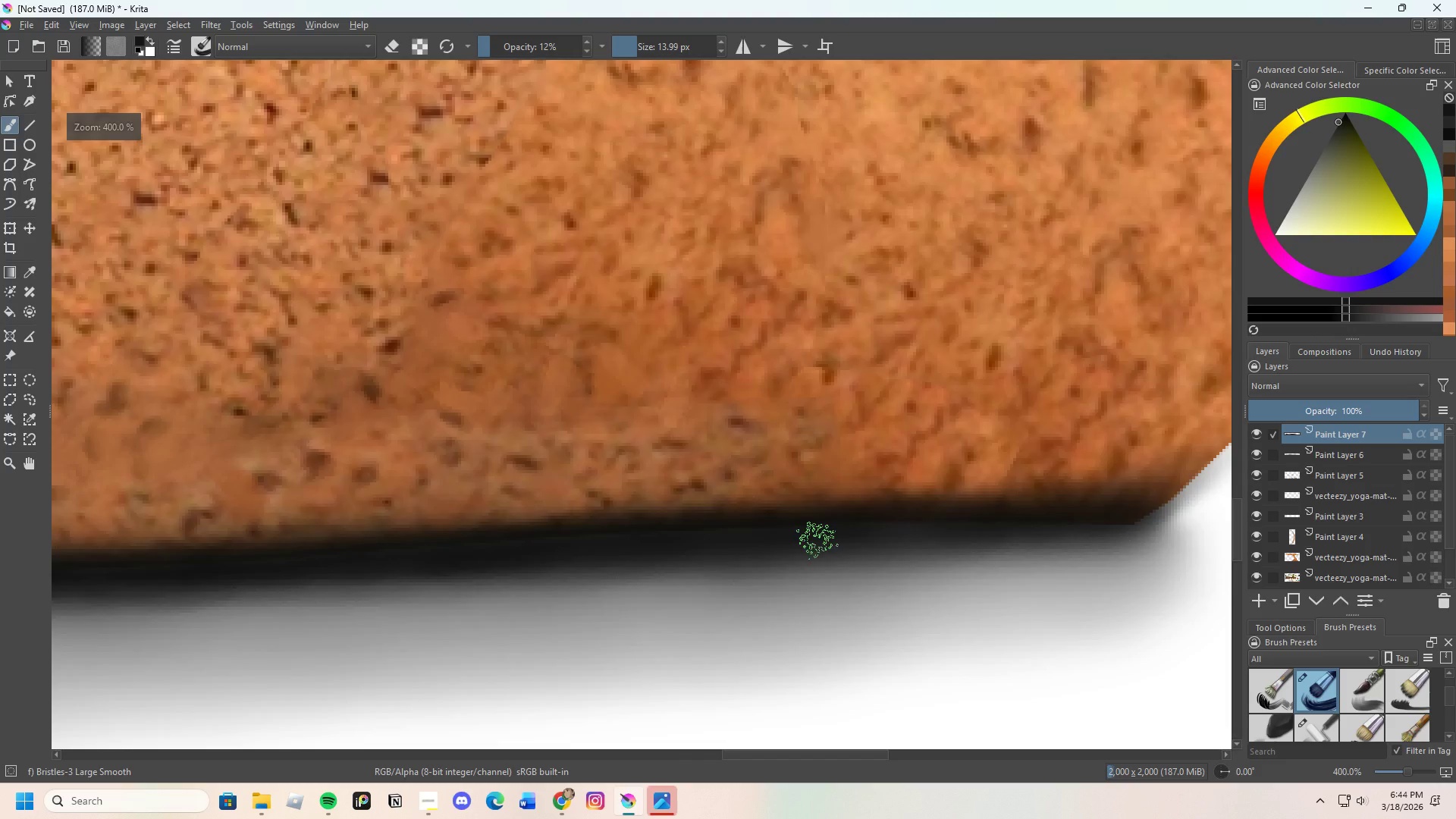 
left_click_drag(start_coordinate=[804, 541], to_coordinate=[1018, 517])
 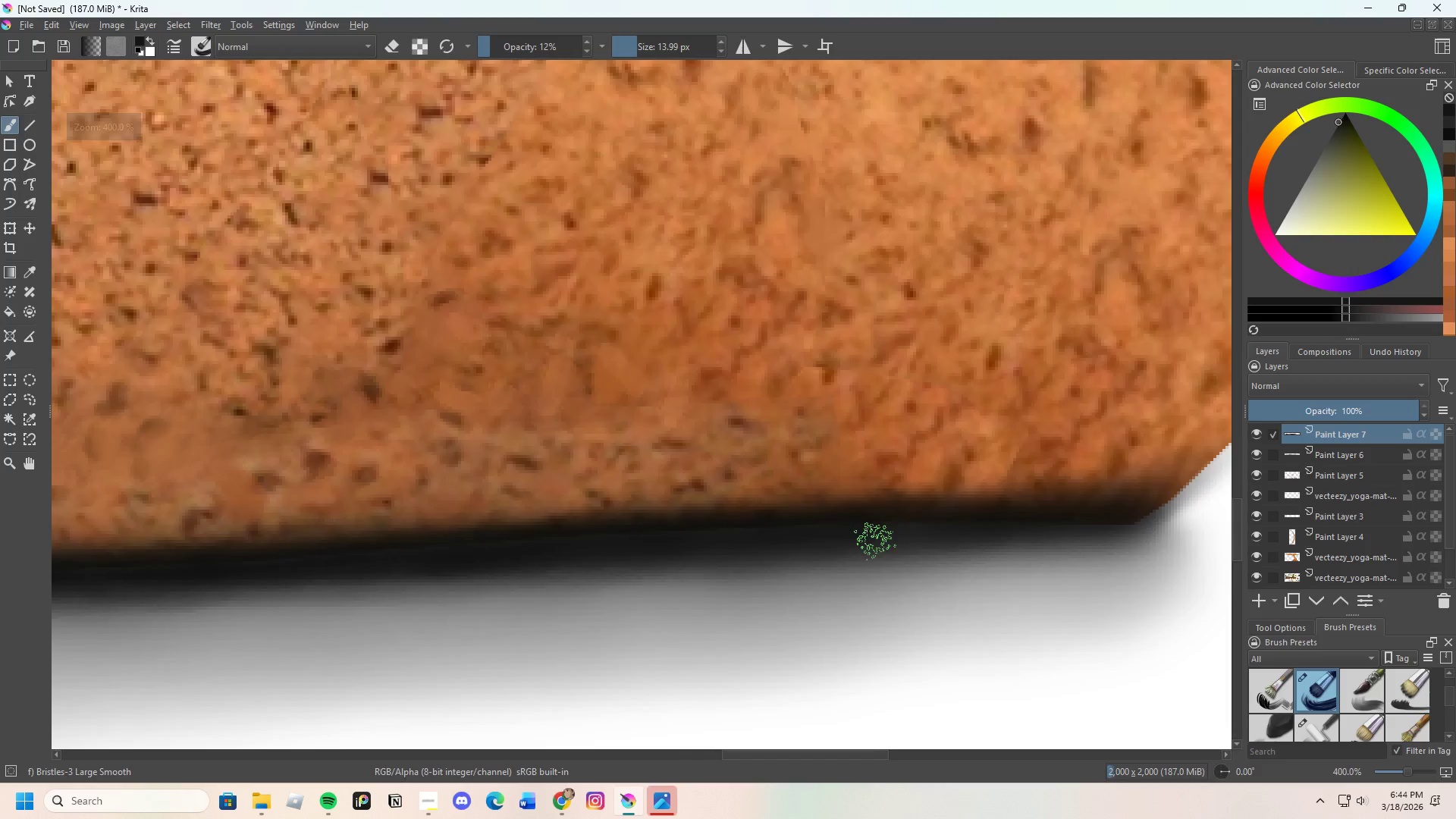 
left_click_drag(start_coordinate=[883, 541], to_coordinate=[1102, 513])
 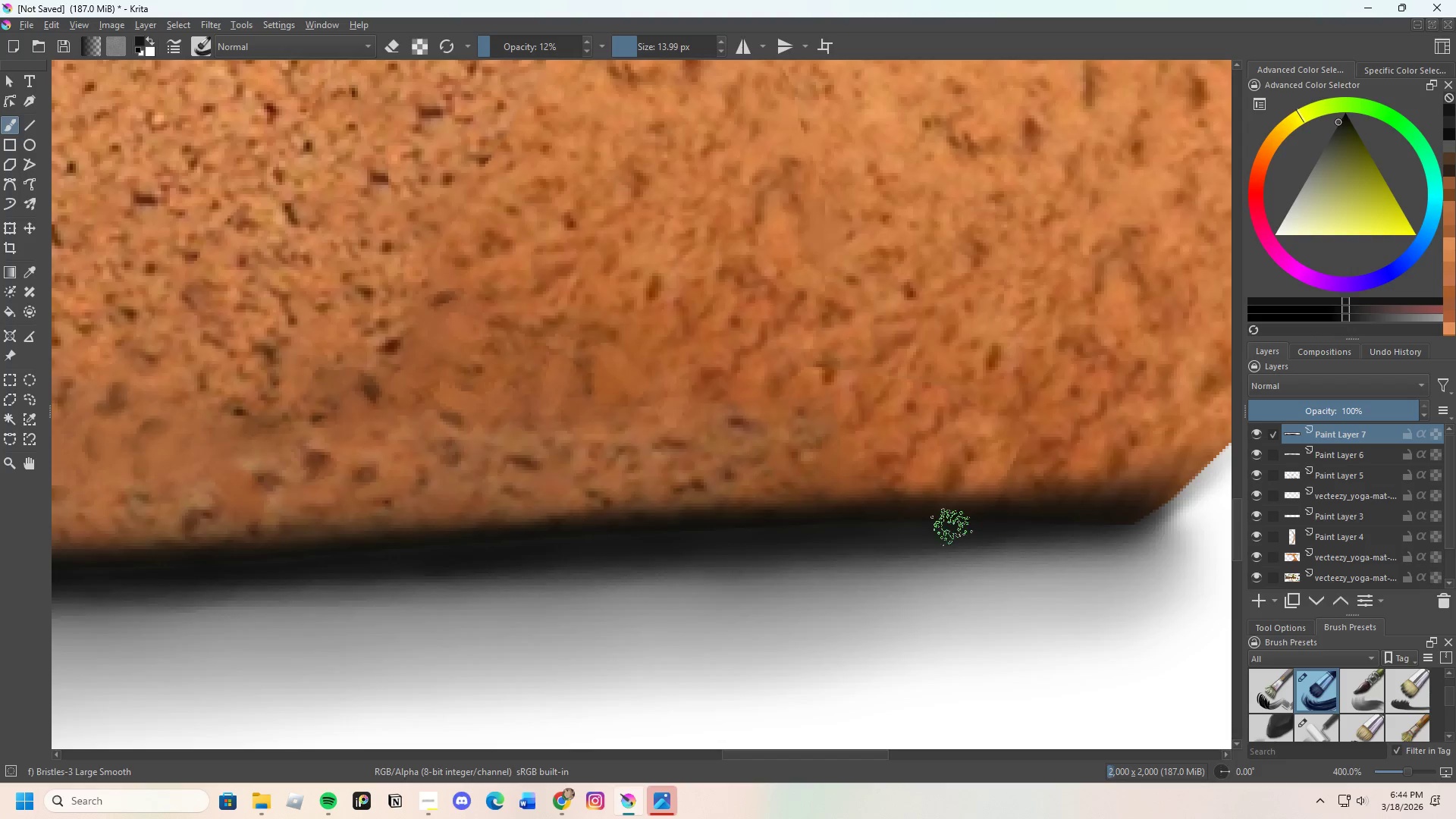 
left_click_drag(start_coordinate=[955, 530], to_coordinate=[1104, 516])
 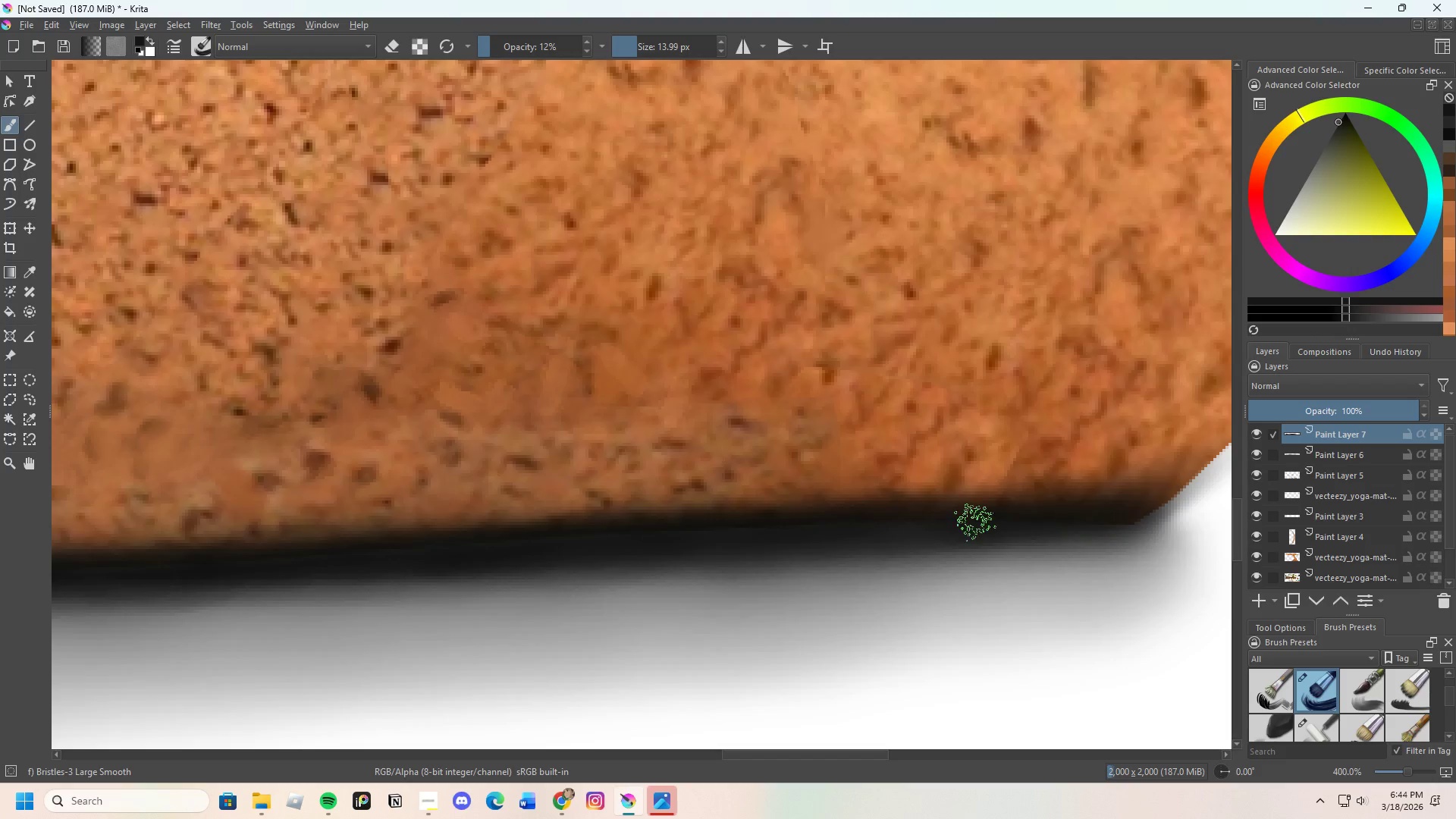 
left_click_drag(start_coordinate=[974, 522], to_coordinate=[1117, 520])
 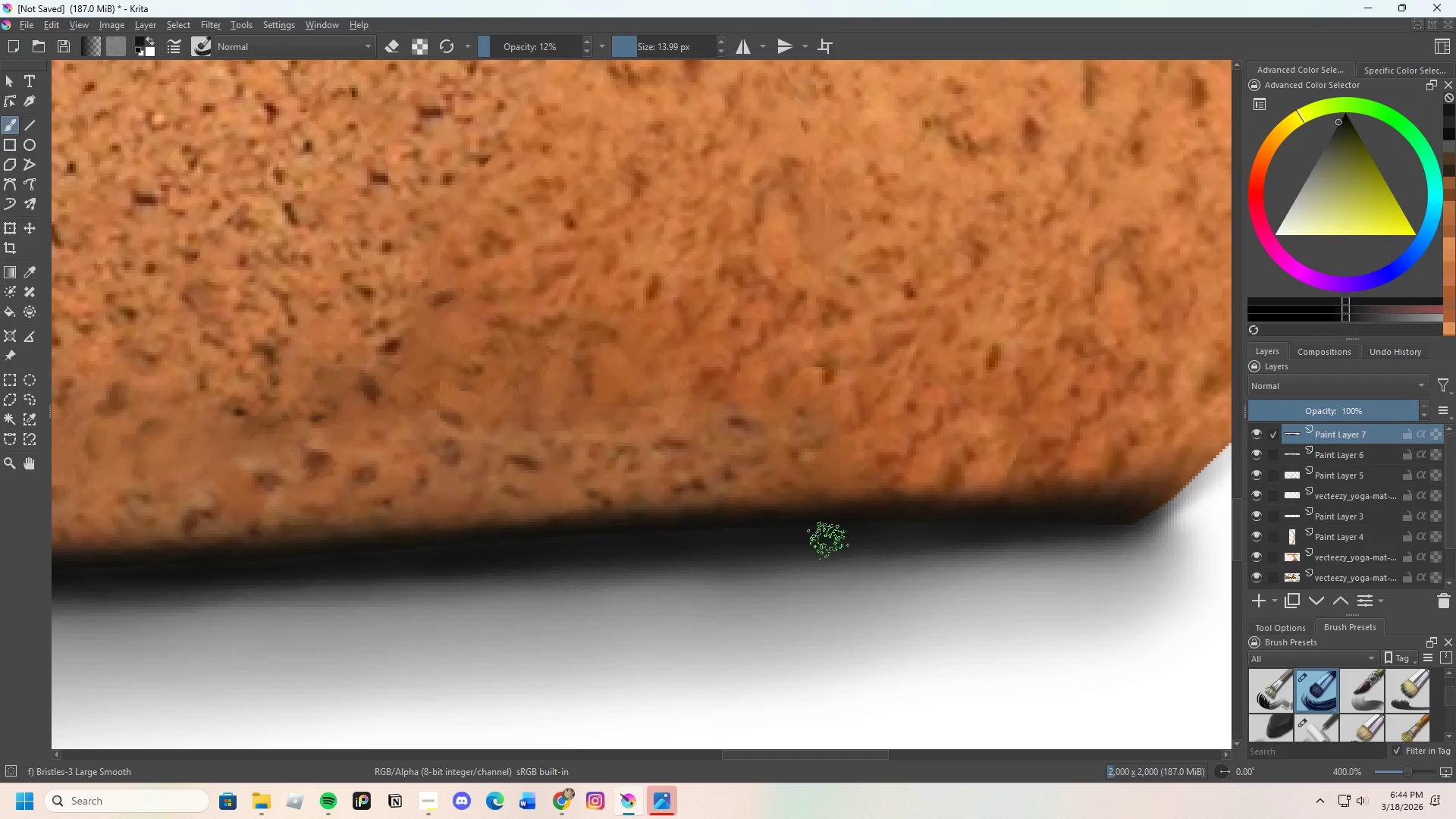 
left_click_drag(start_coordinate=[805, 532], to_coordinate=[1032, 535])
 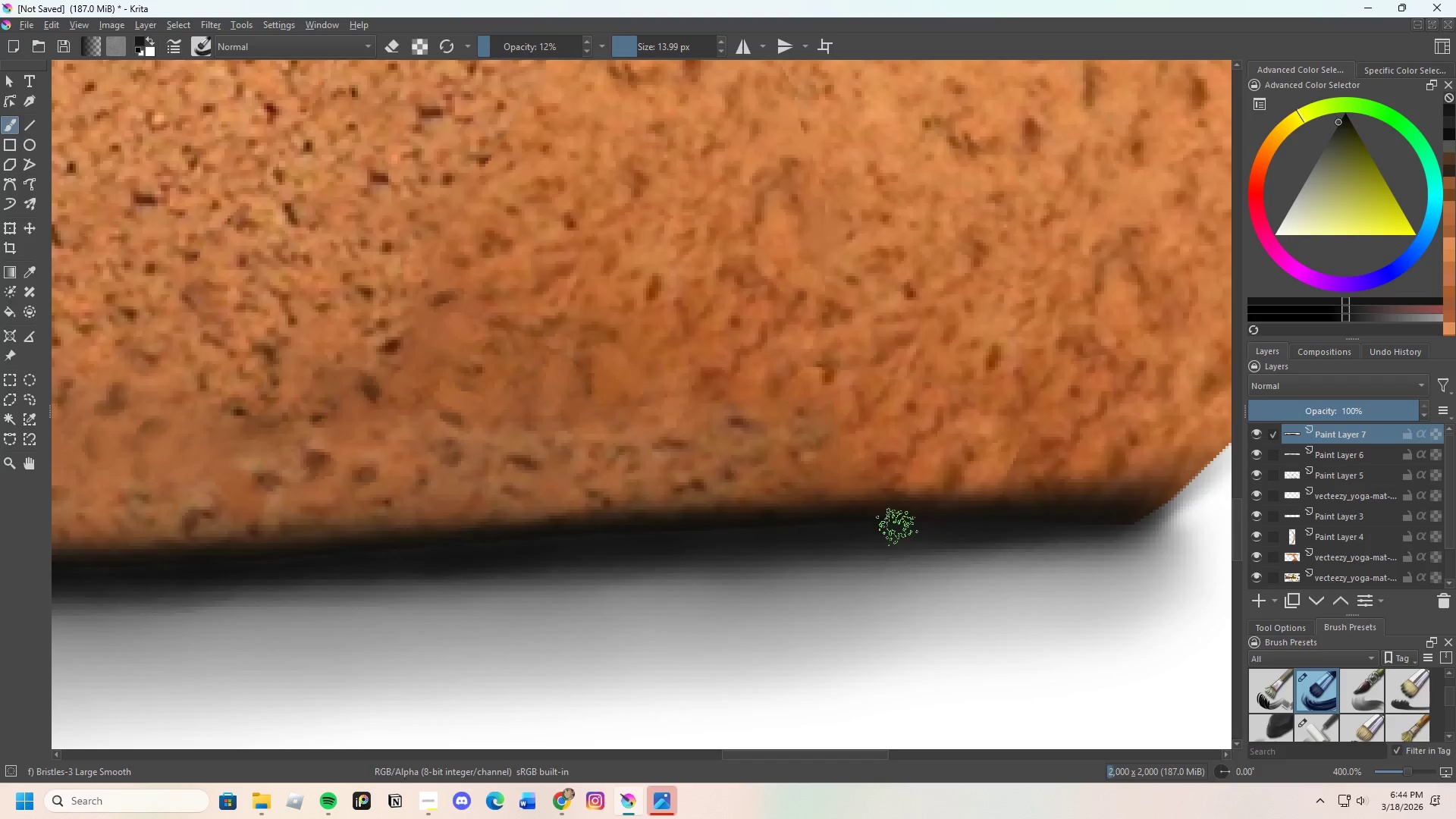 
left_click_drag(start_coordinate=[900, 527], to_coordinate=[1069, 536])
 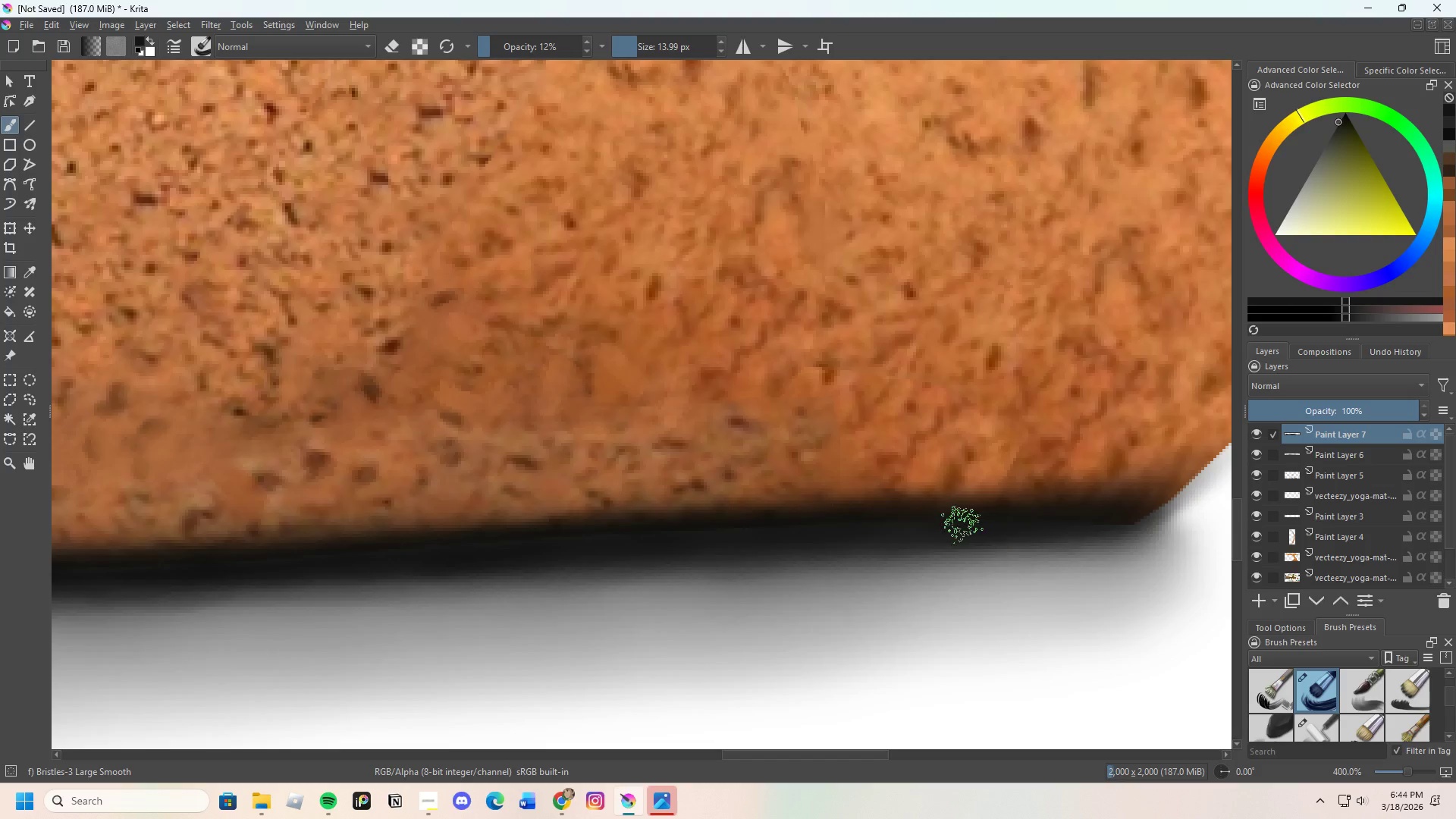 
left_click_drag(start_coordinate=[1001, 525], to_coordinate=[1128, 524])
 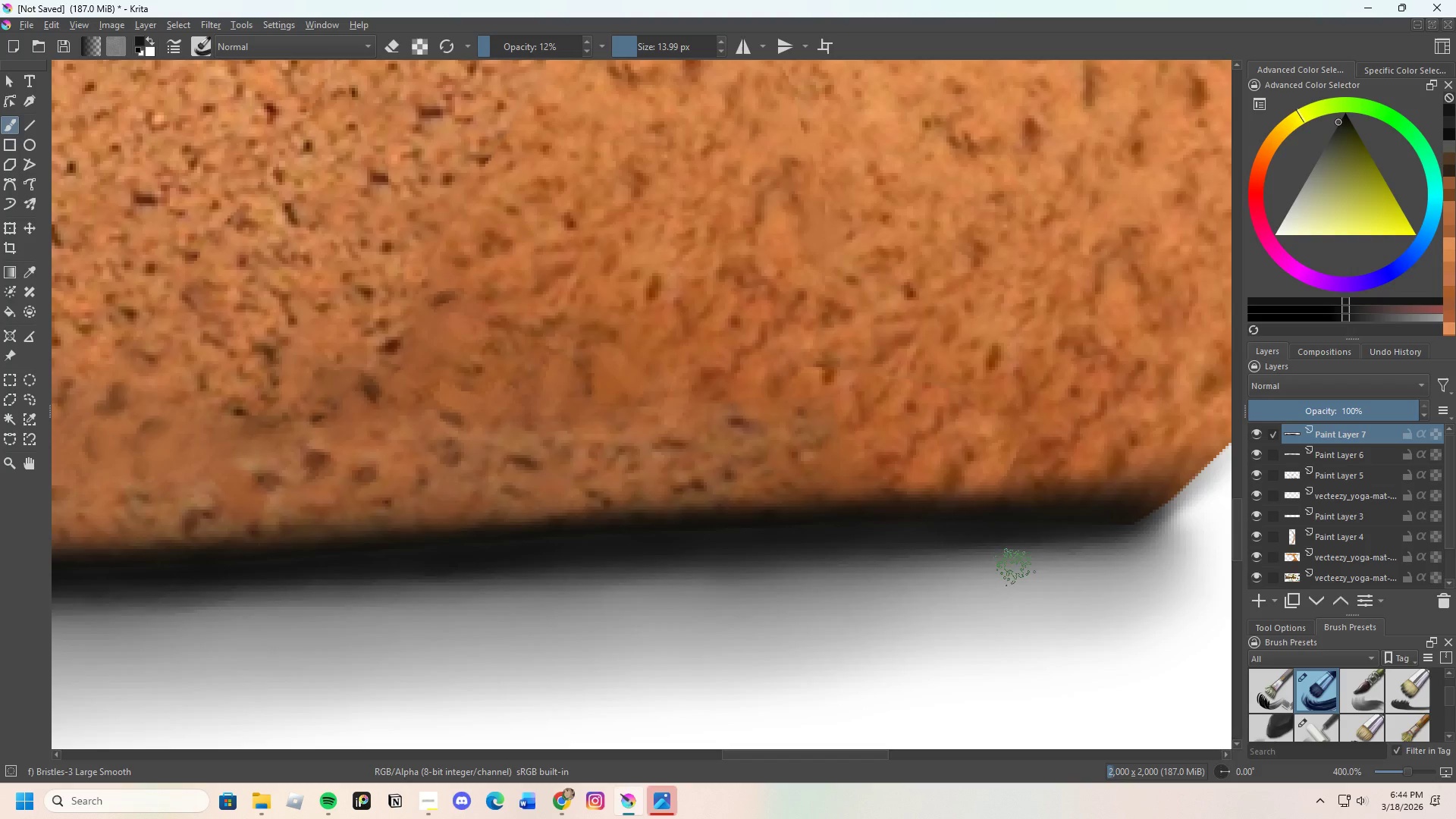 
hold_key(key=ControlLeft, duration=0.33)
 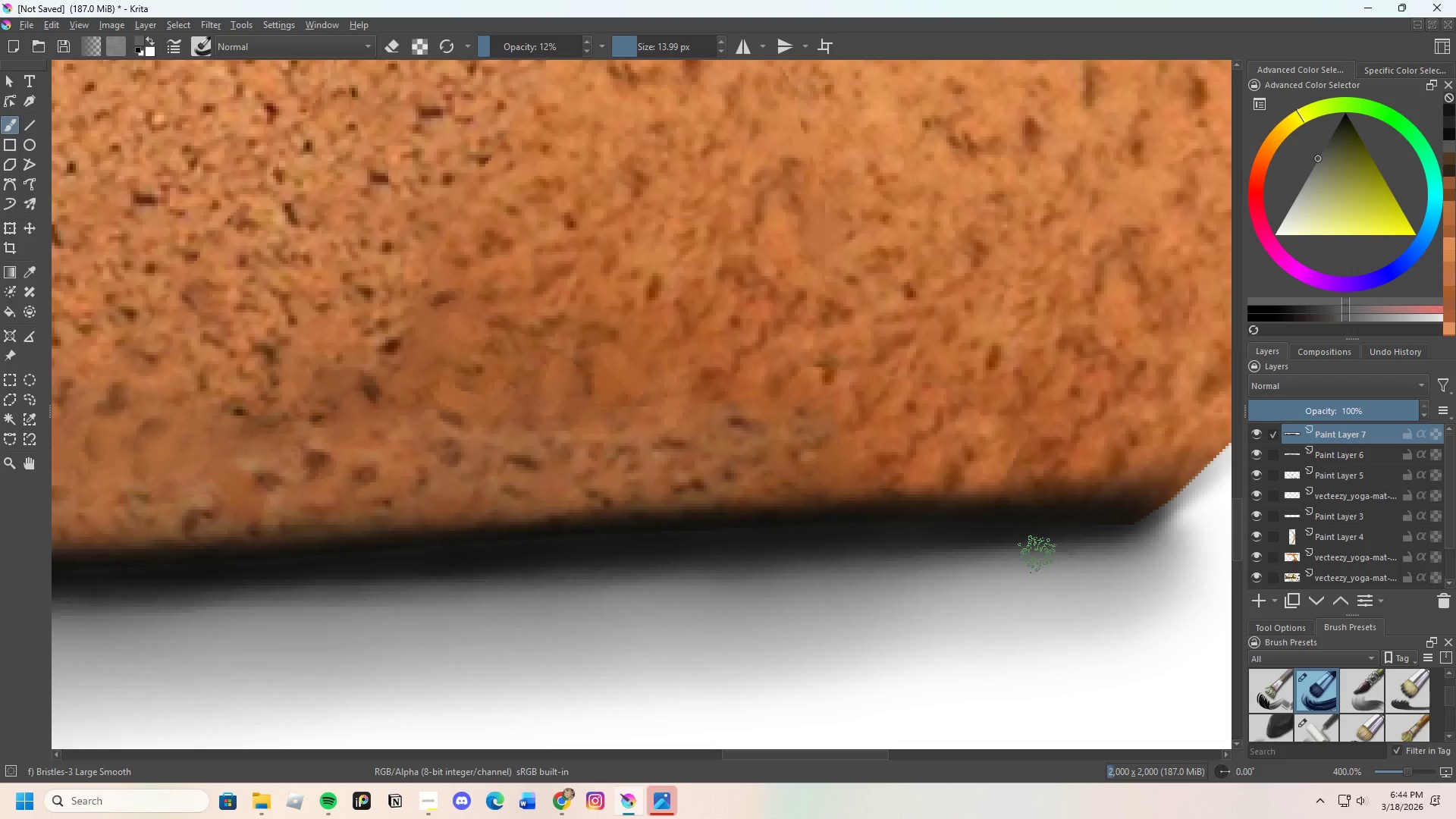 
left_click_drag(start_coordinate=[1046, 553], to_coordinate=[1124, 548])
 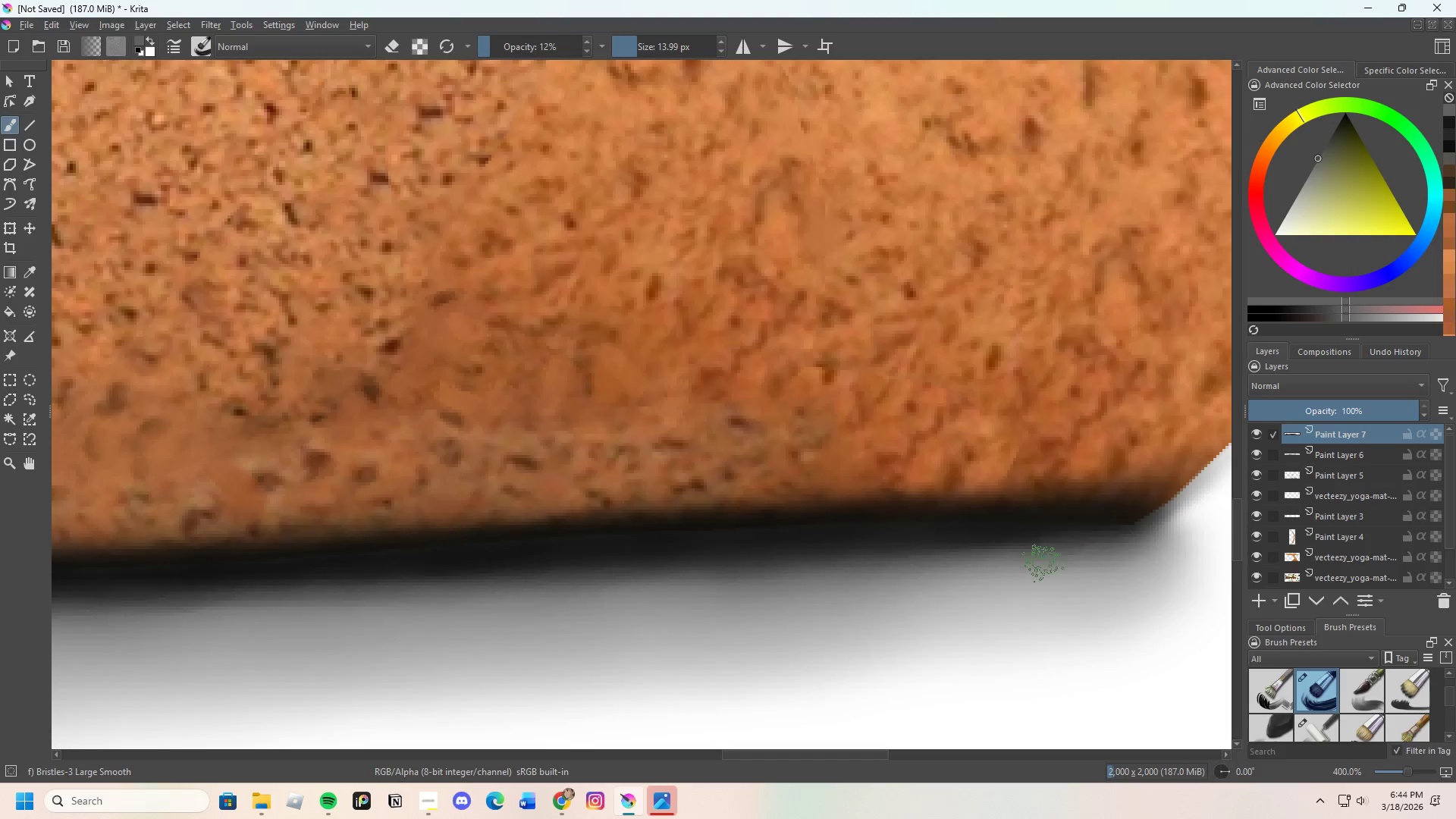 
left_click_drag(start_coordinate=[1043, 562], to_coordinate=[1151, 545])
 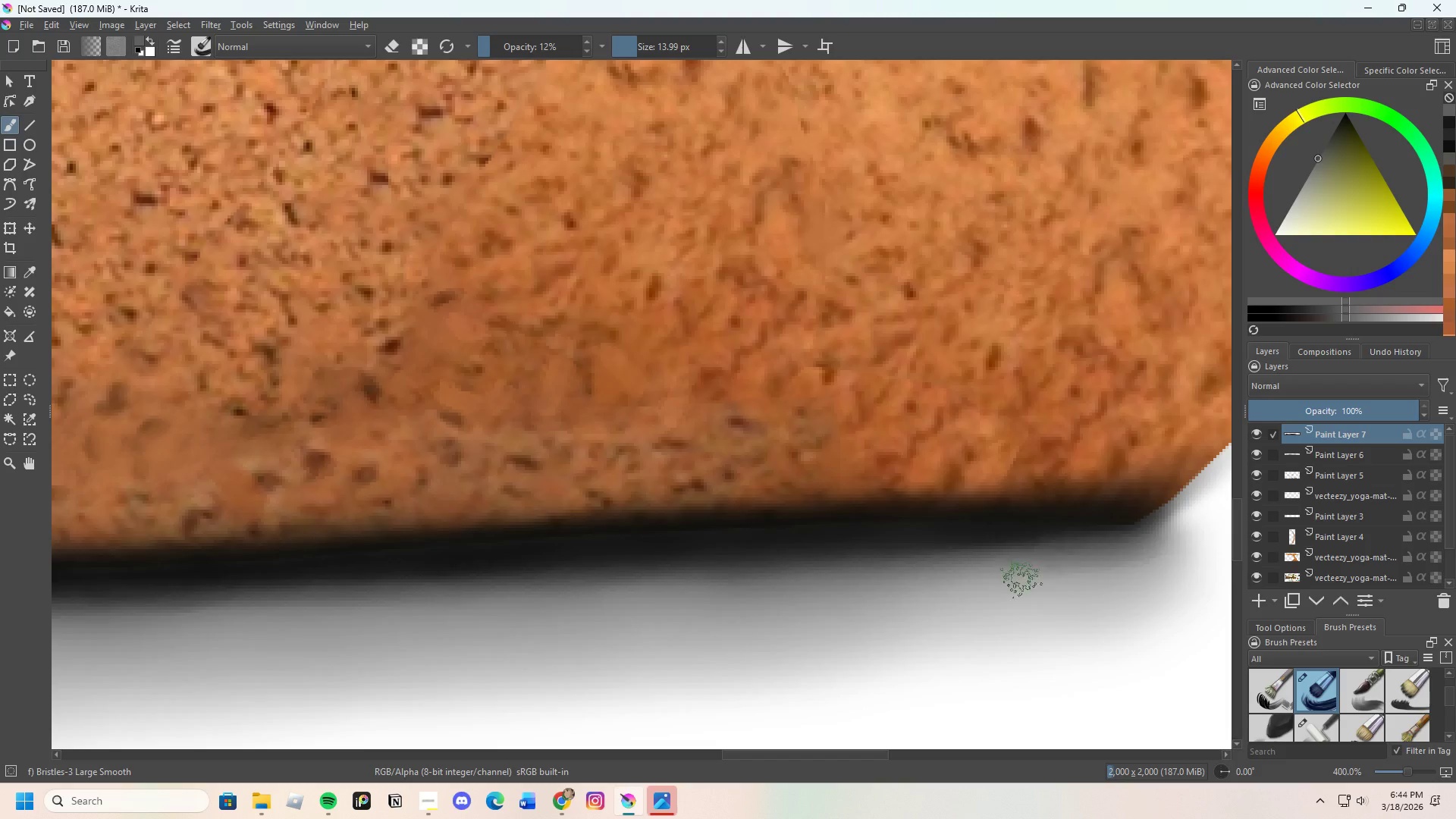 
scroll: coordinate [1079, 583], scroll_direction: down, amount: 2.0
 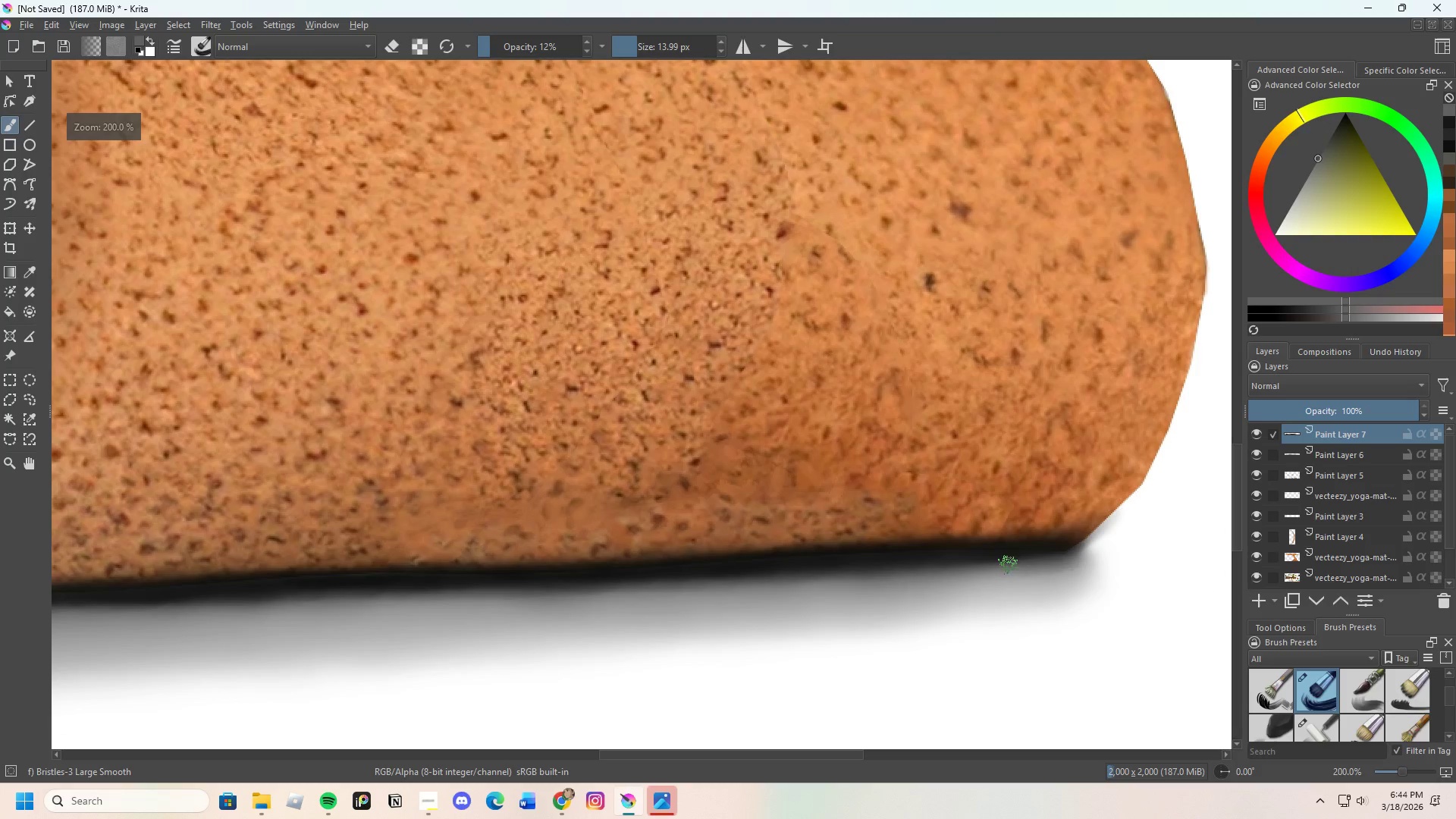 
hold_key(key=ControlLeft, duration=0.36)
 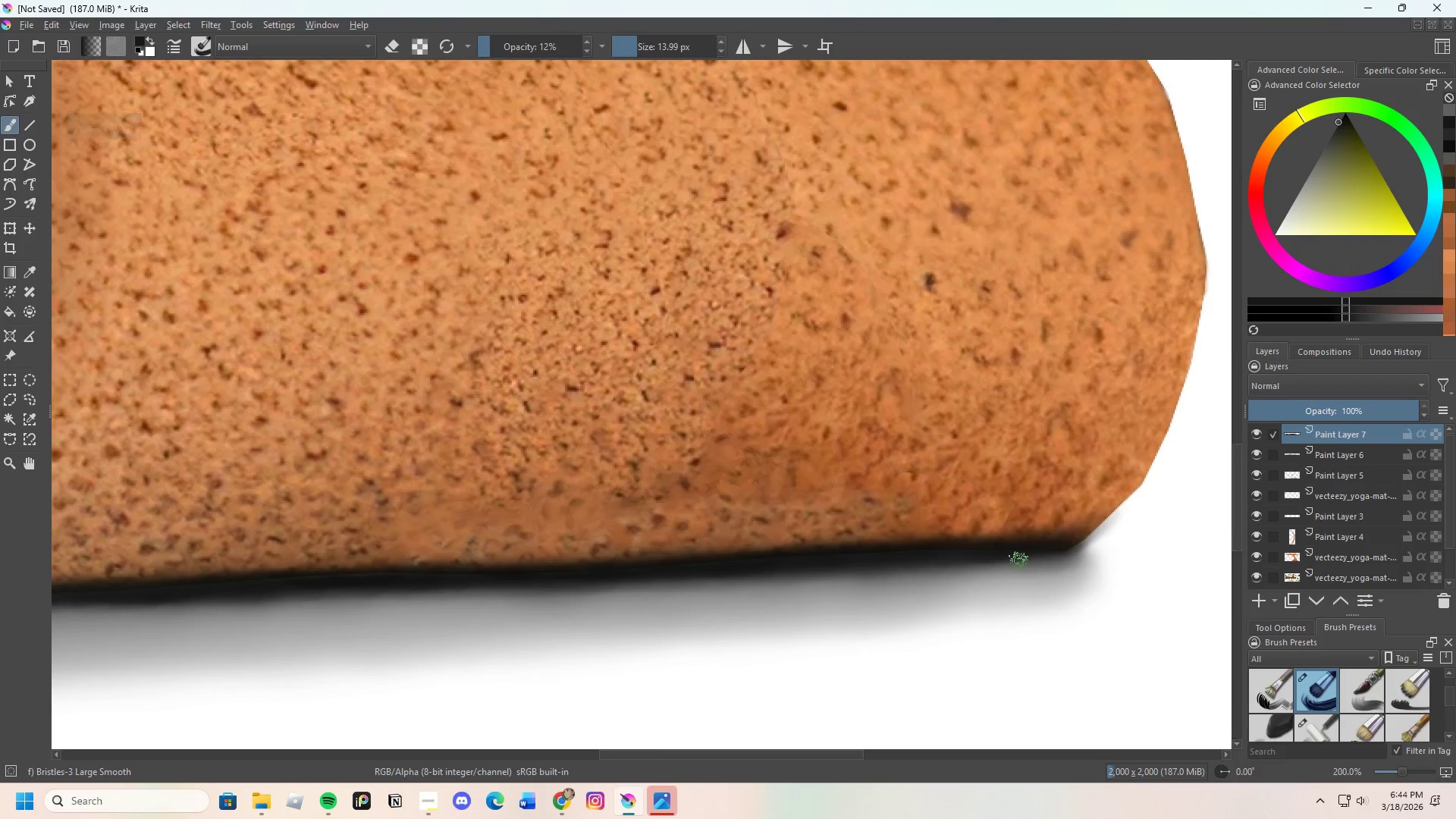 
scroll: coordinate [1024, 561], scroll_direction: up, amount: 2.0
 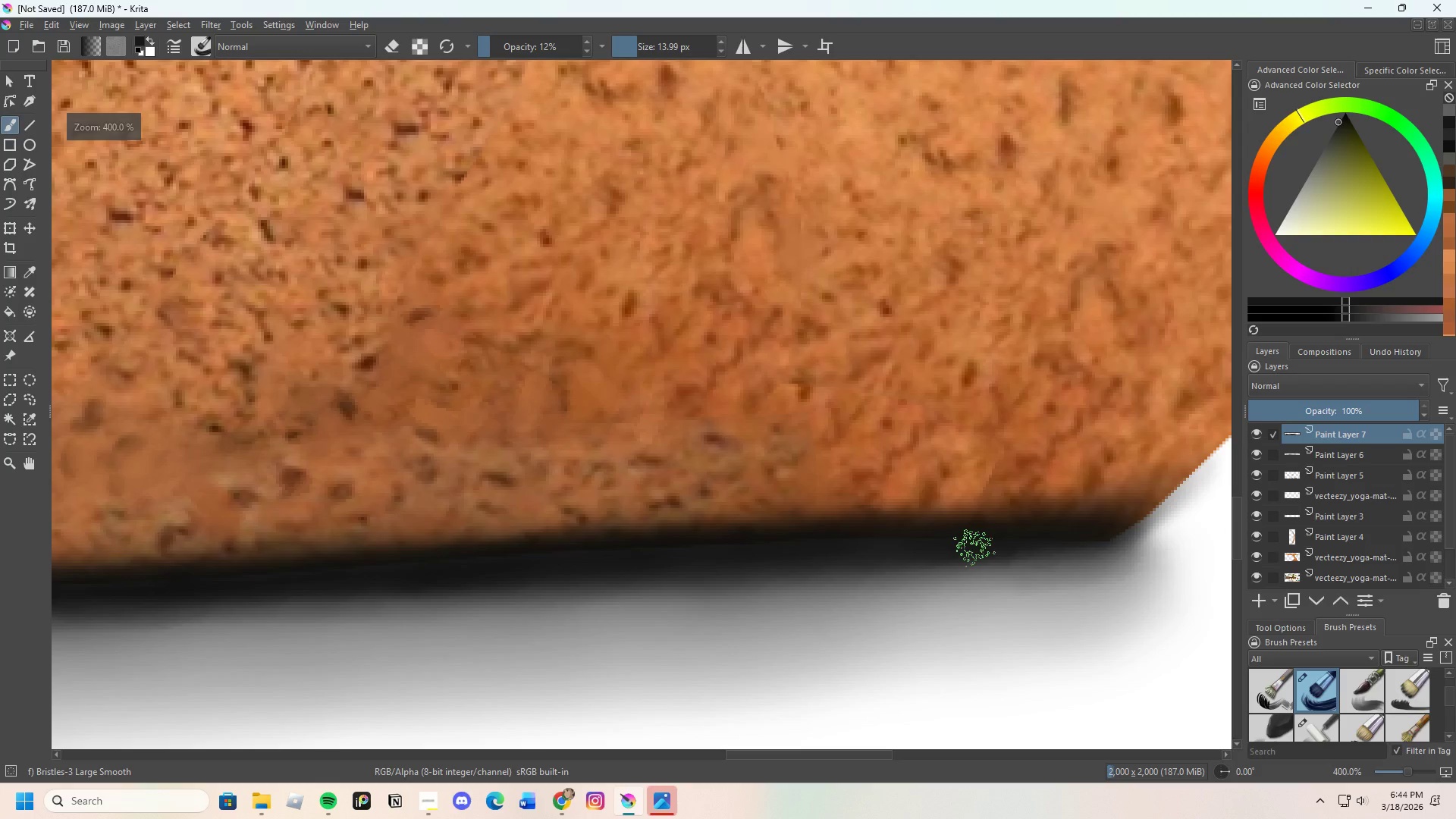 
left_click_drag(start_coordinate=[976, 548], to_coordinate=[1100, 531])
 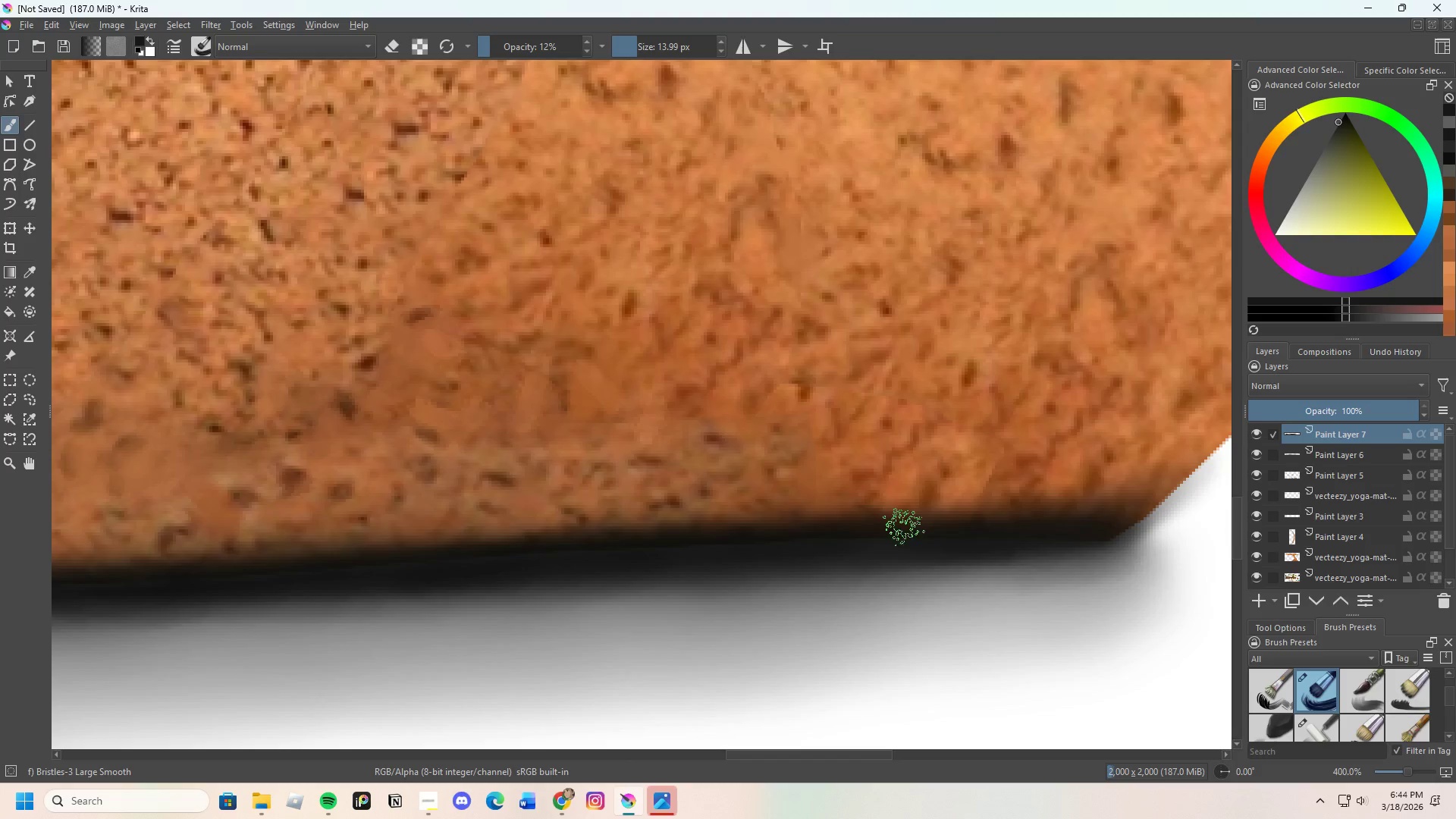 
scroll: coordinate [1010, 525], scroll_direction: down, amount: 3.0
 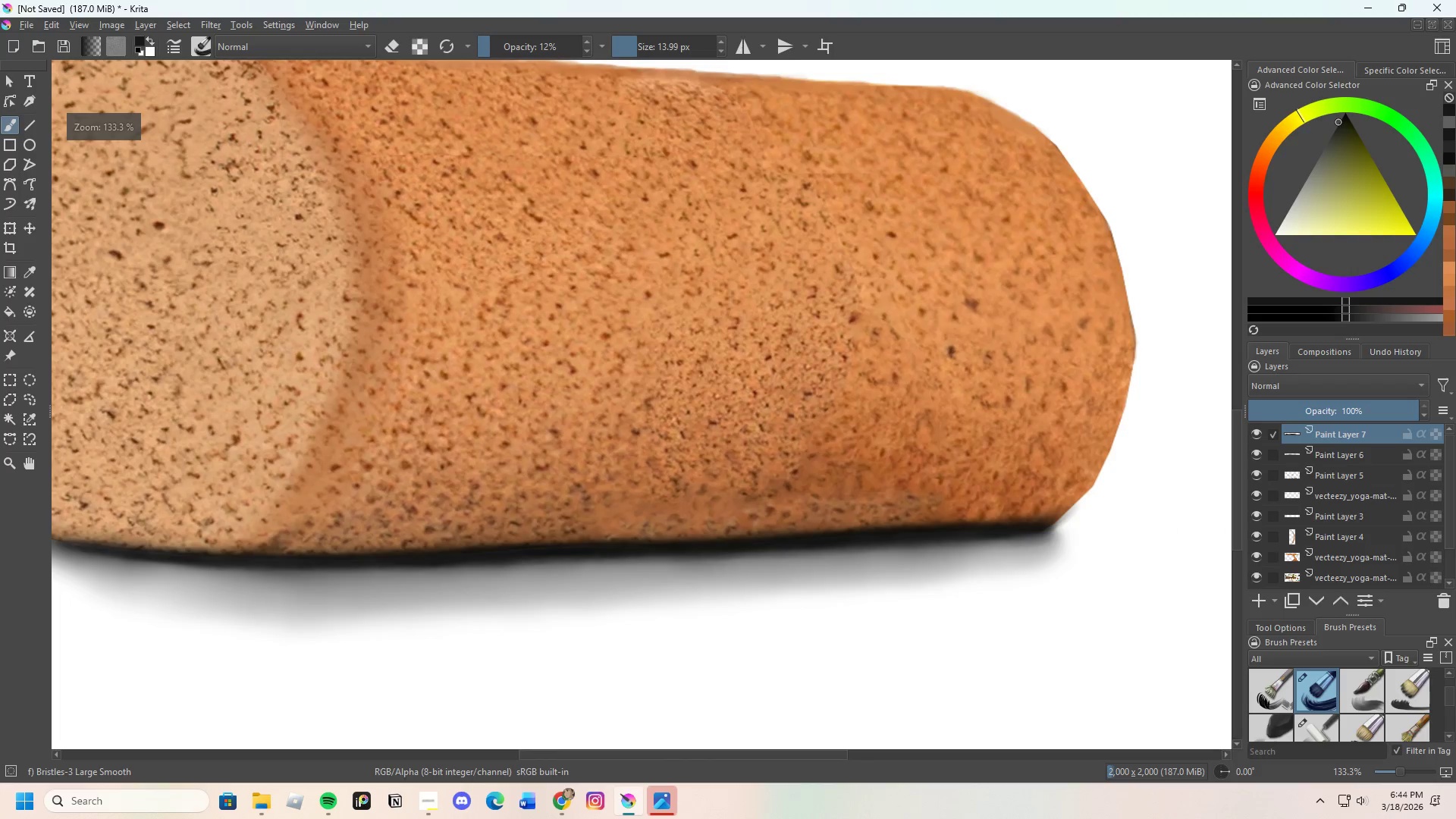 
scroll: coordinate [654, 559], scroll_direction: up, amount: 1.0
 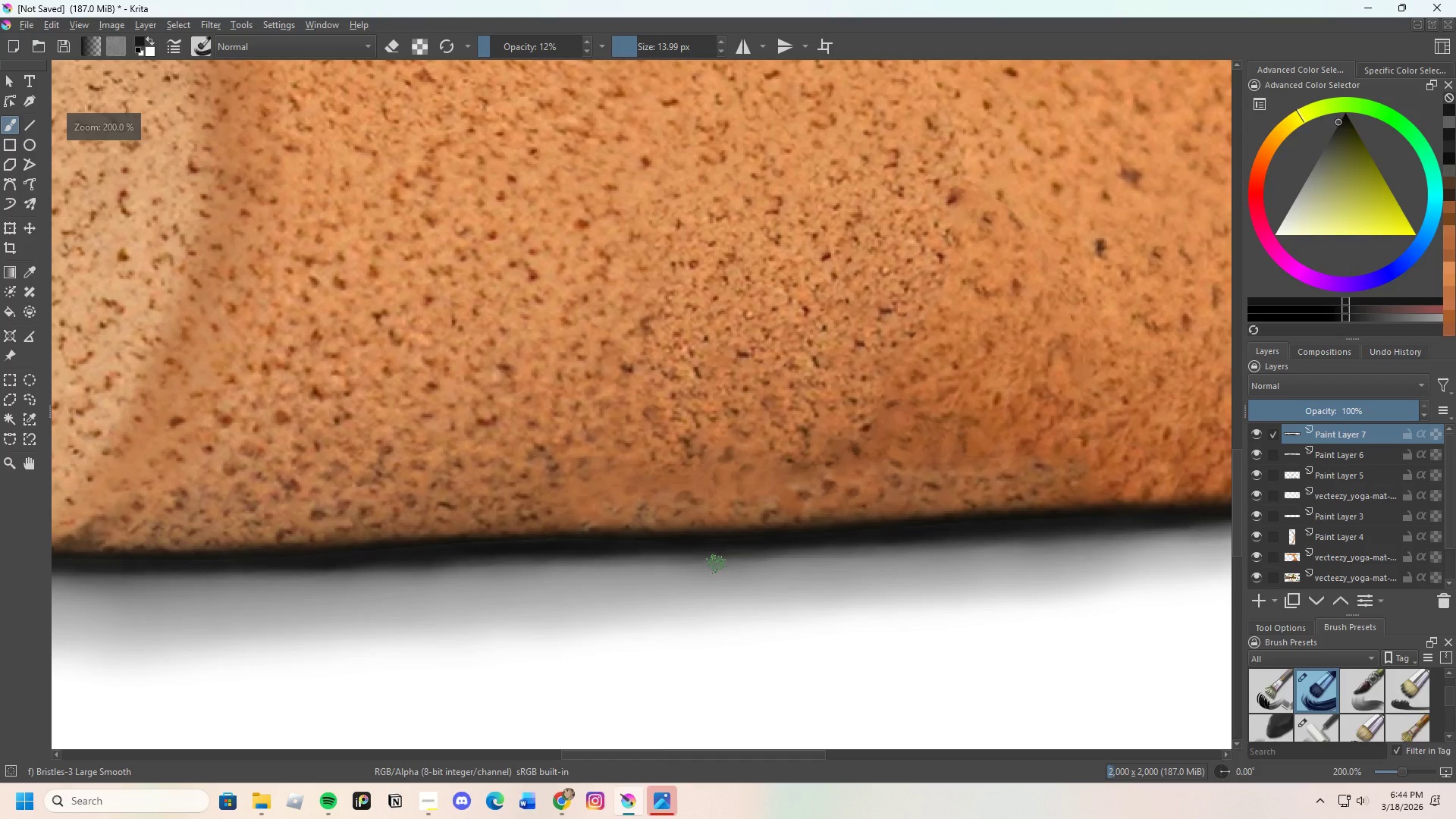 
scroll: coordinate [807, 557], scroll_direction: down, amount: 2.0
 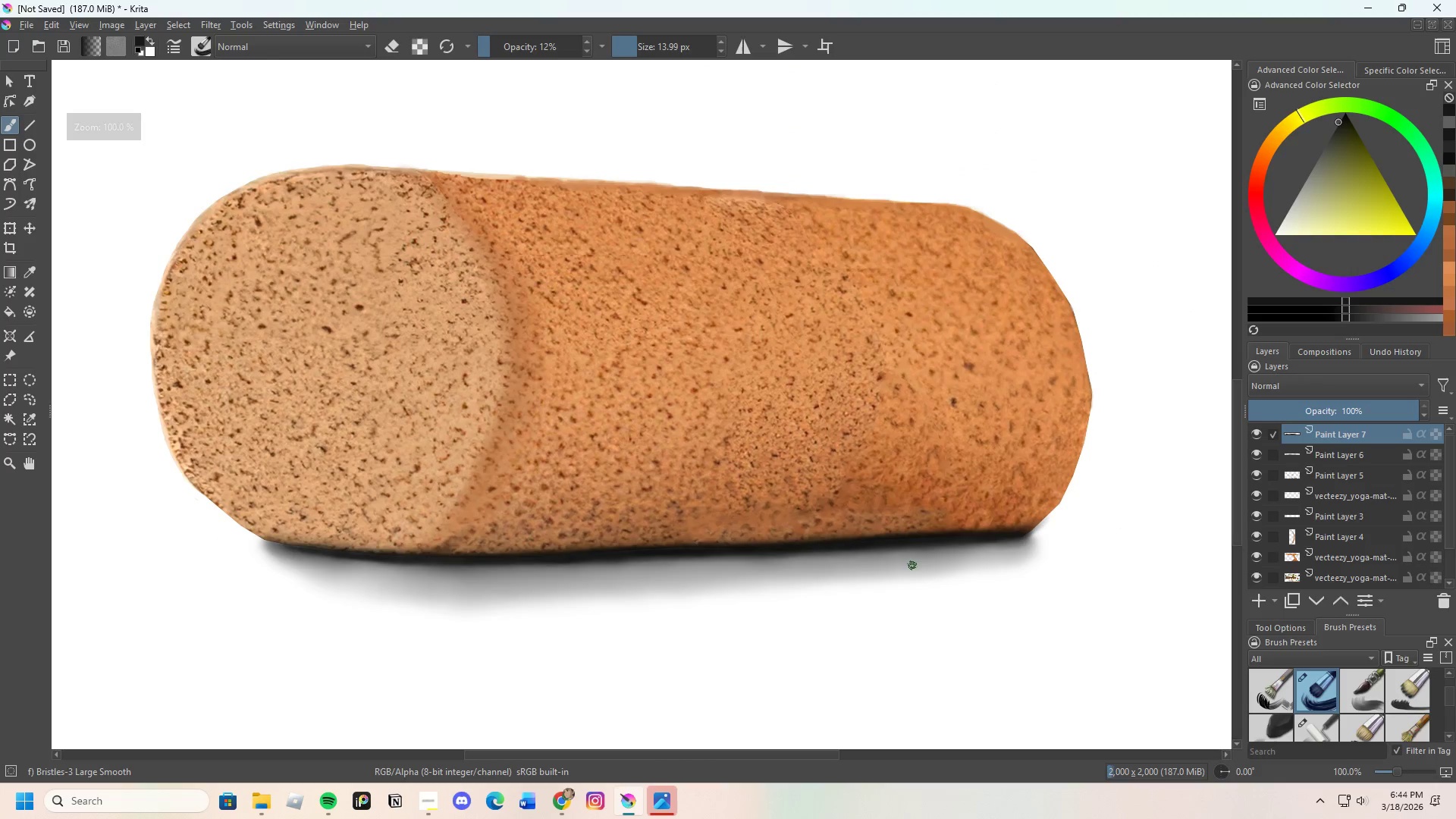 
scroll: coordinate [475, 570], scroll_direction: up, amount: 3.0
 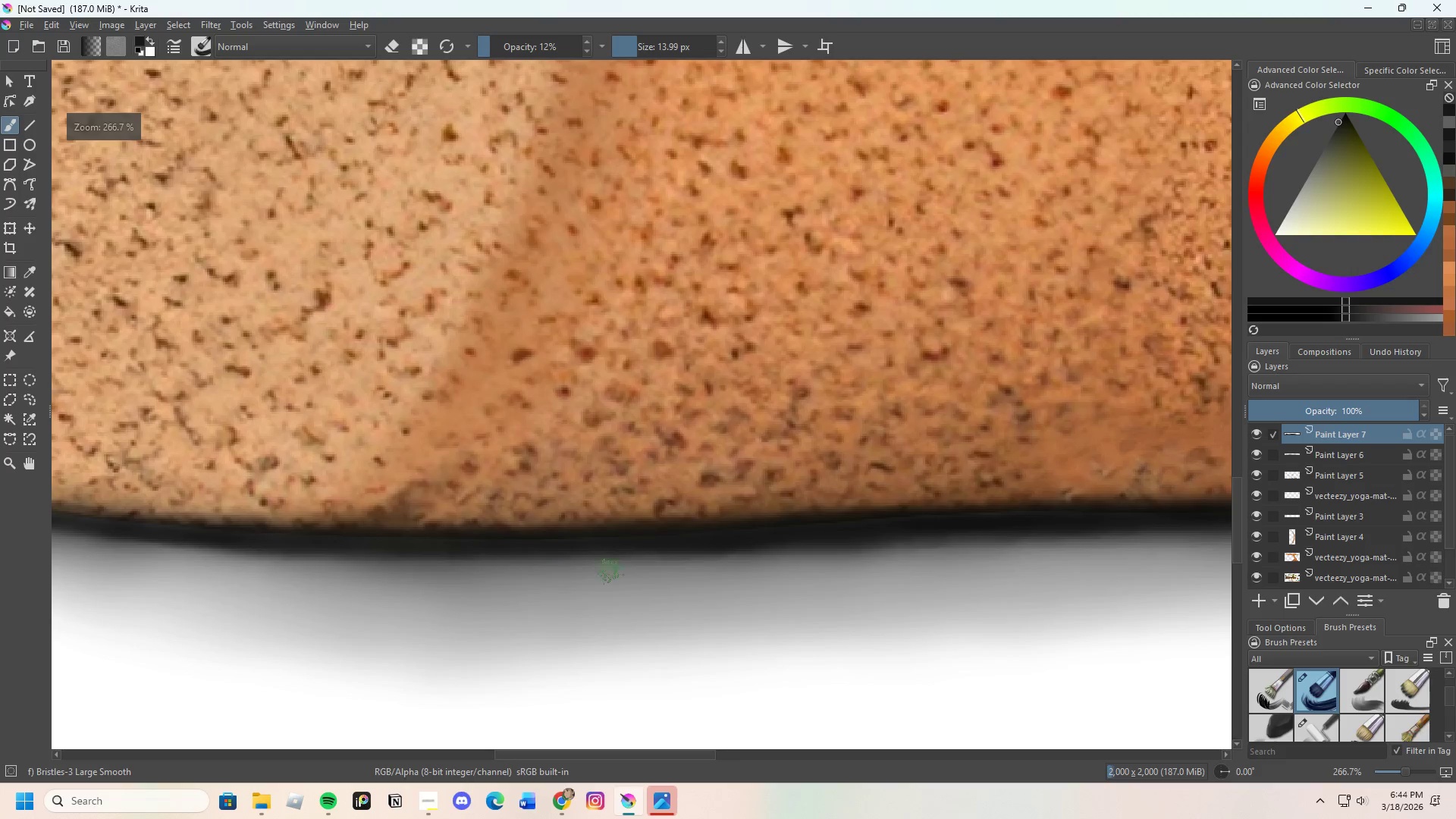 
key(Control+ControlLeft)
 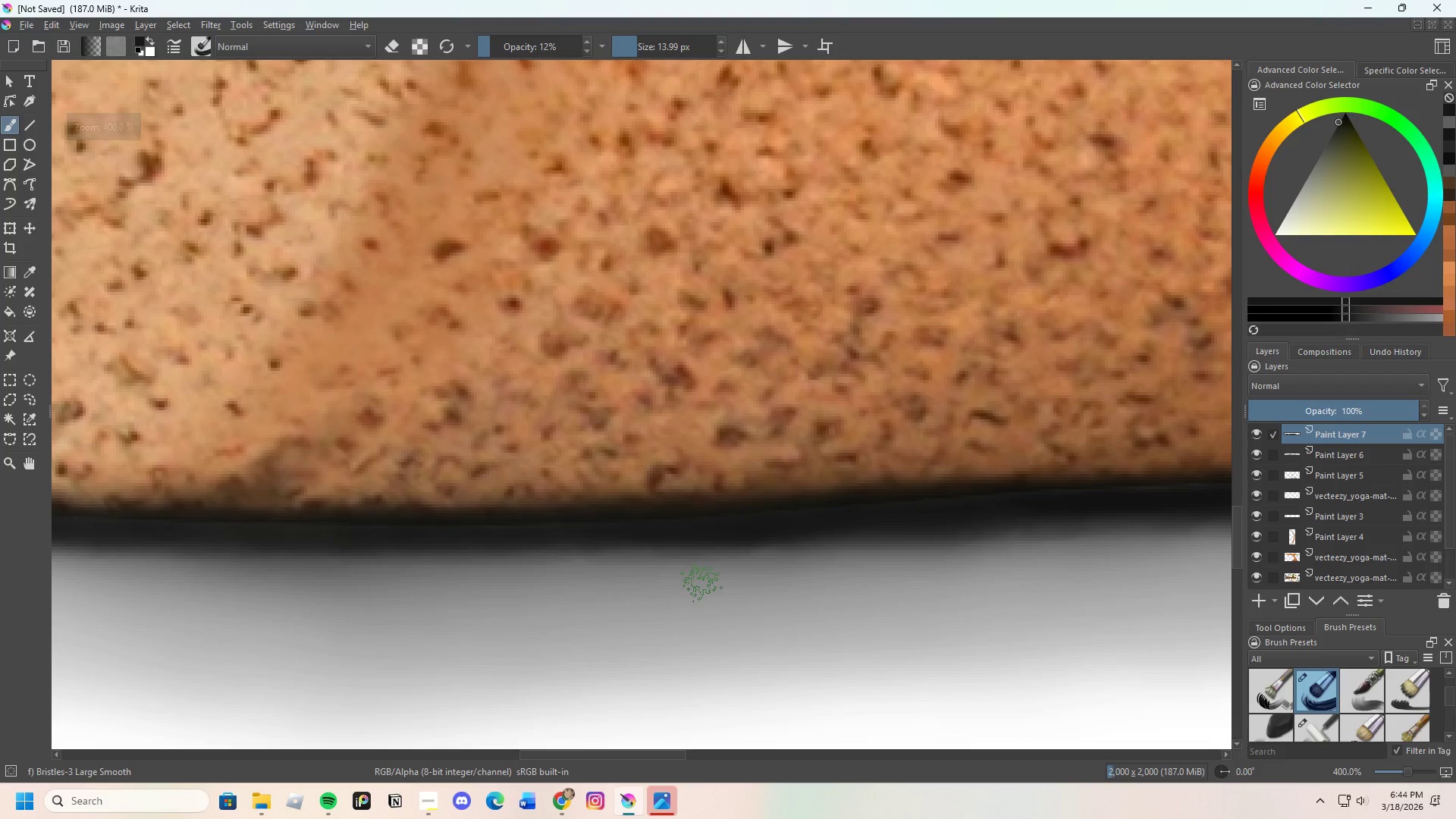 
scroll: coordinate [667, 566], scroll_direction: up, amount: 1.0
 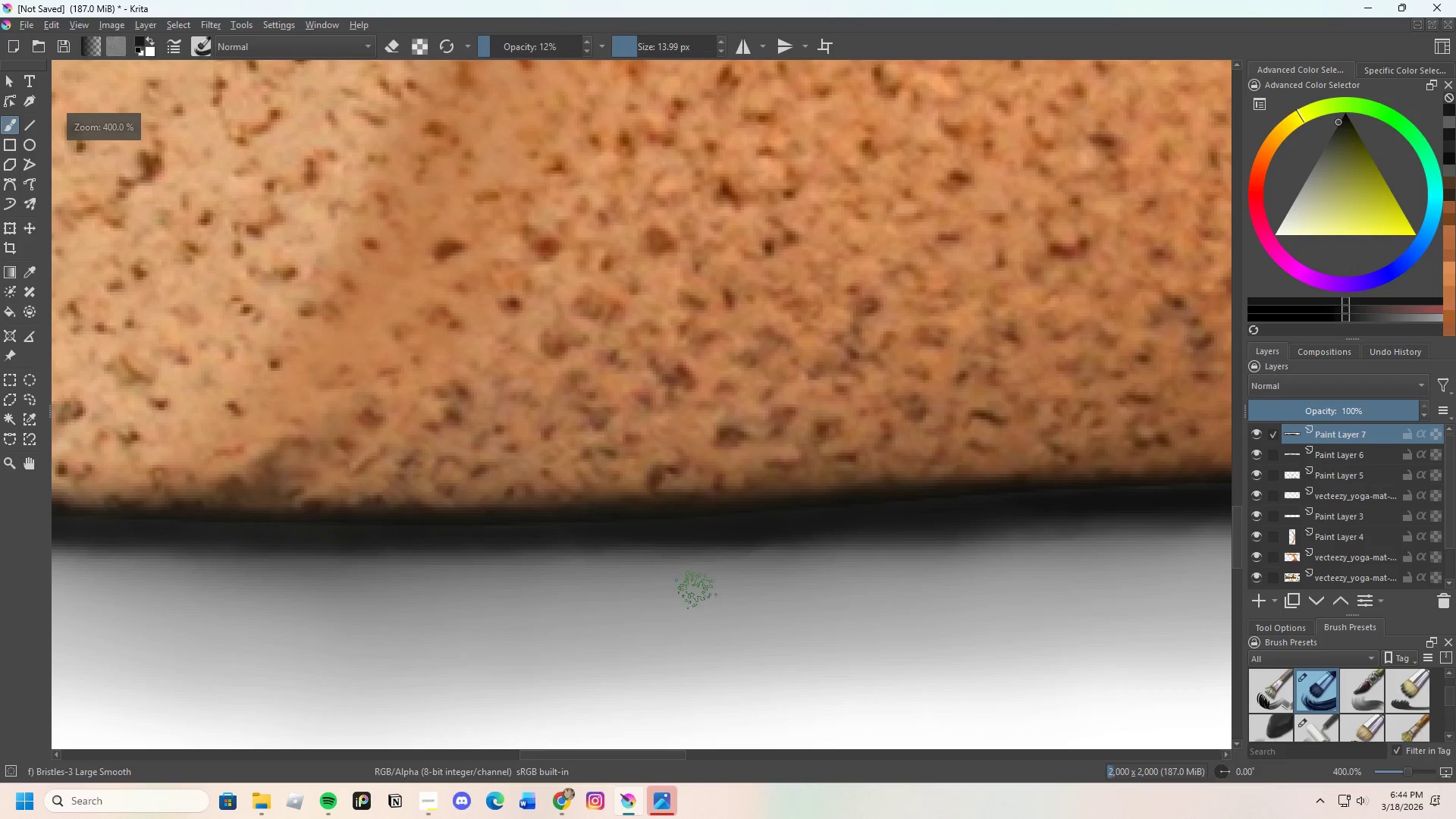 
scroll: coordinate [522, 556], scroll_direction: down, amount: 5.0
 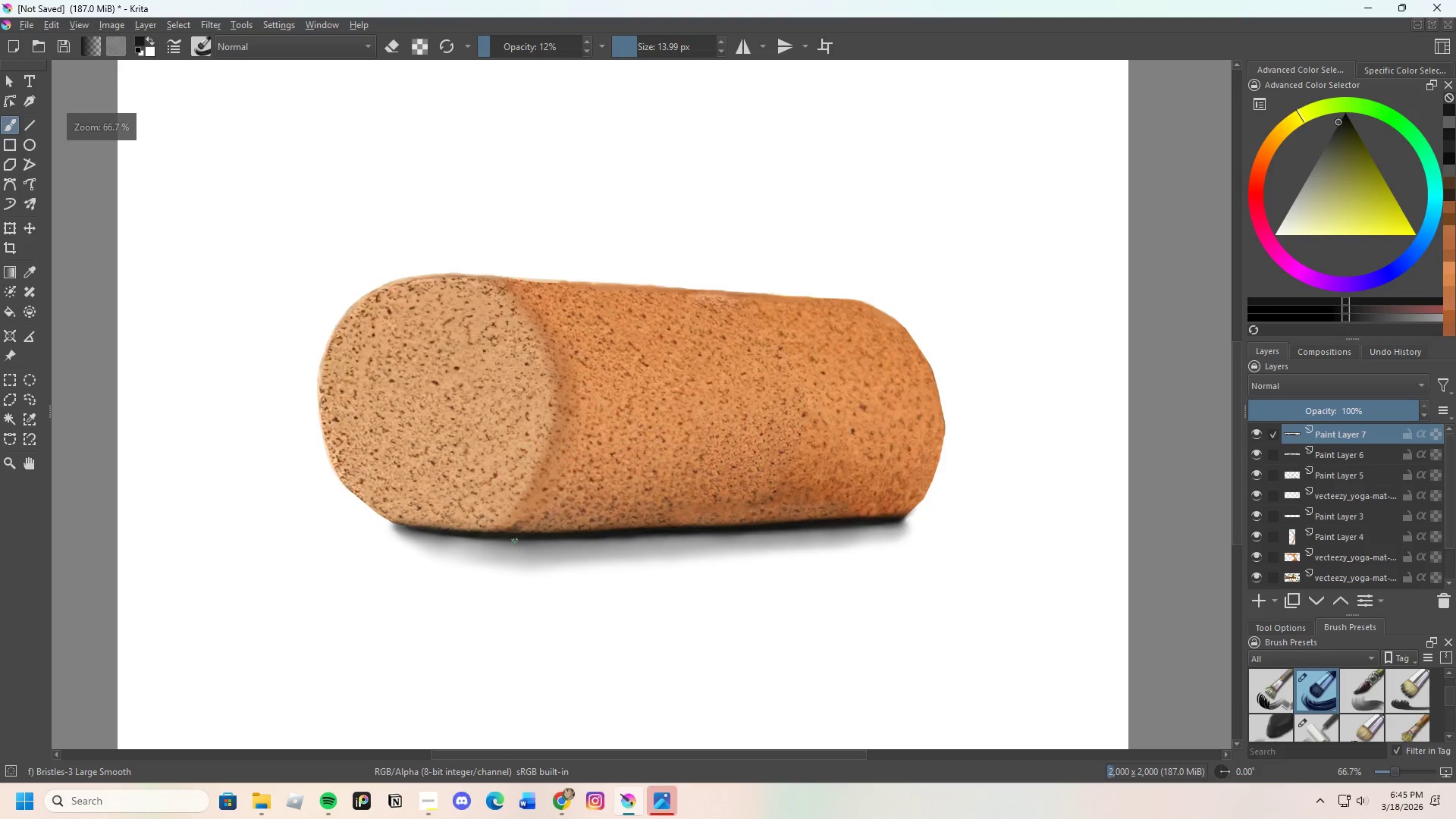 
scroll: coordinate [560, 535], scroll_direction: up, amount: 4.0
 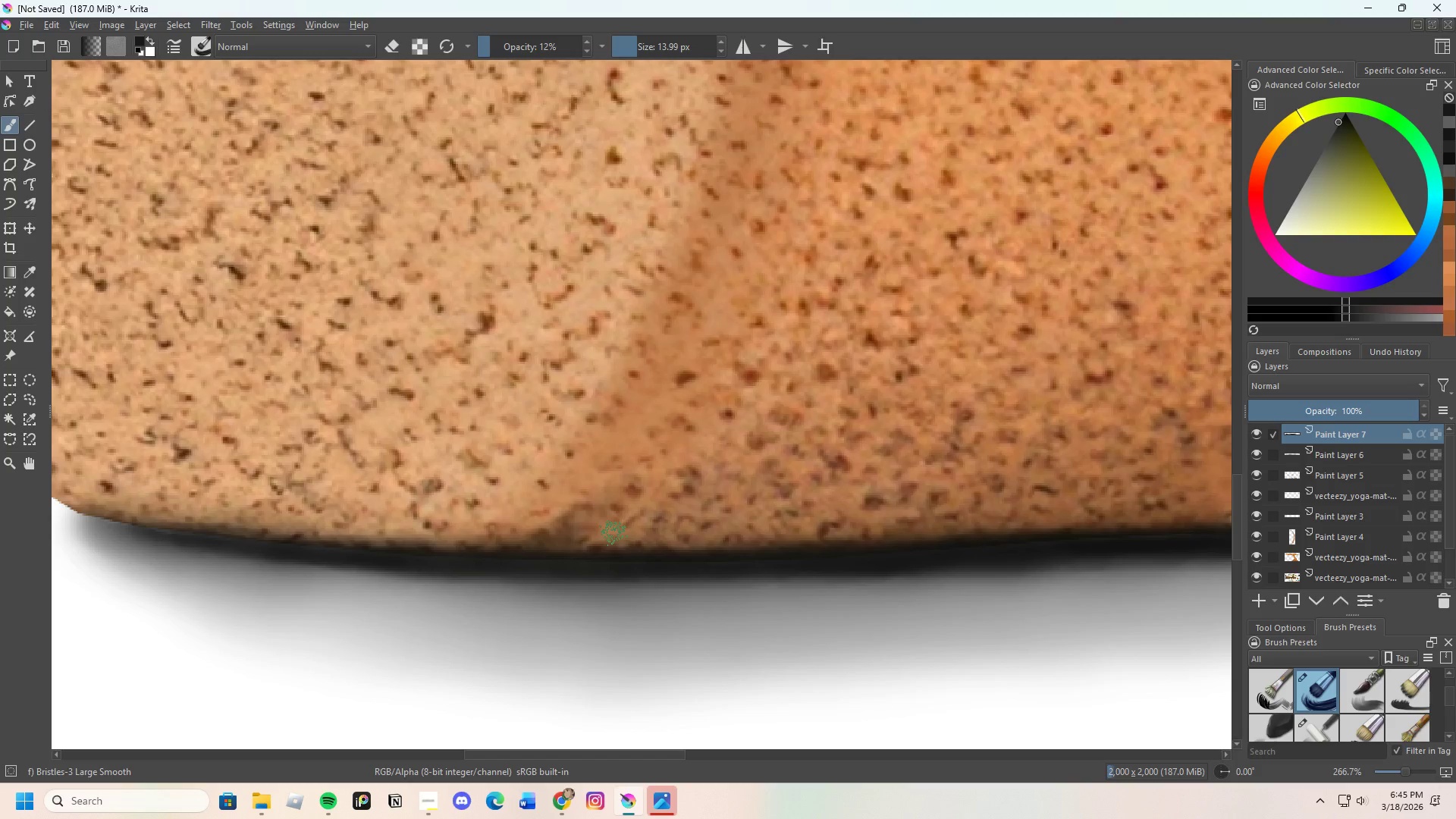 
wait(28.08)
 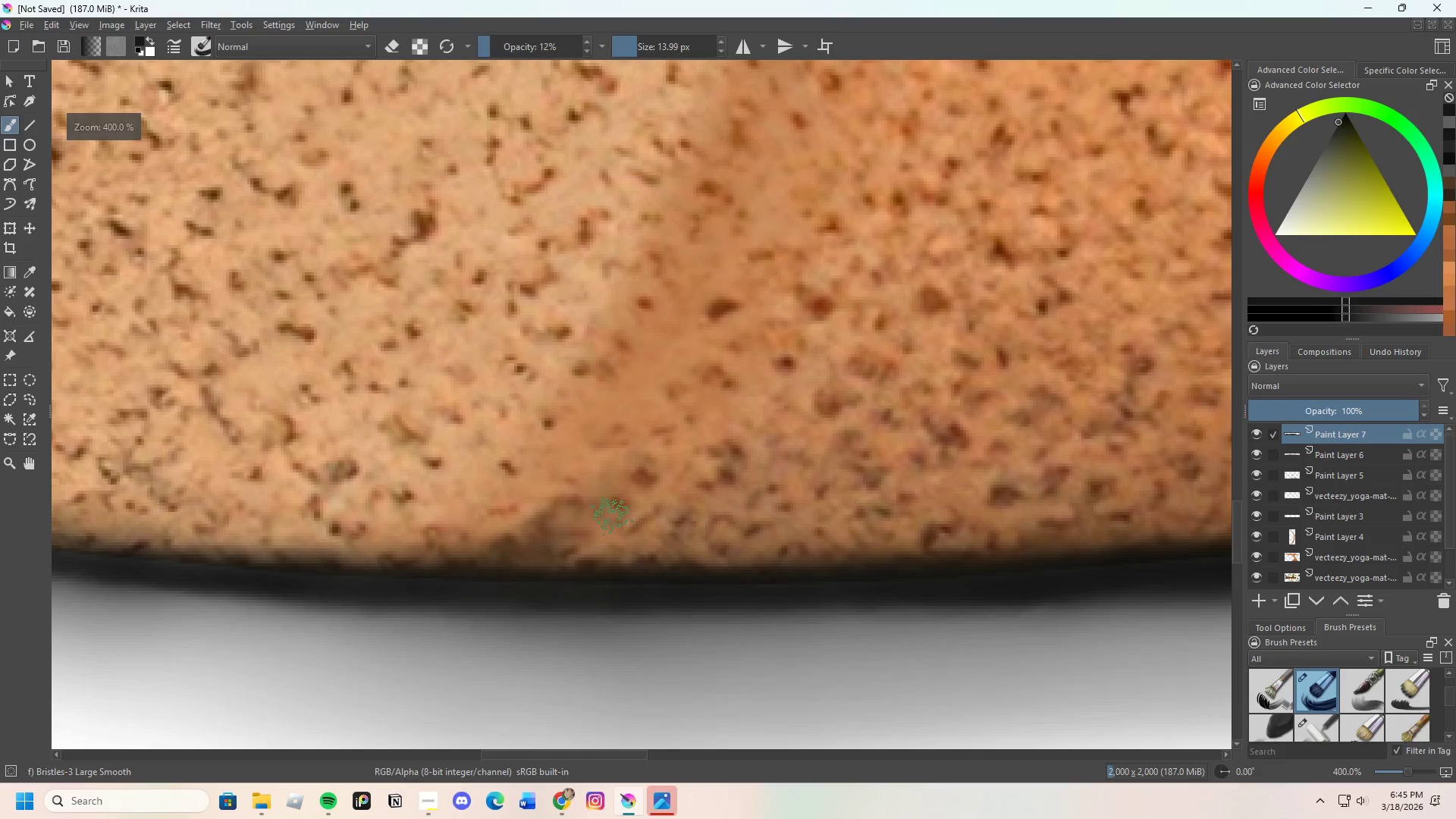 
key(E)
 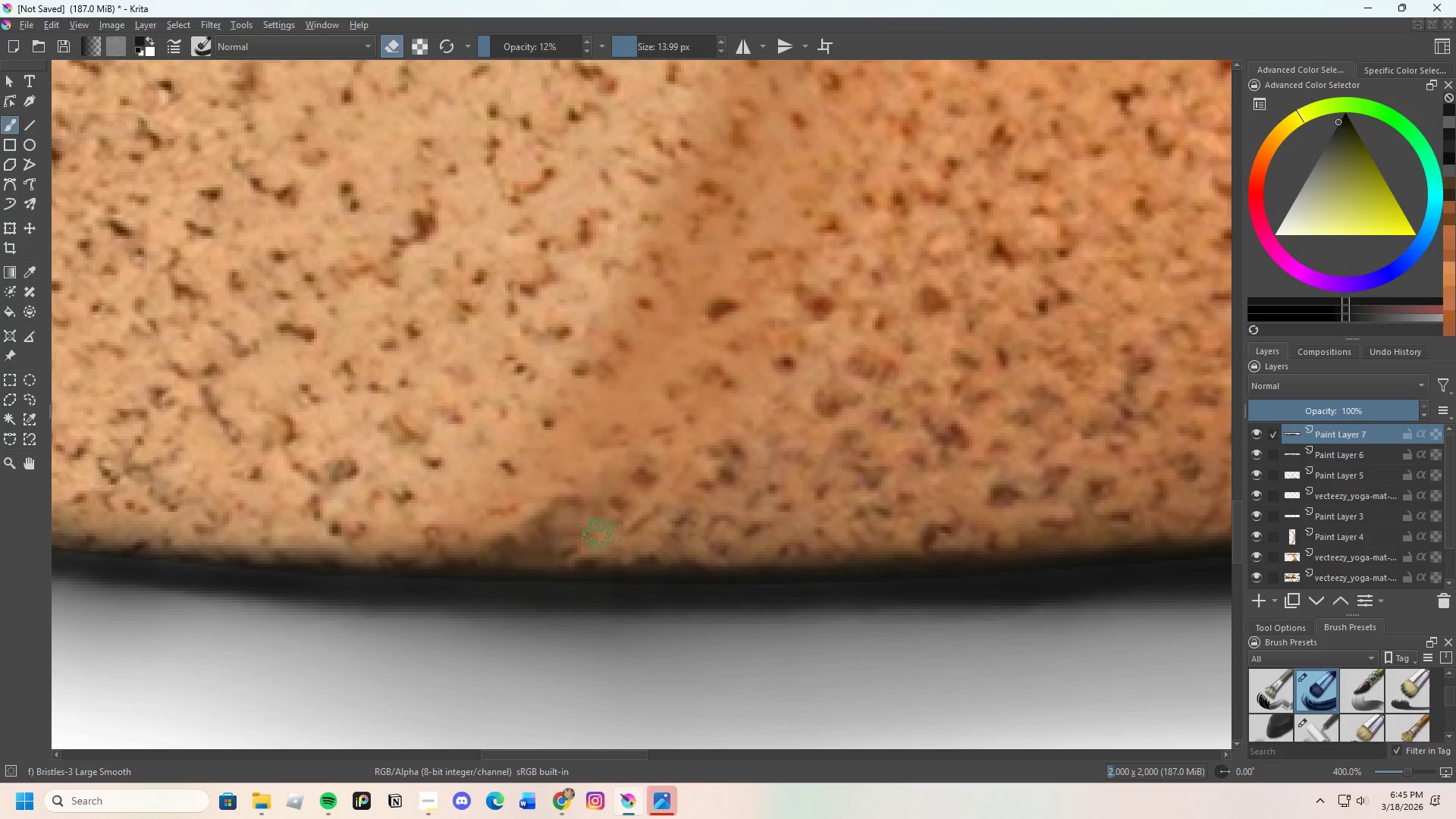 
scroll: coordinate [612, 516], scroll_direction: up, amount: 1.0
 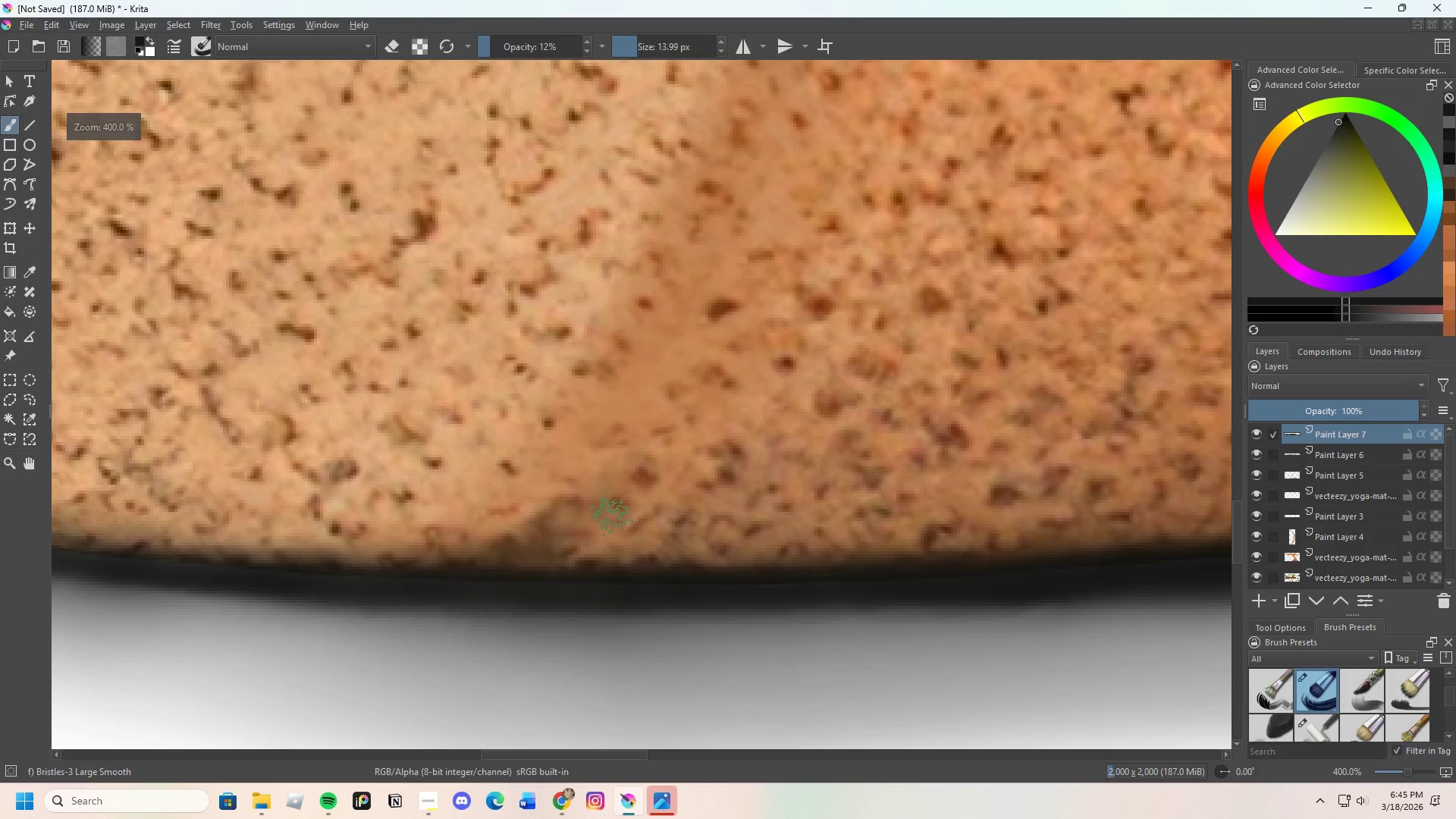 
left_click_drag(start_coordinate=[614, 507], to_coordinate=[543, 507])
 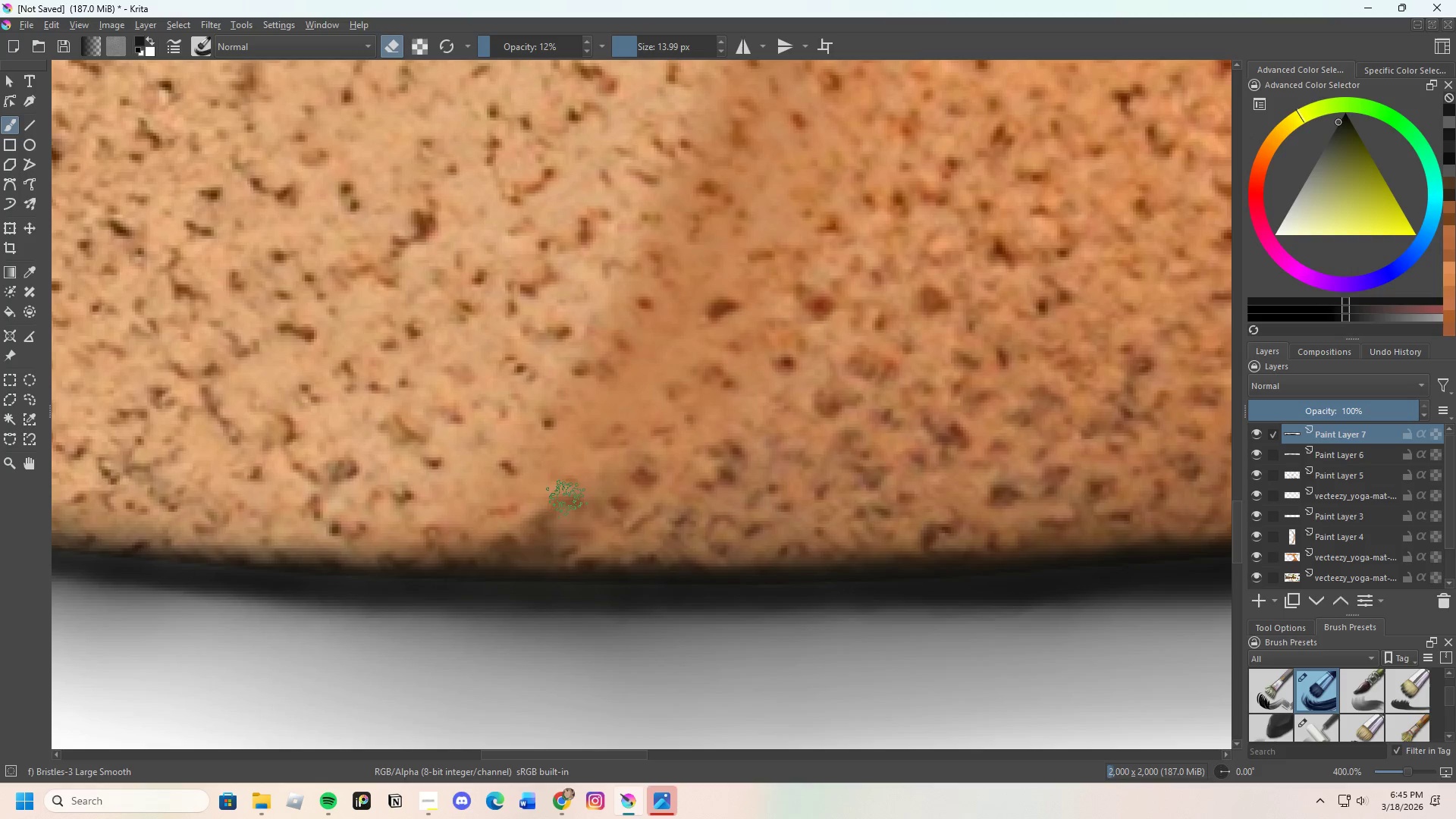 
left_click_drag(start_coordinate=[558, 504], to_coordinate=[539, 529])
 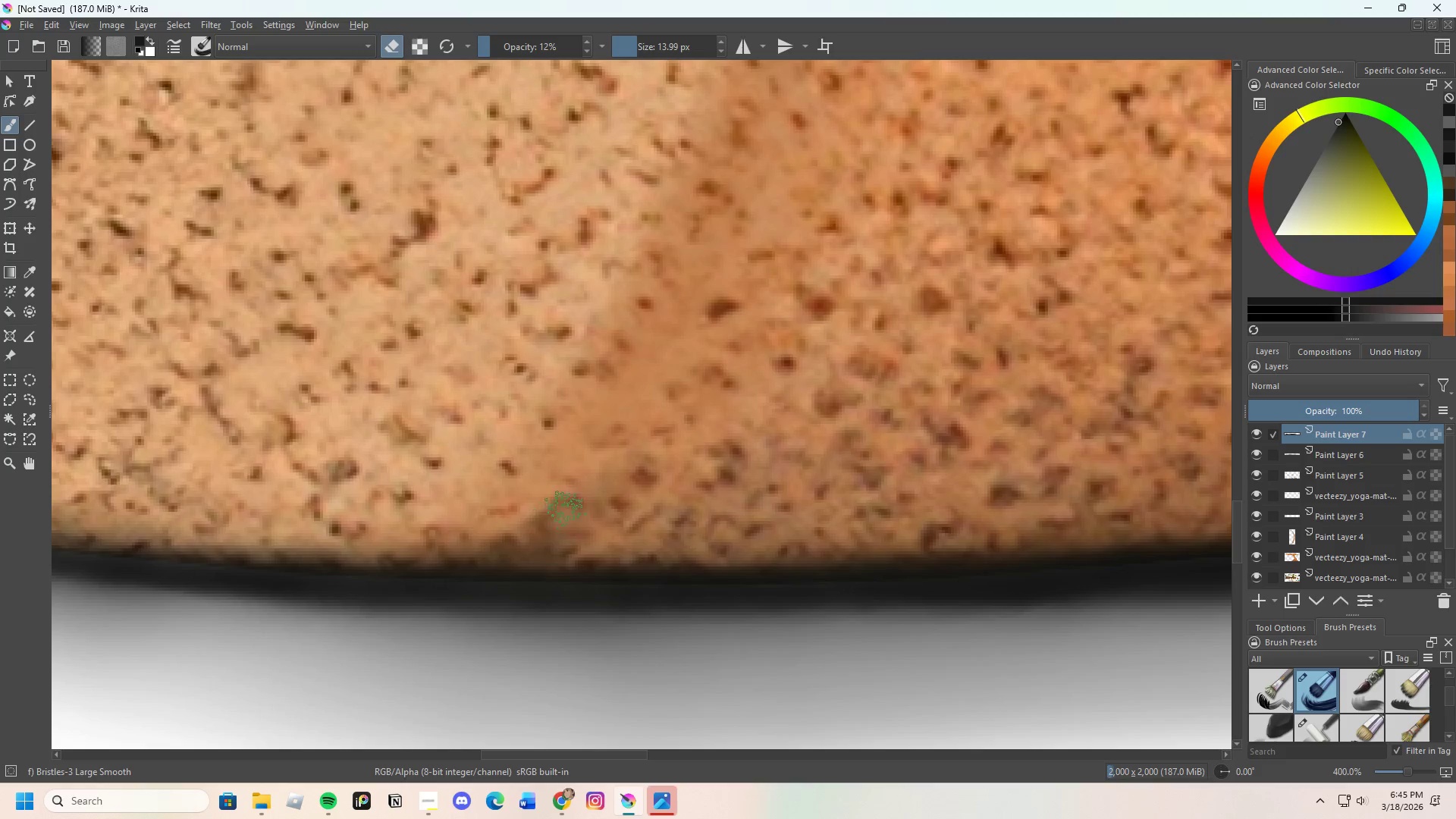 
left_click_drag(start_coordinate=[558, 517], to_coordinate=[534, 521])
 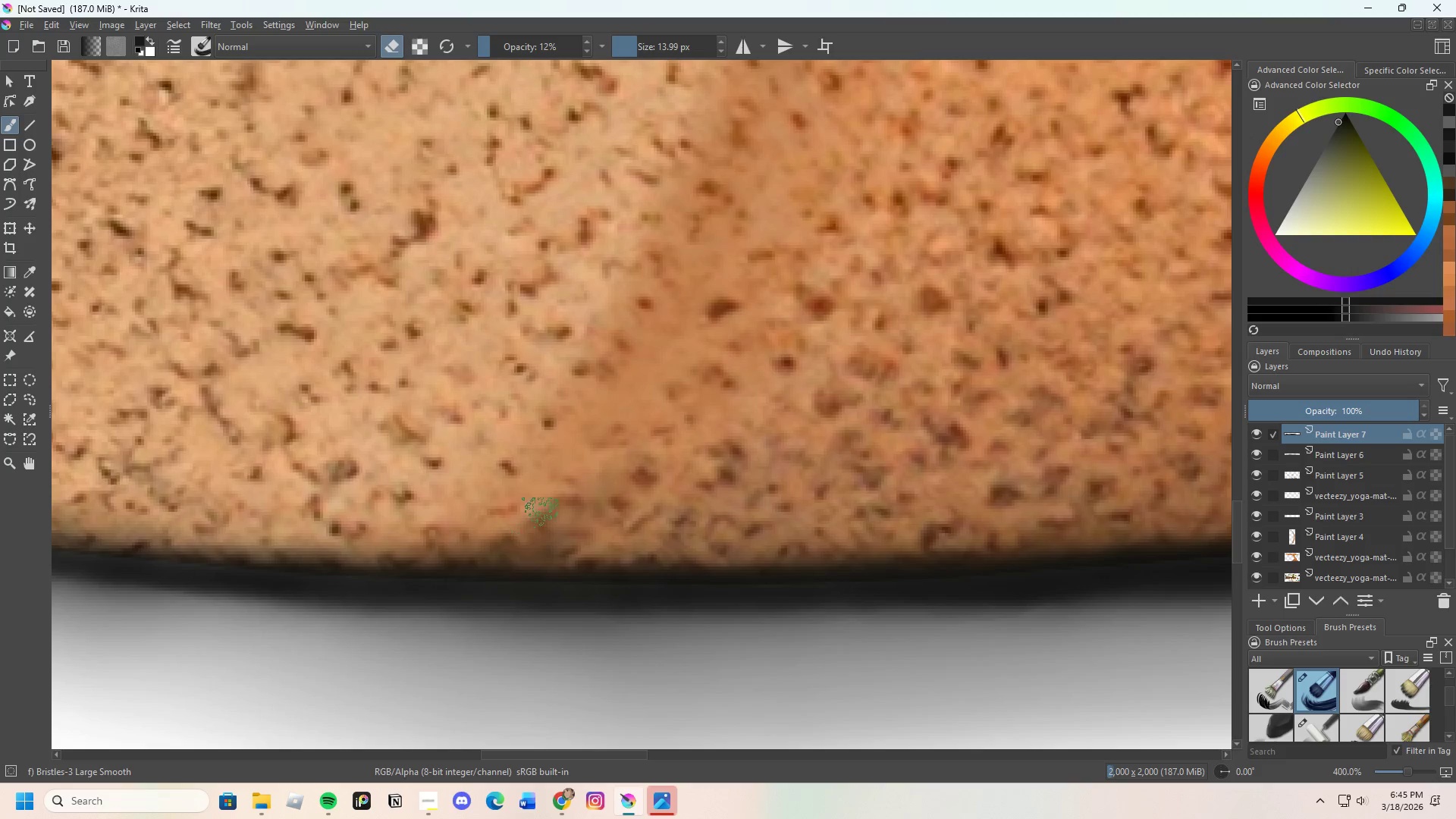 
left_click_drag(start_coordinate=[551, 504], to_coordinate=[530, 516])
 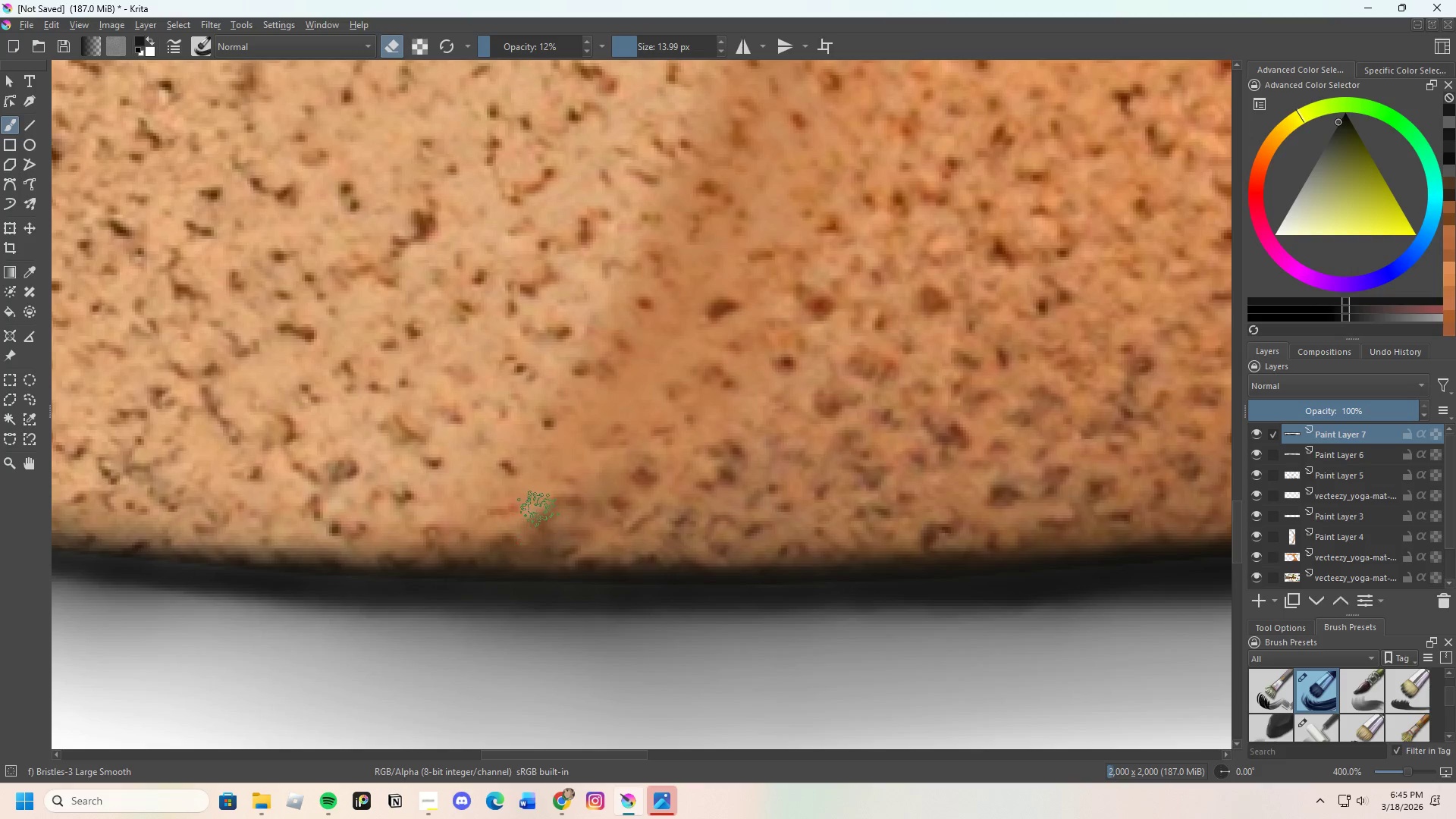 
left_click_drag(start_coordinate=[534, 519], to_coordinate=[483, 539])
 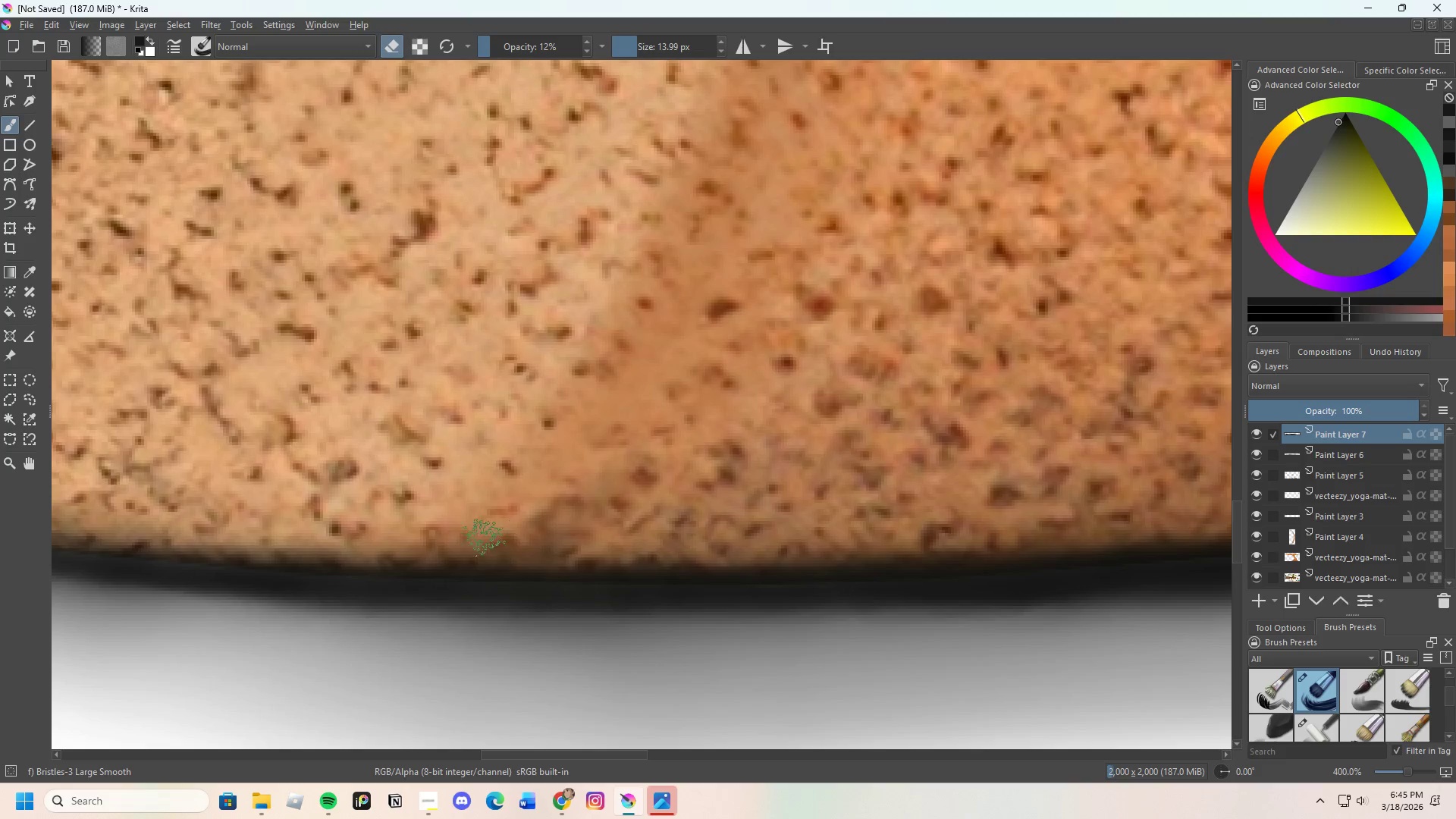 
left_click_drag(start_coordinate=[500, 538], to_coordinate=[569, 538])
 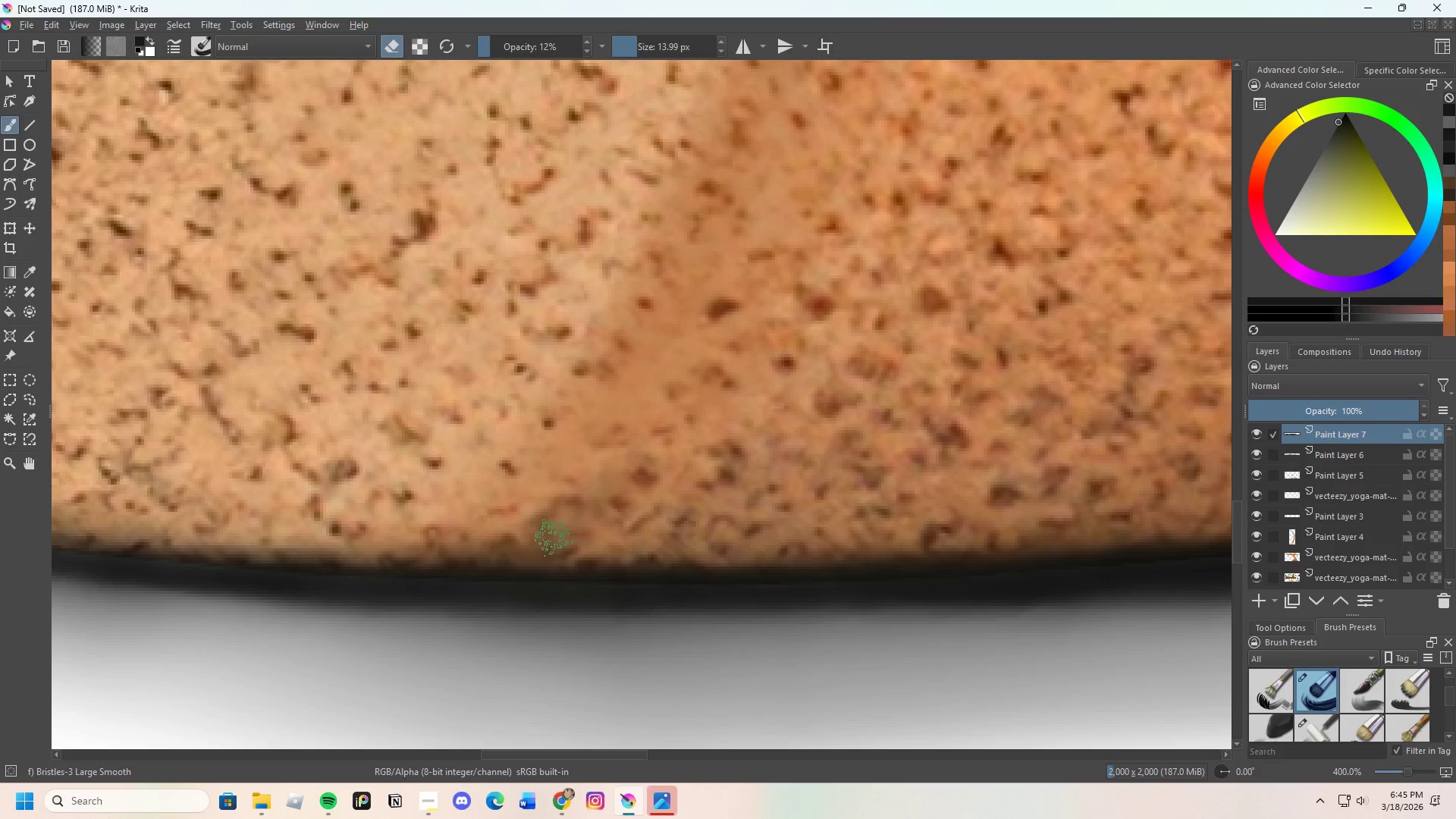 
left_click_drag(start_coordinate=[504, 549], to_coordinate=[580, 541])
 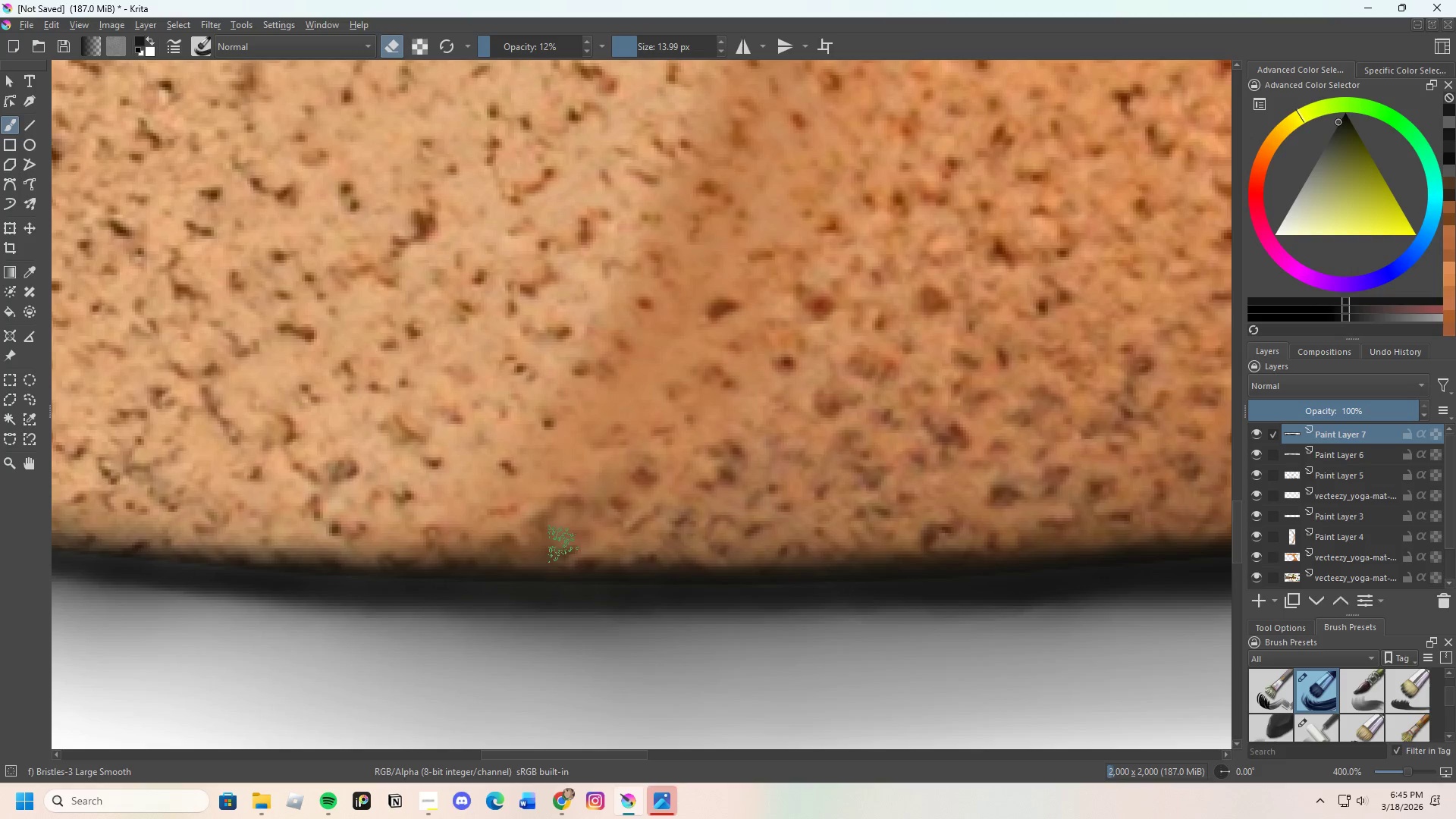 
left_click_drag(start_coordinate=[540, 550], to_coordinate=[598, 551])
 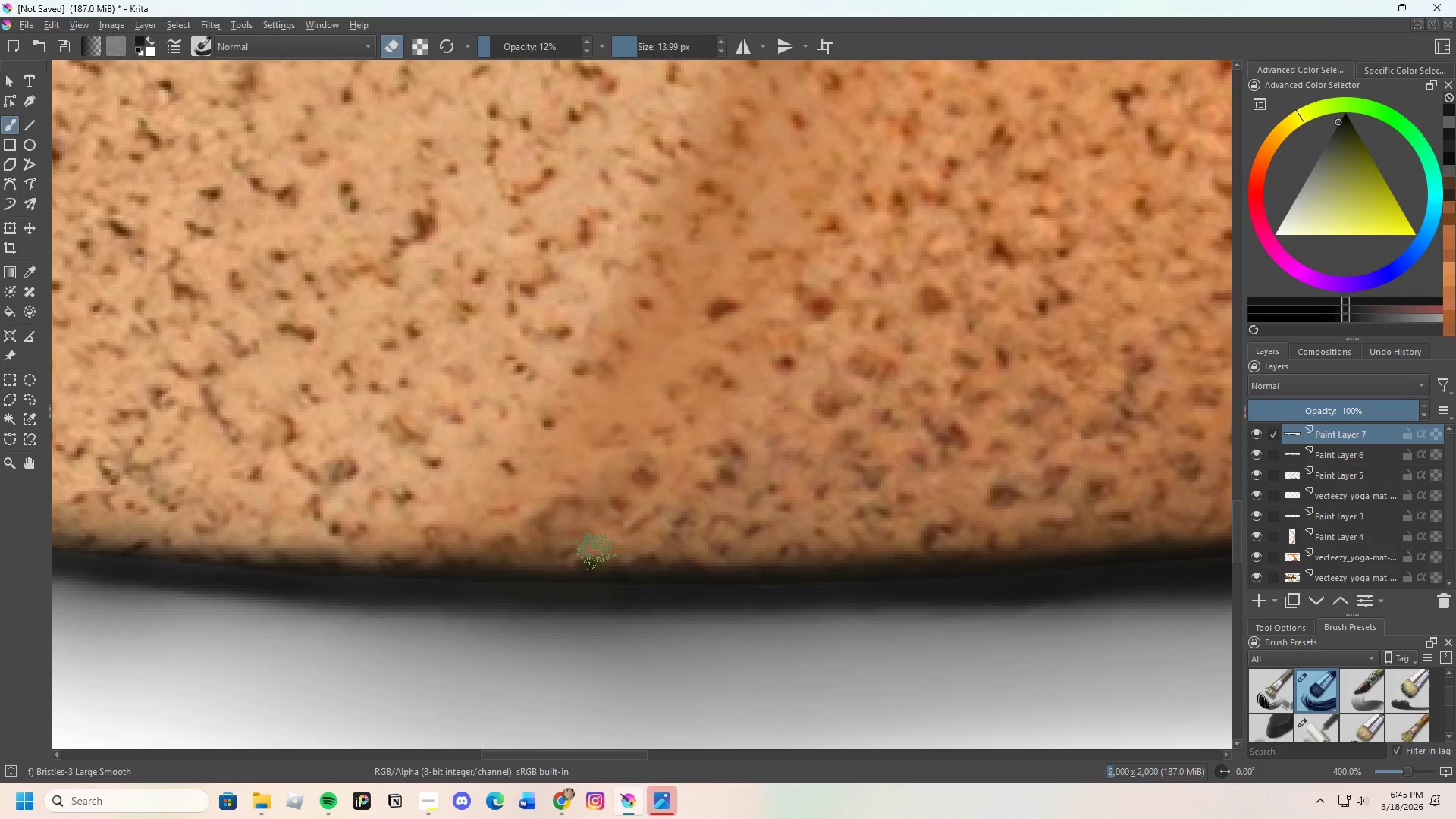 
left_click_drag(start_coordinate=[585, 557], to_coordinate=[469, 530])
 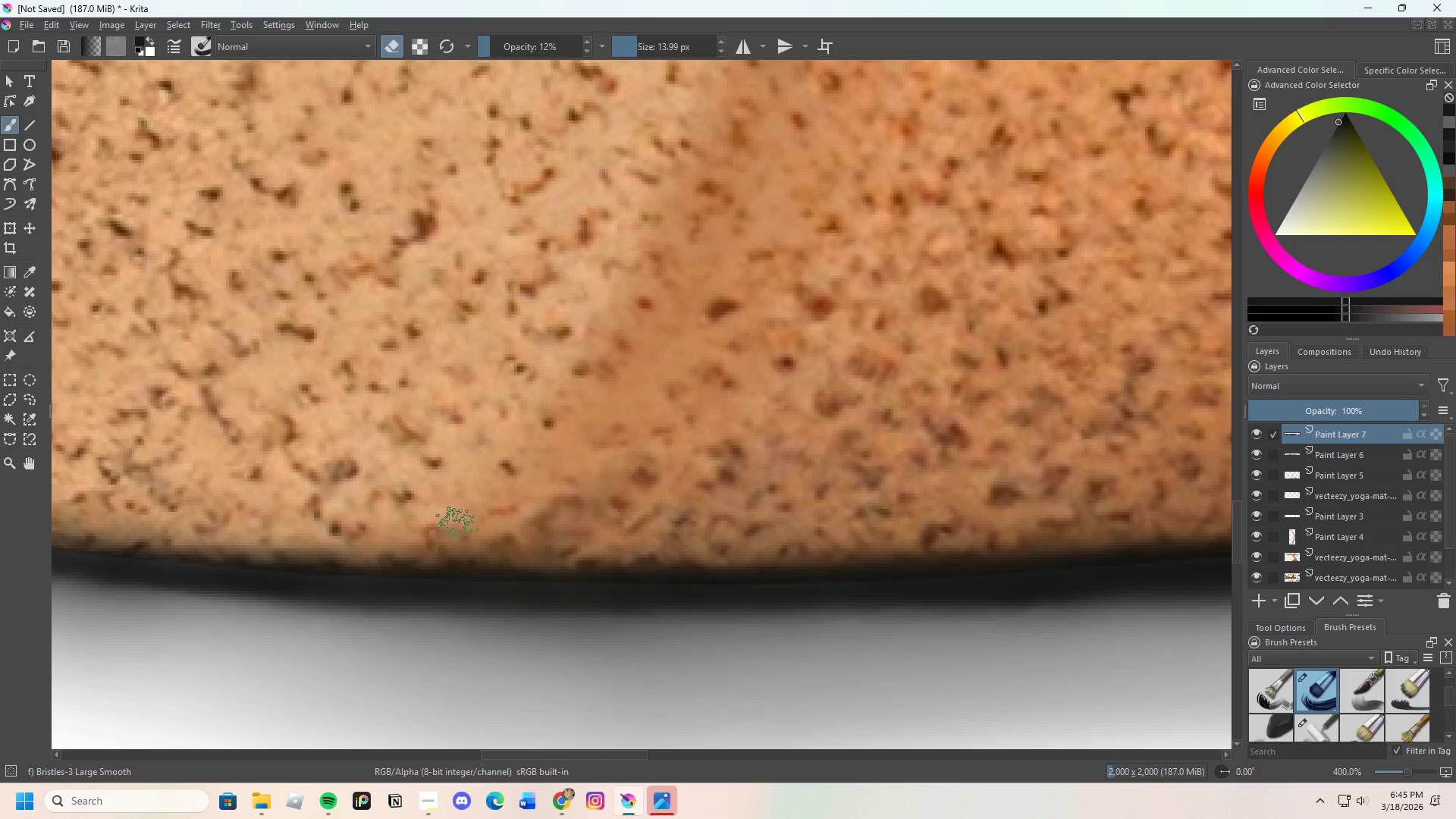 
left_click_drag(start_coordinate=[465, 528], to_coordinate=[410, 552])
 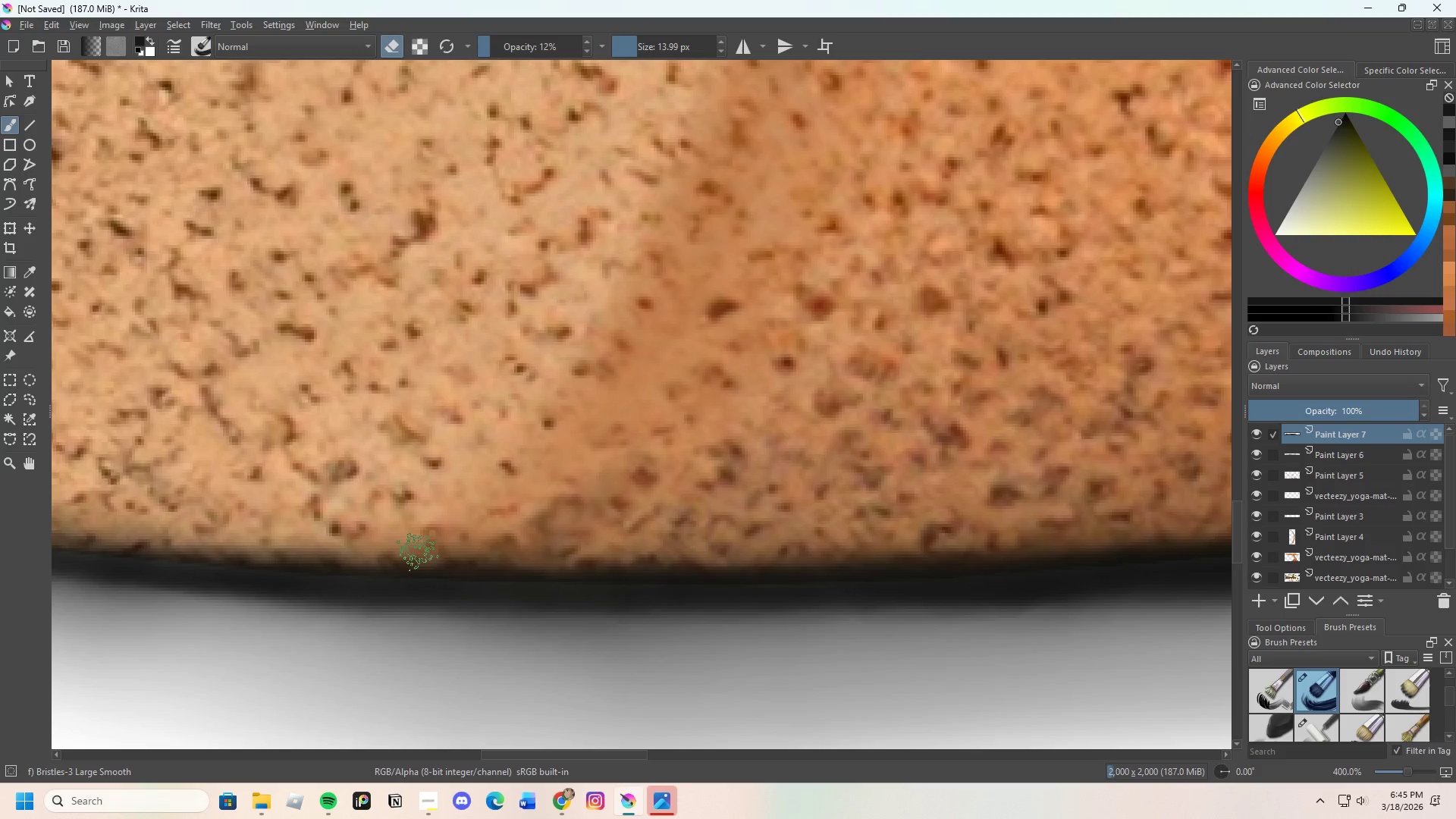 
left_click_drag(start_coordinate=[434, 554], to_coordinate=[382, 557])
 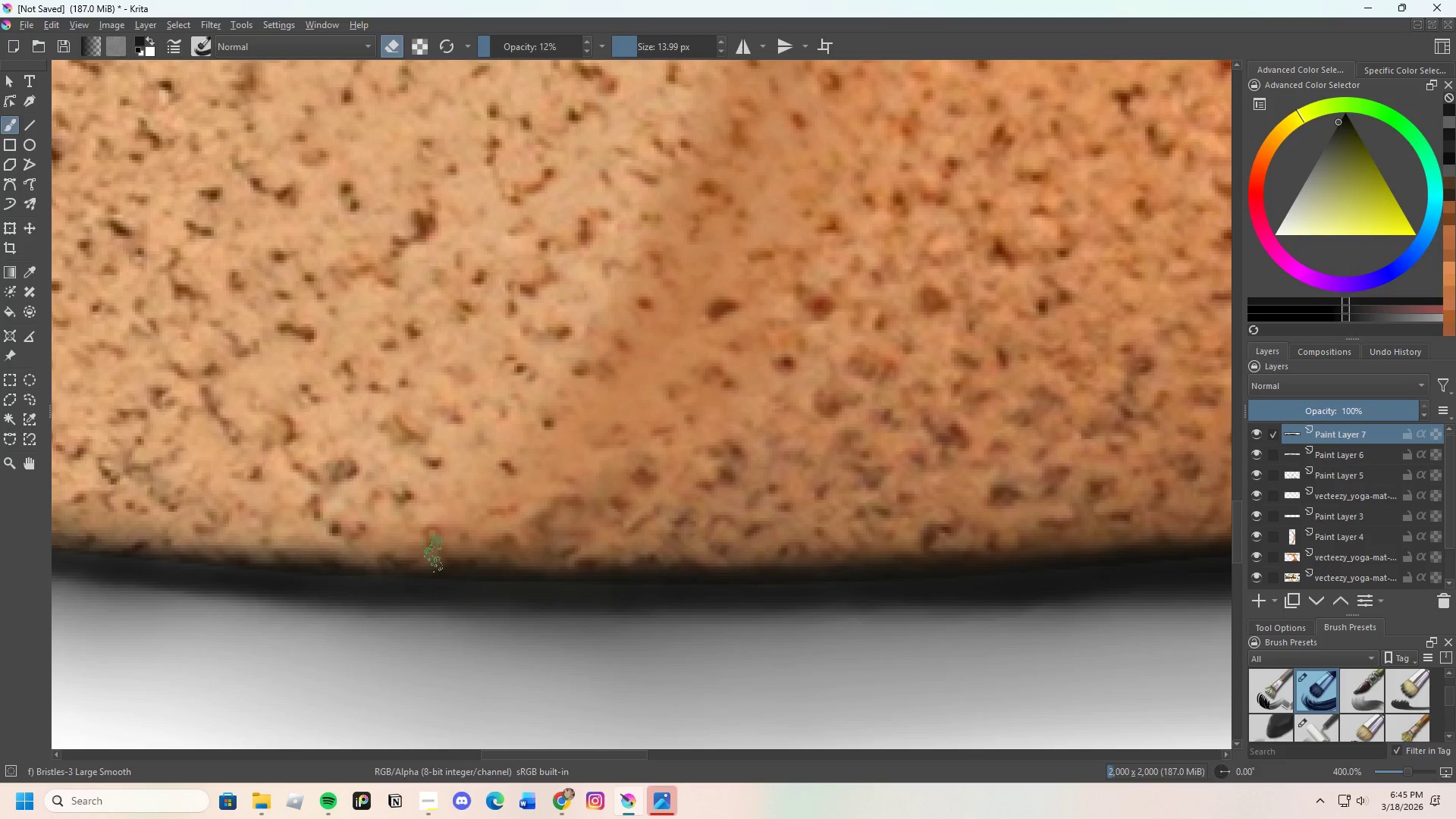 
left_click_drag(start_coordinate=[469, 554], to_coordinate=[490, 552])
 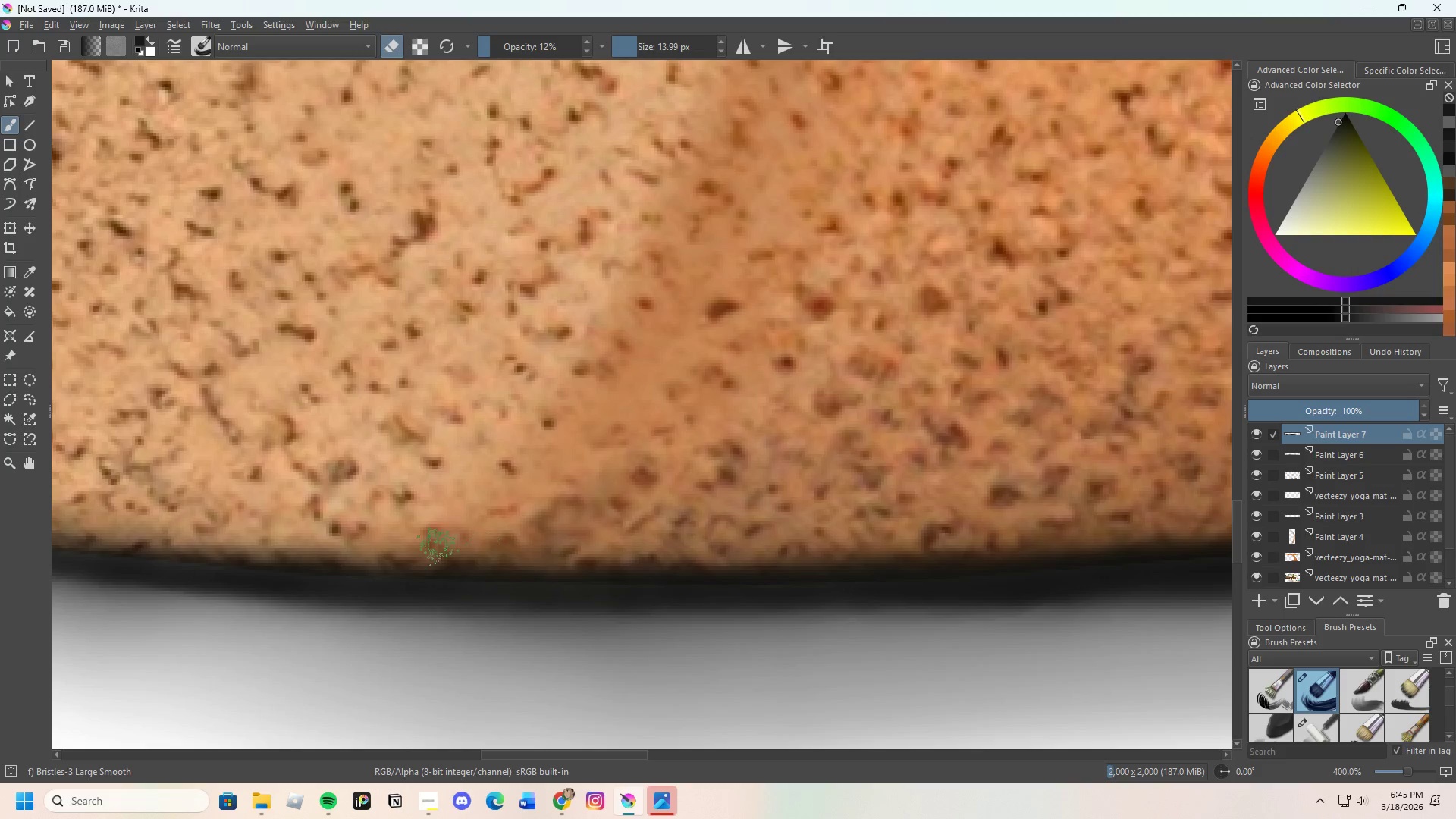 
left_click_drag(start_coordinate=[438, 547], to_coordinate=[516, 555])
 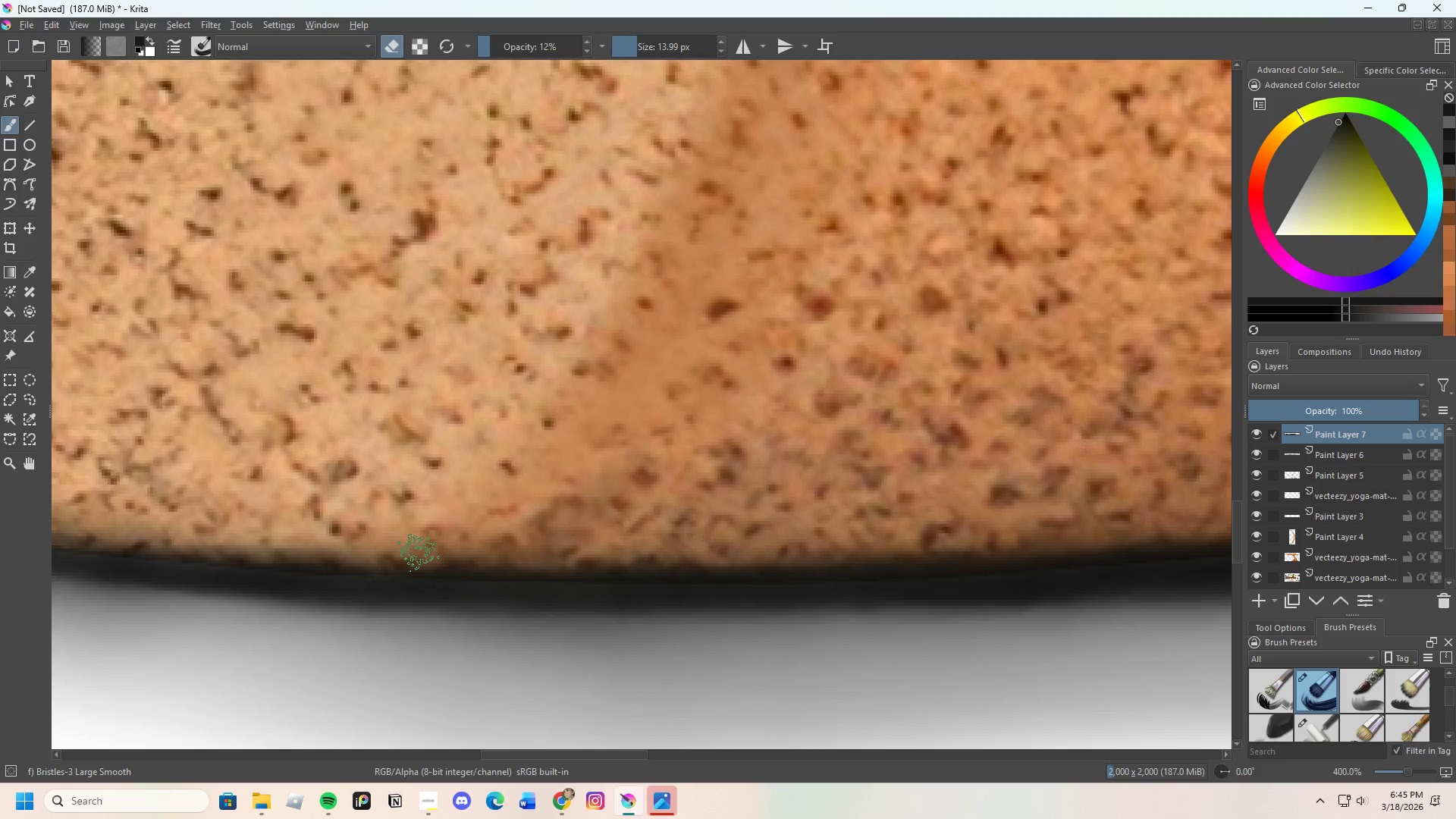 
left_click_drag(start_coordinate=[419, 553], to_coordinate=[469, 553])
 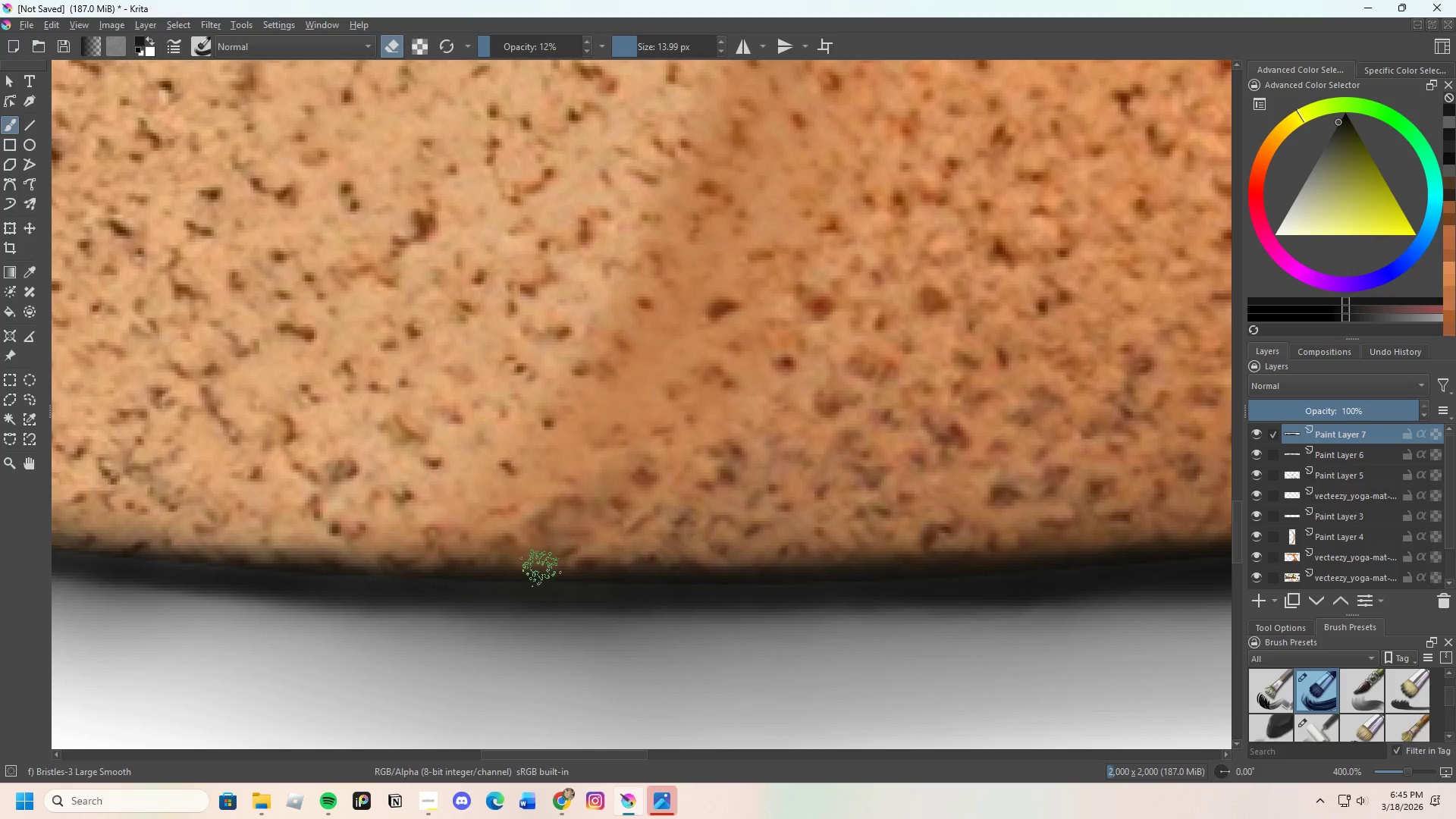 
scroll: coordinate [497, 576], scroll_direction: down, amount: 4.0
 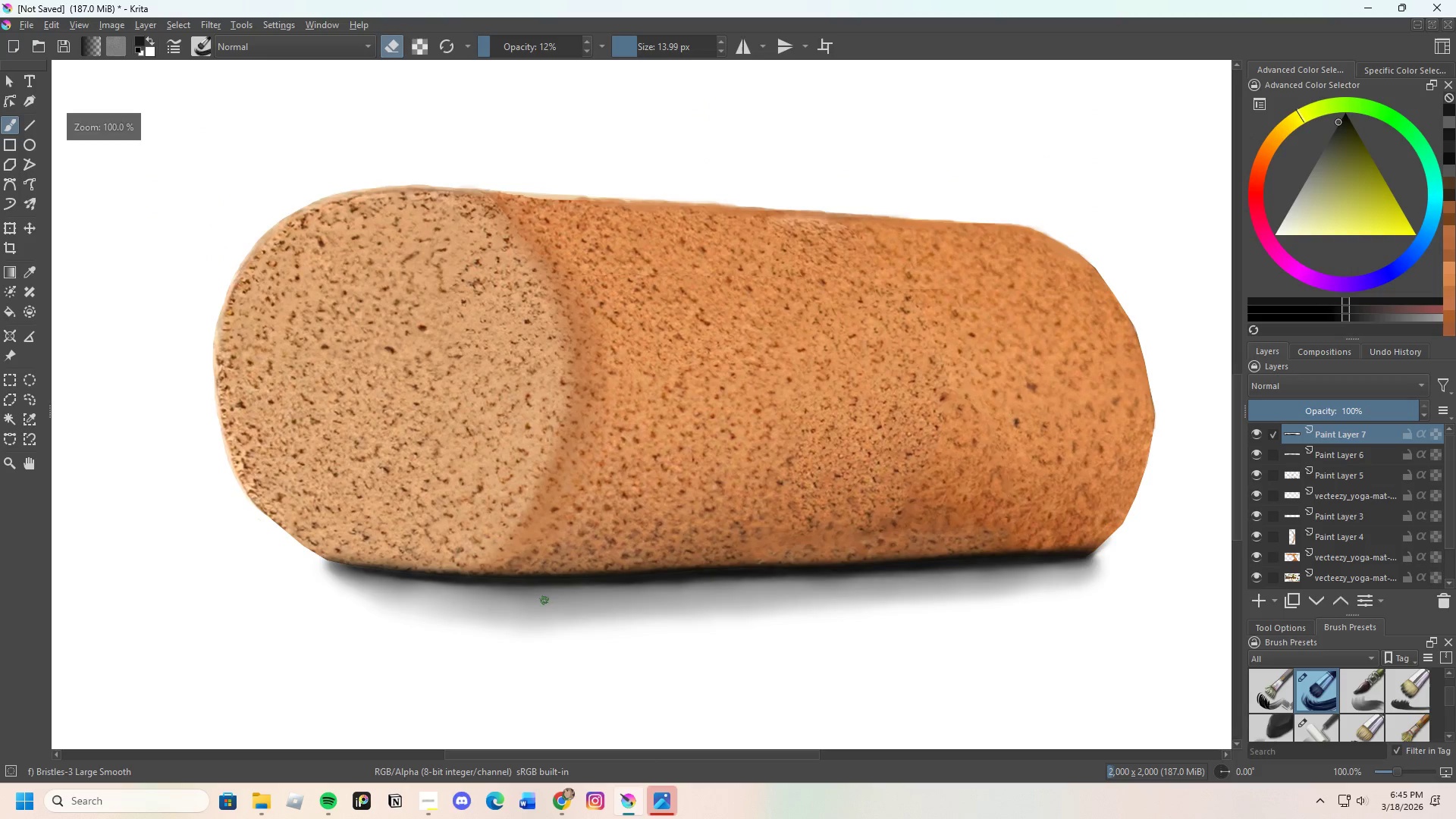 
scroll: coordinate [512, 580], scroll_direction: up, amount: 4.0
 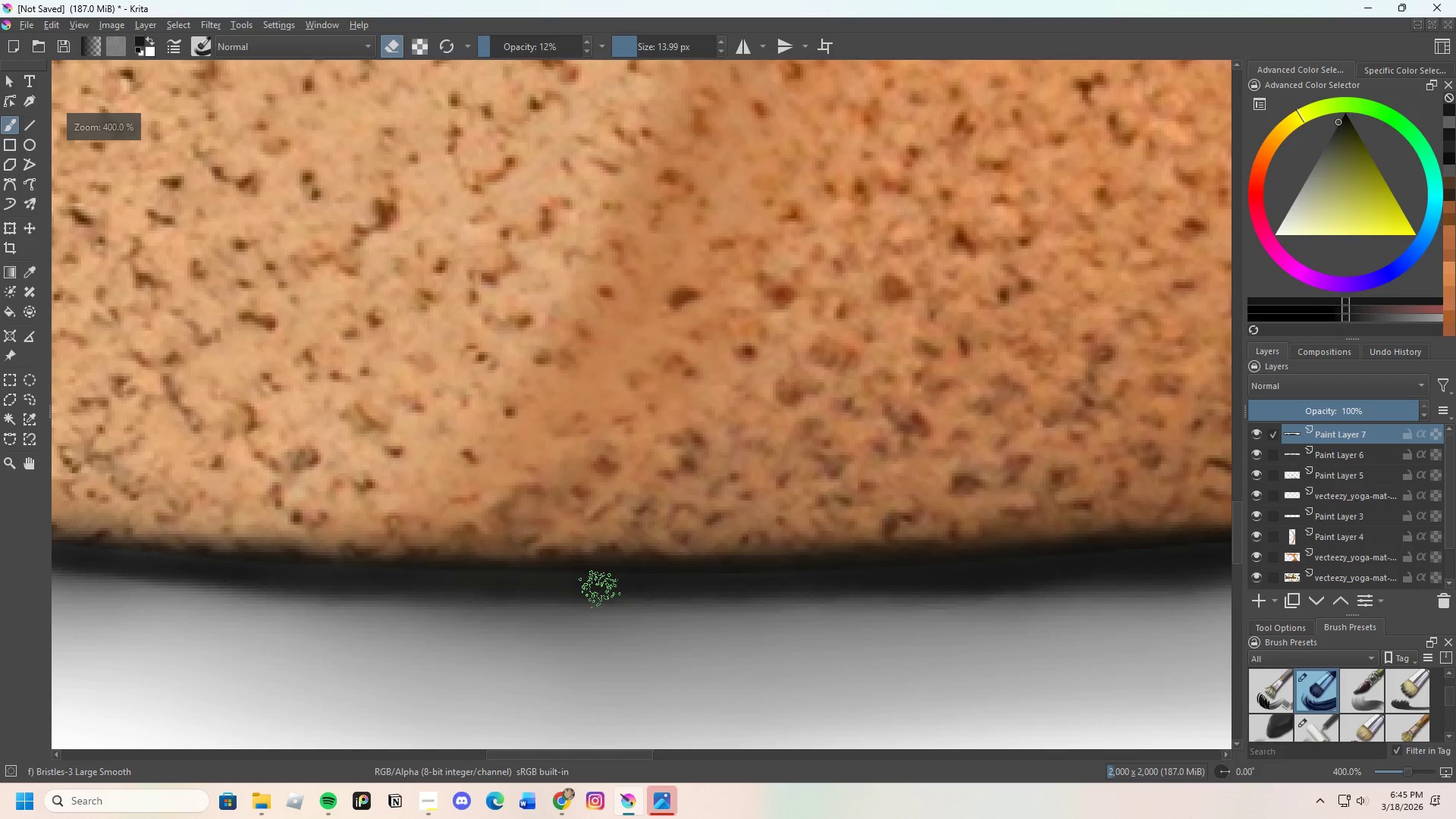 
key(E)
 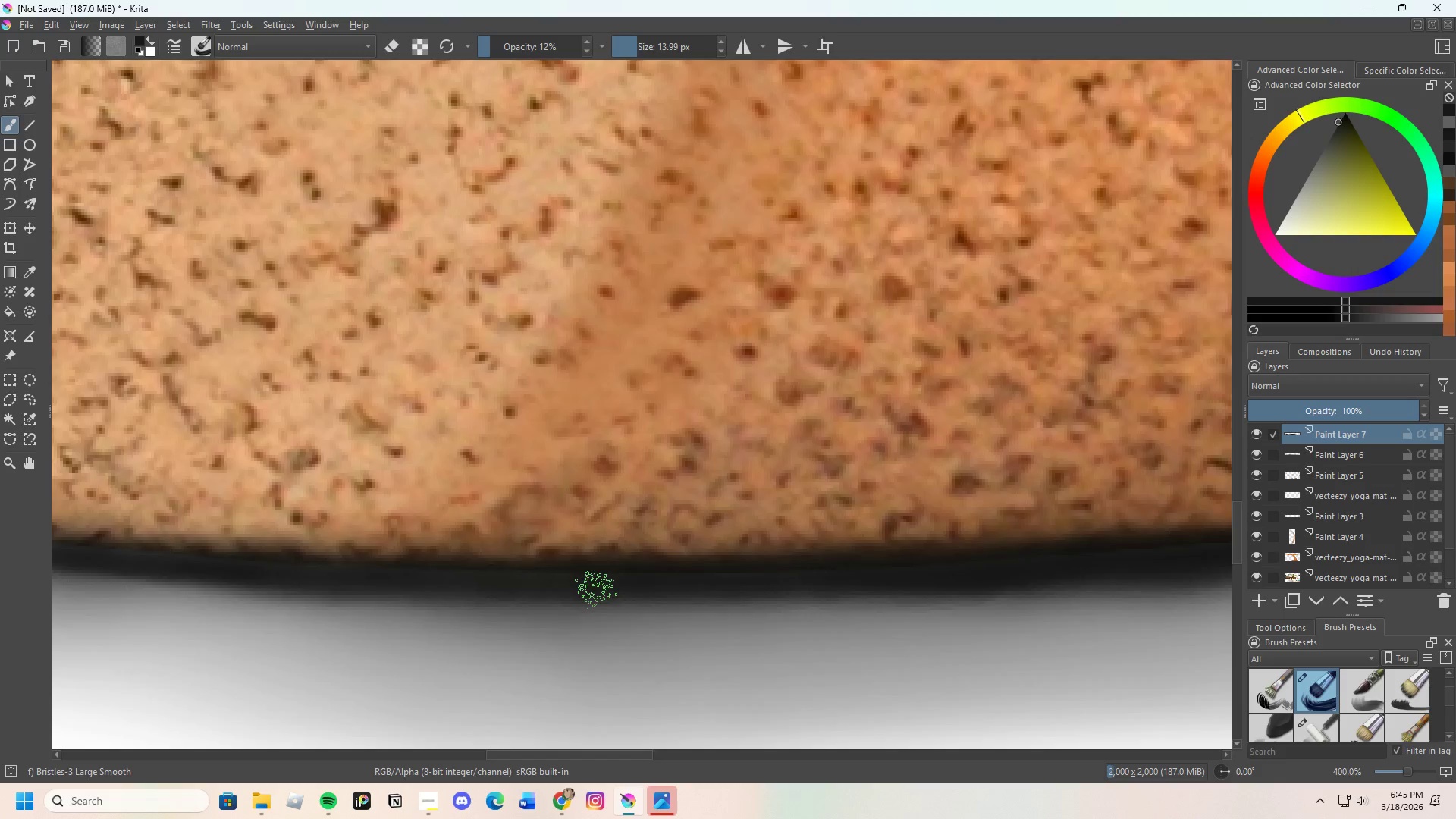 
scroll: coordinate [755, 597], scroll_direction: down, amount: 3.0
 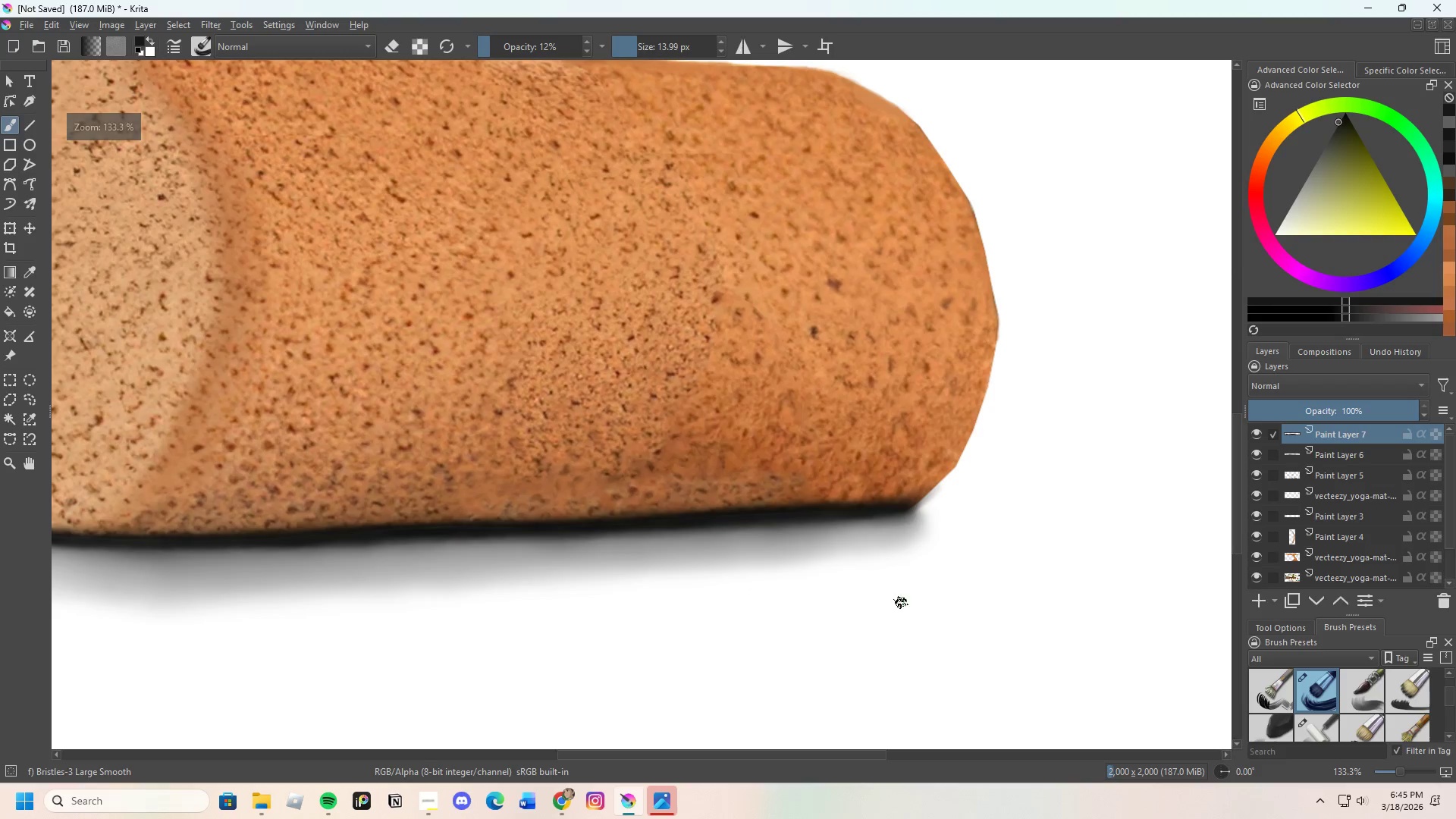 
scroll: coordinate [643, 566], scroll_direction: none, amount: 0.0
 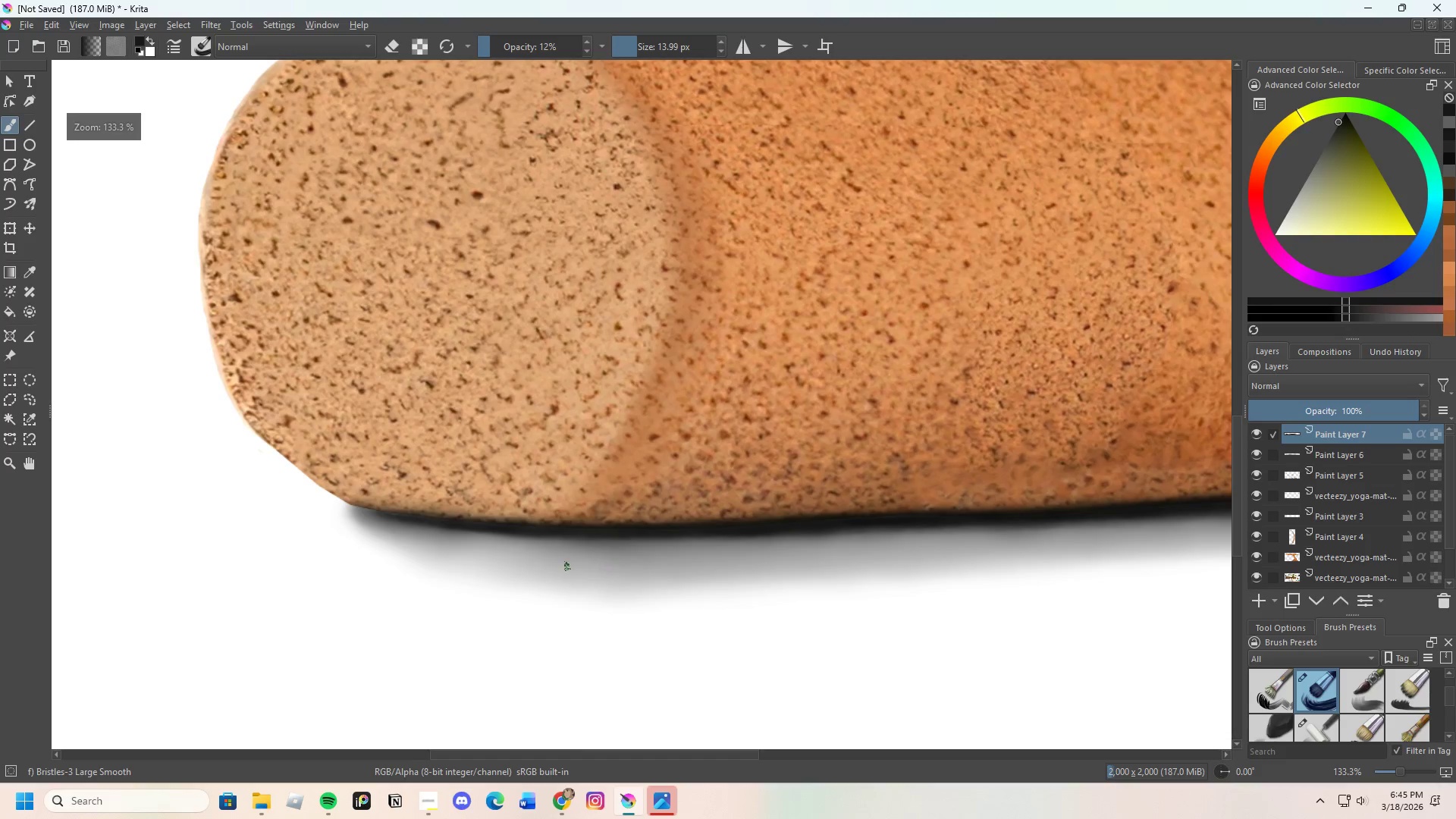 
scroll: coordinate [566, 543], scroll_direction: down, amount: 2.0
 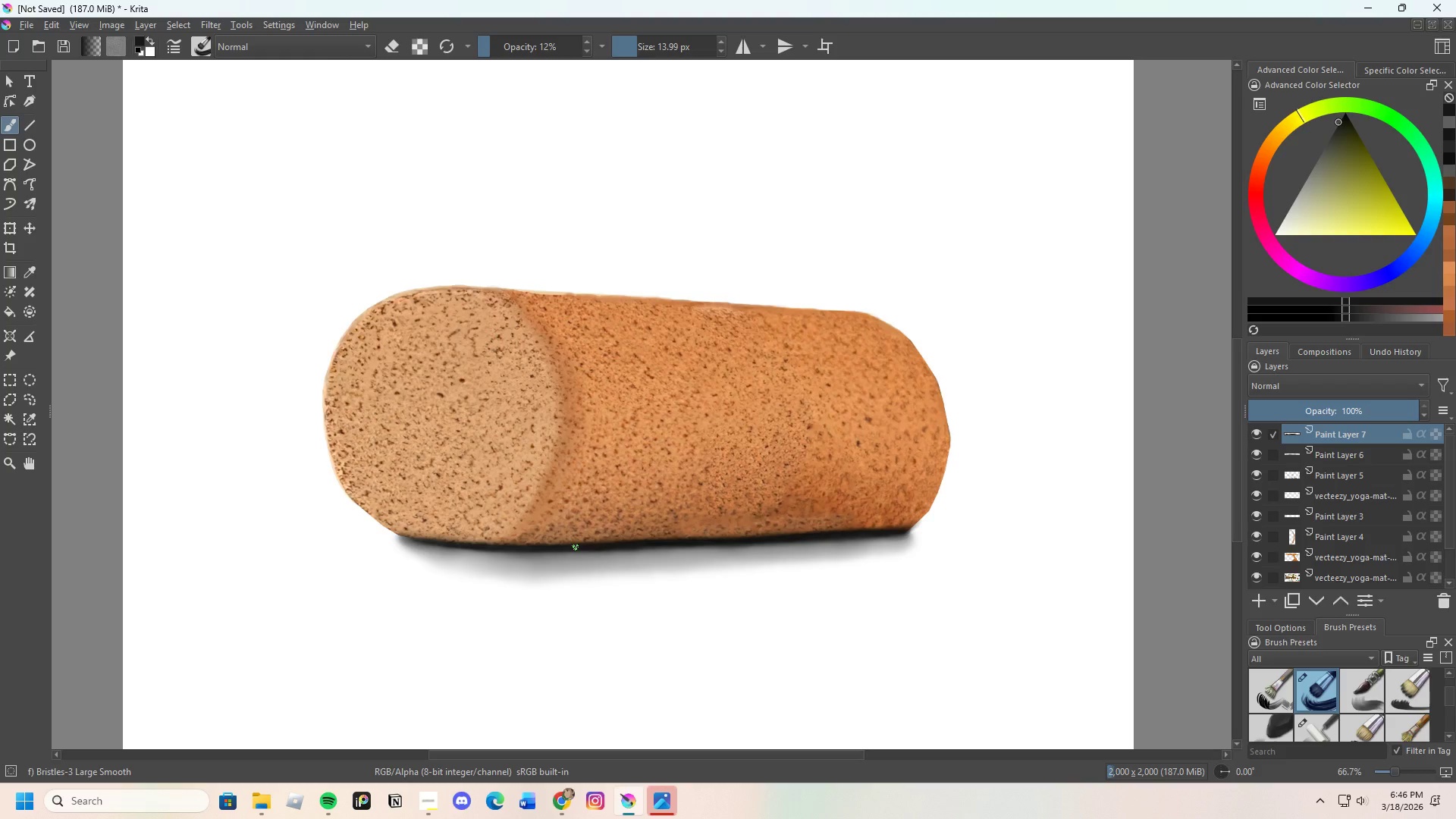 
wait(23.52)
 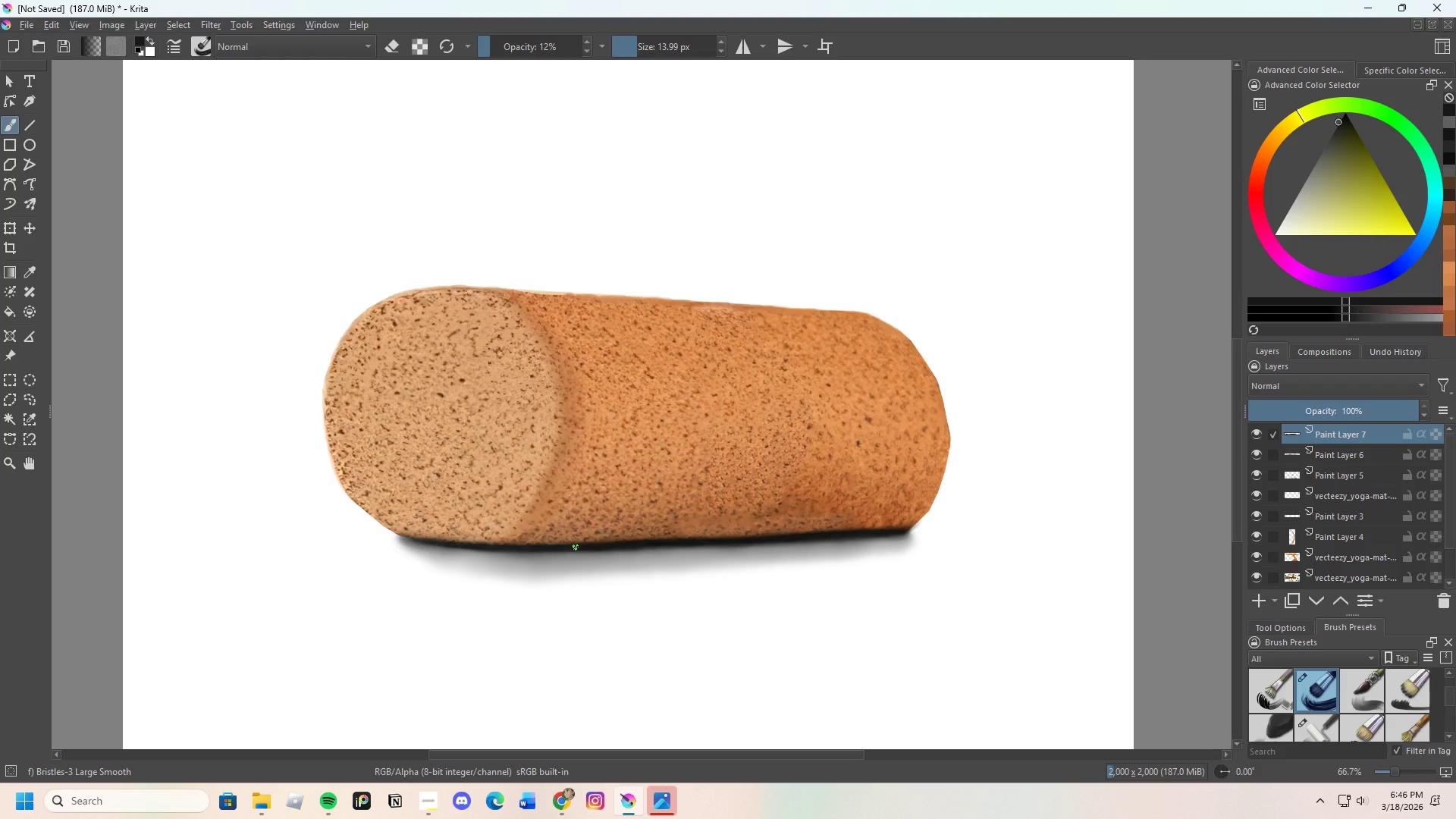 
scroll: coordinate [632, 570], scroll_direction: up, amount: 2.0
 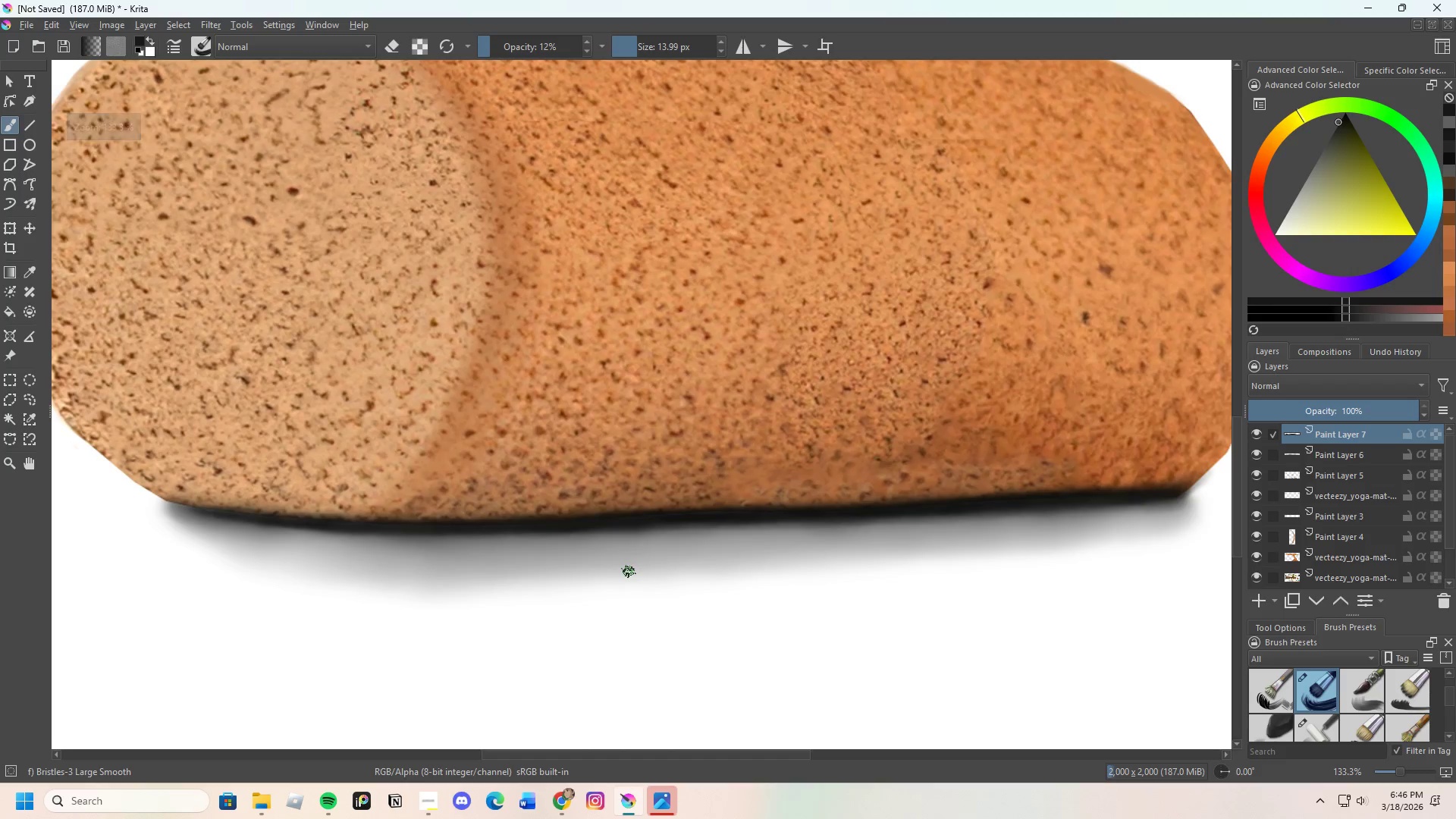 
scroll: coordinate [591, 544], scroll_direction: none, amount: 0.0
 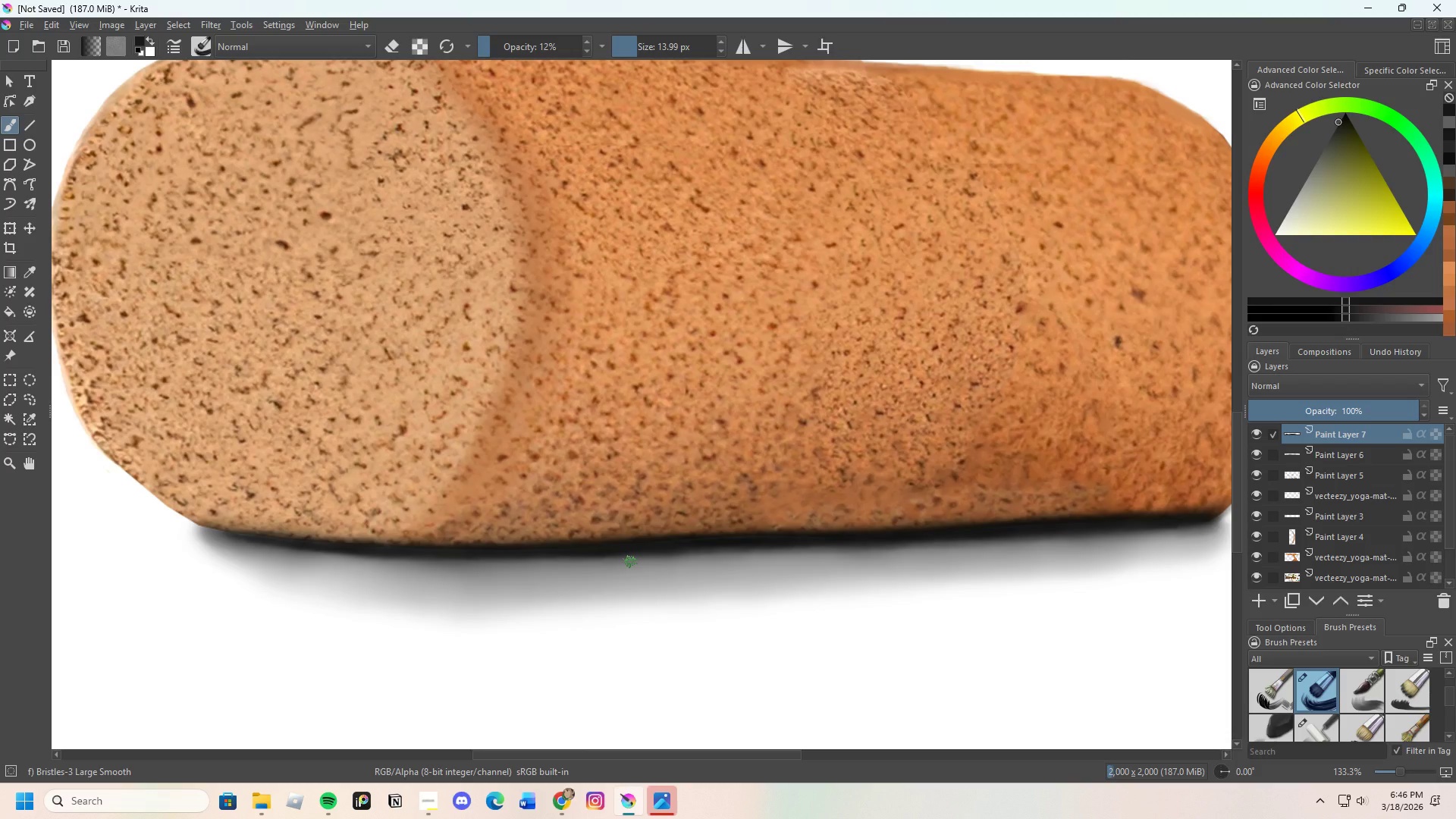 
wait(28.66)
 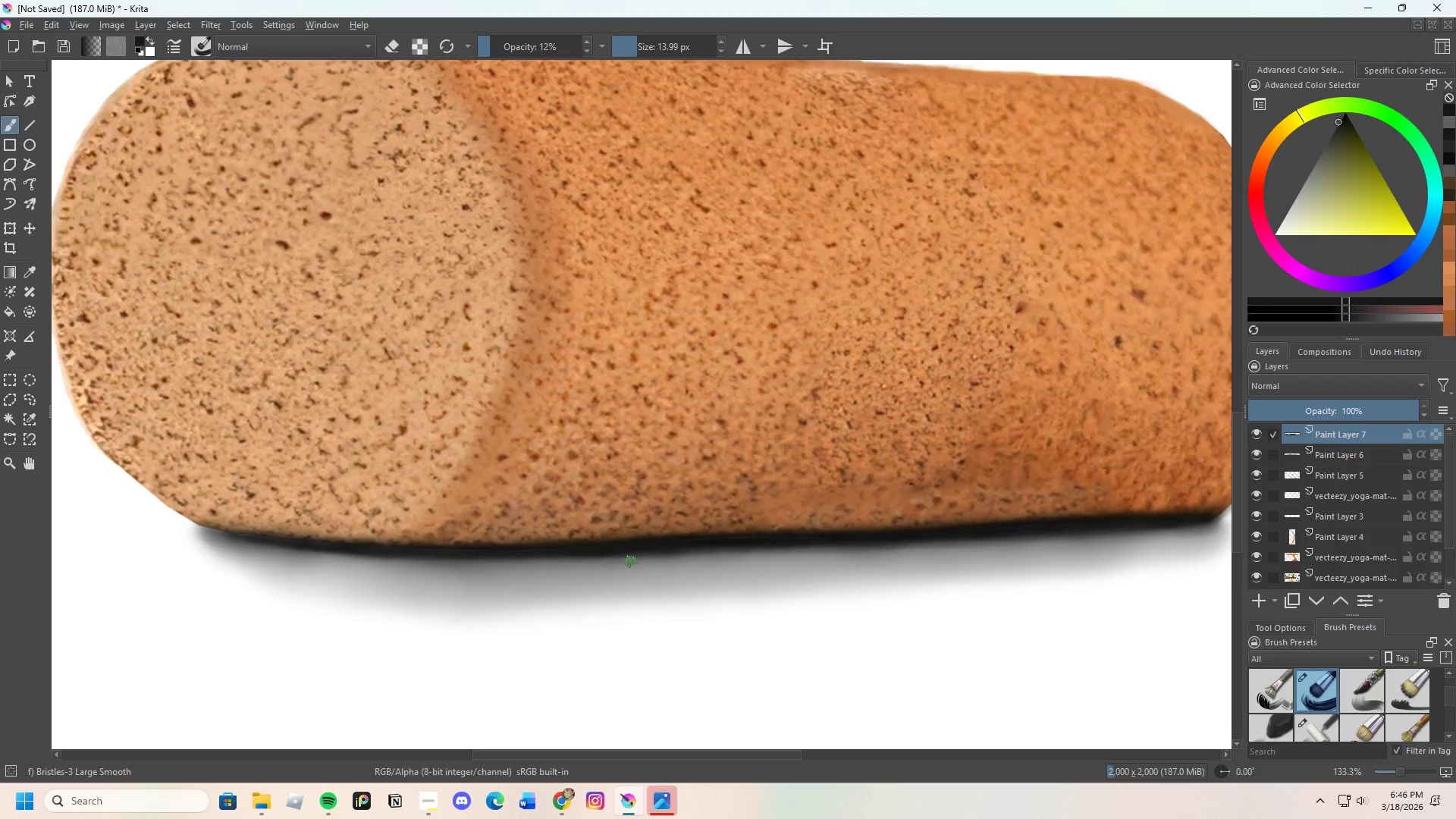 
scroll: coordinate [928, 566], scroll_direction: up, amount: 3.0
 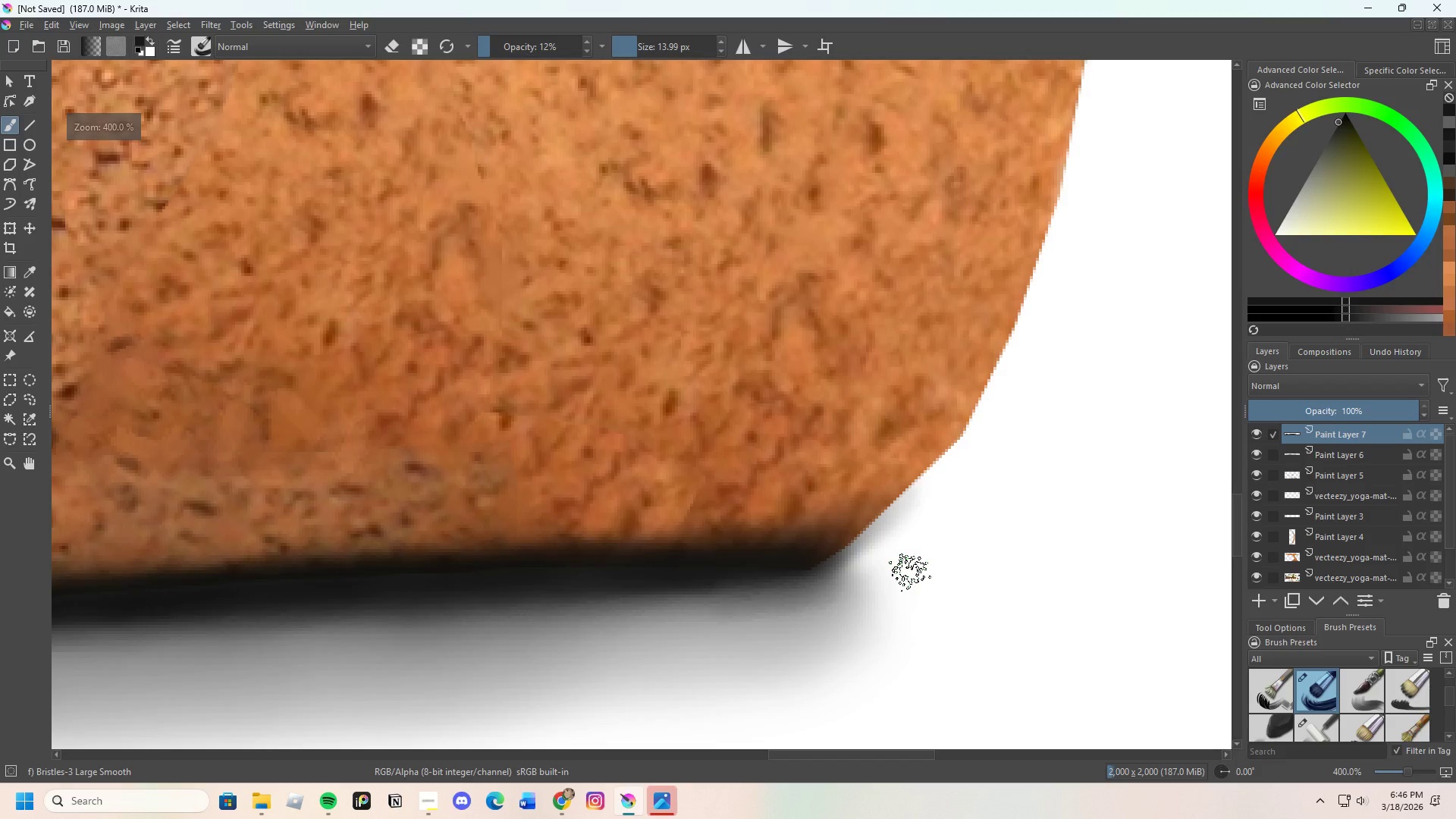 
scroll: coordinate [912, 573], scroll_direction: down, amount: 3.0
 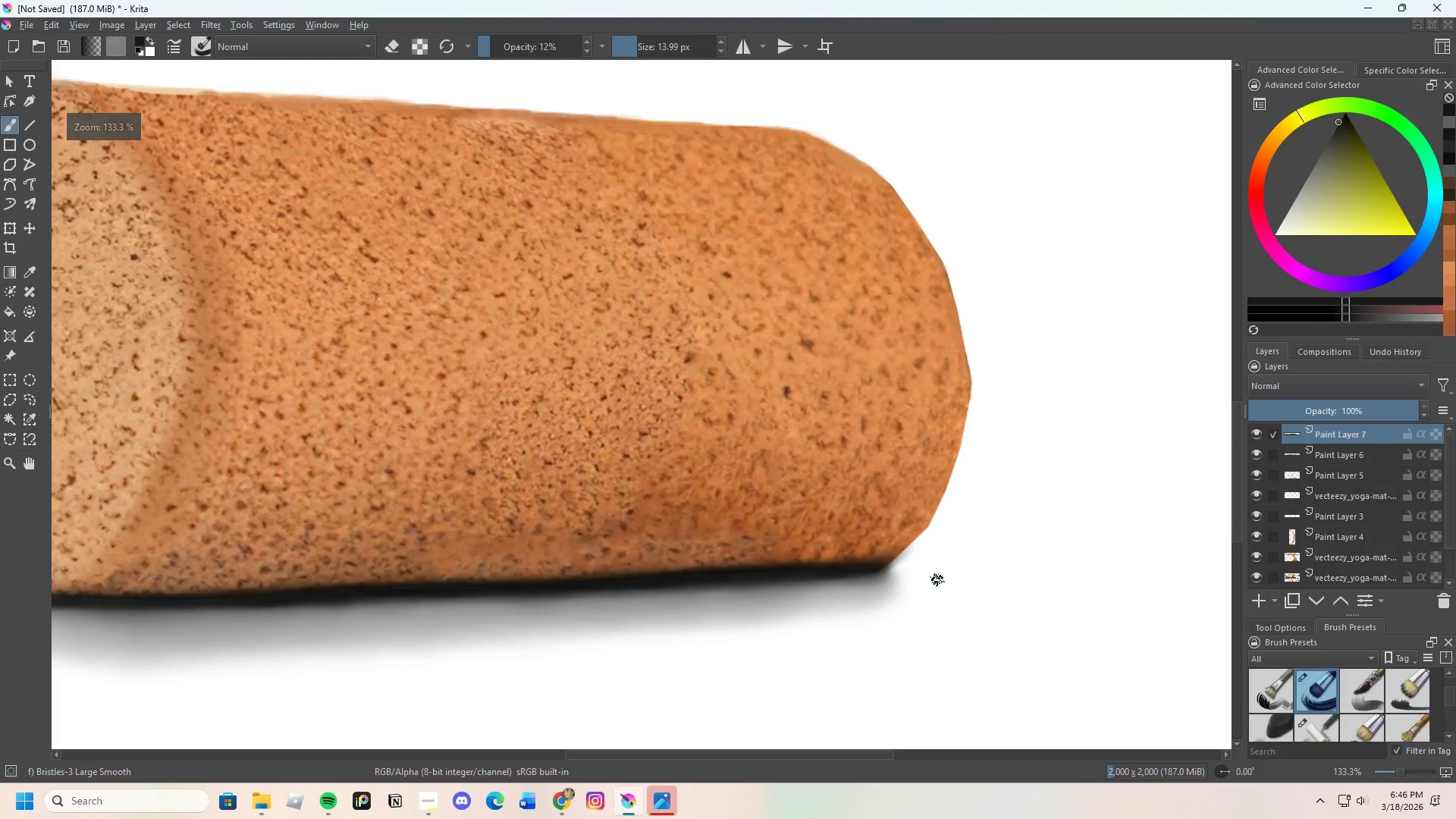 
scroll: coordinate [914, 608], scroll_direction: up, amount: 2.0
 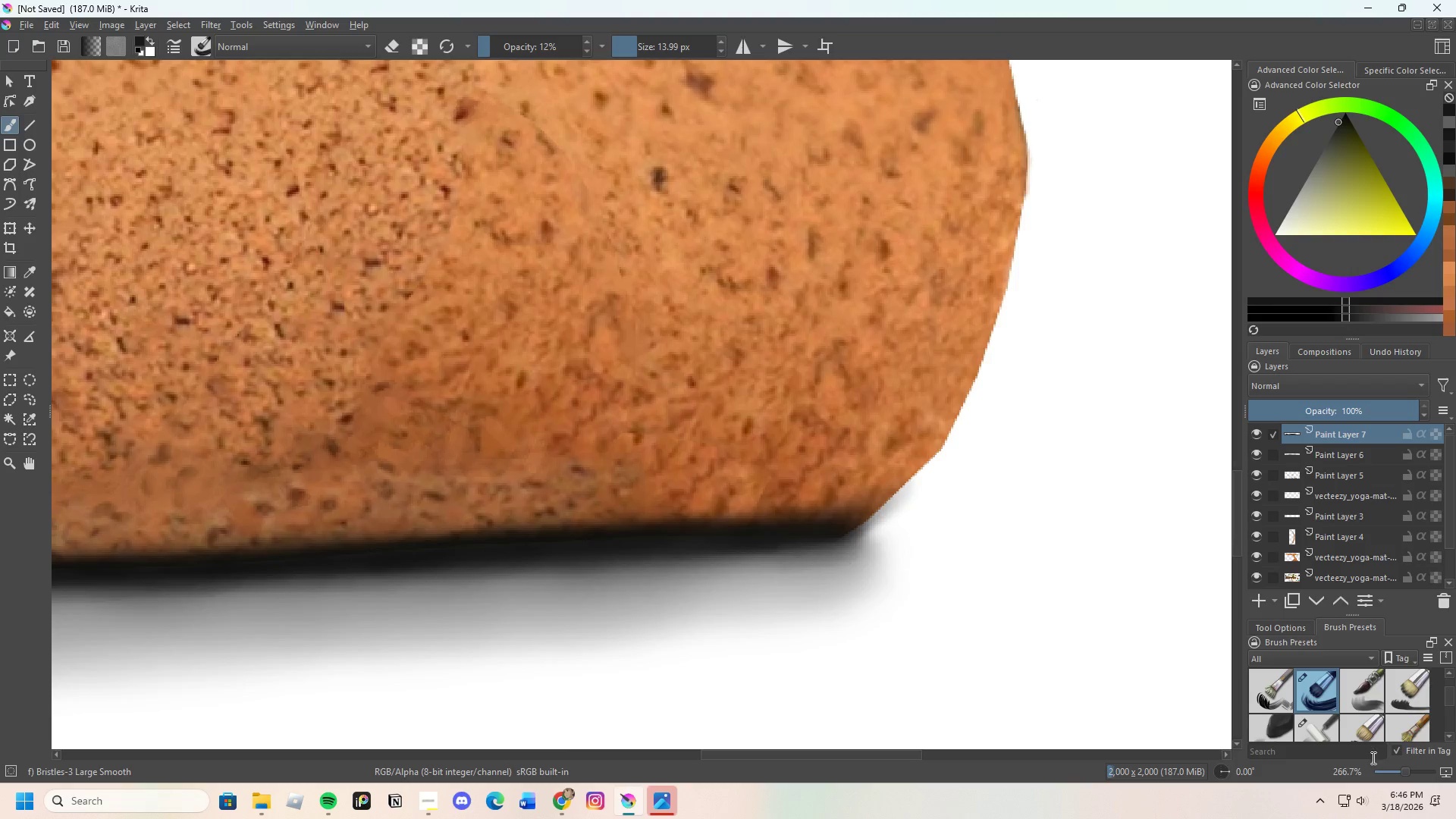 
scroll: coordinate [1325, 715], scroll_direction: down, amount: 8.0
 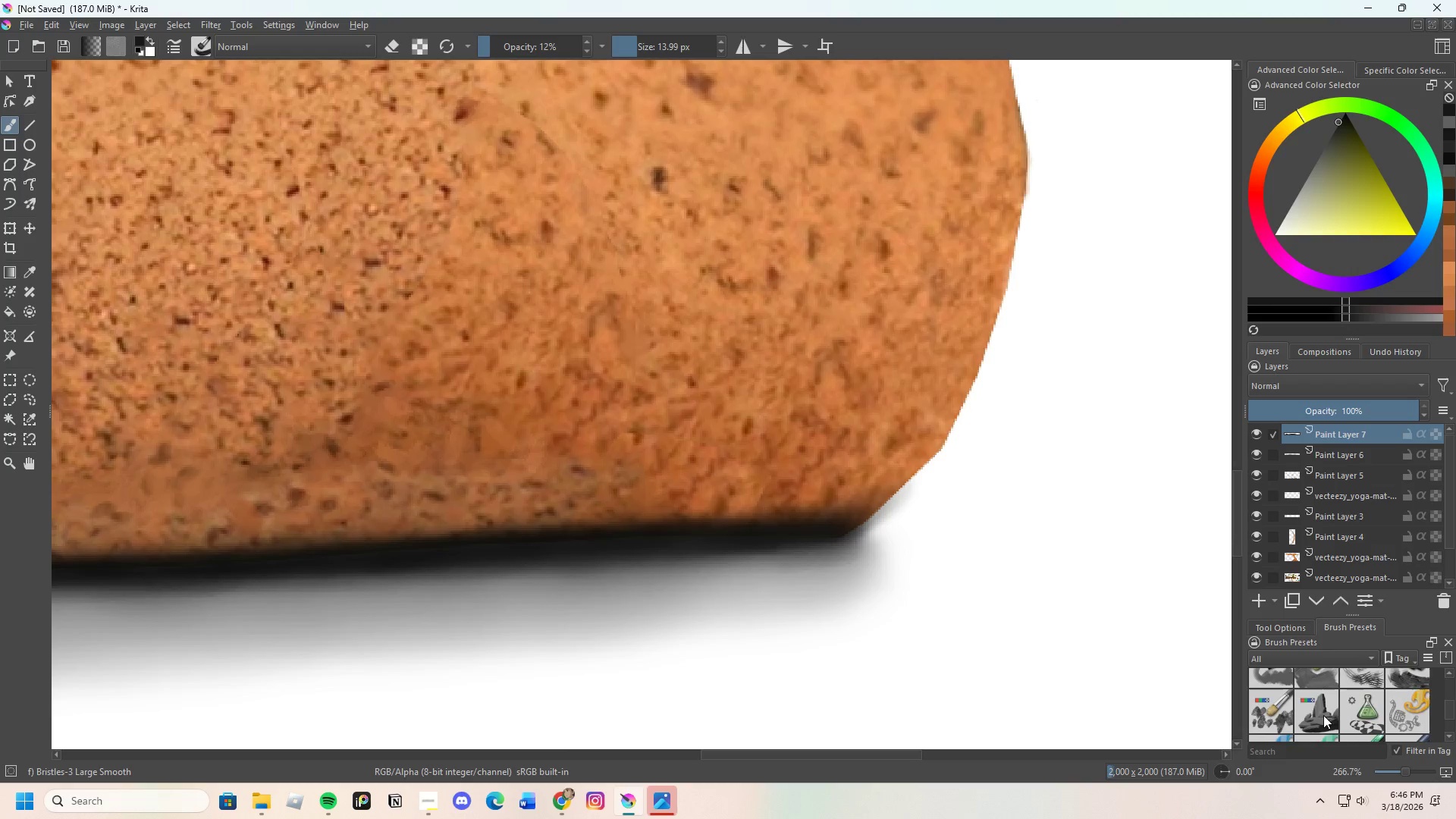 
scroll: coordinate [1323, 715], scroll_direction: up, amount: 2.0
 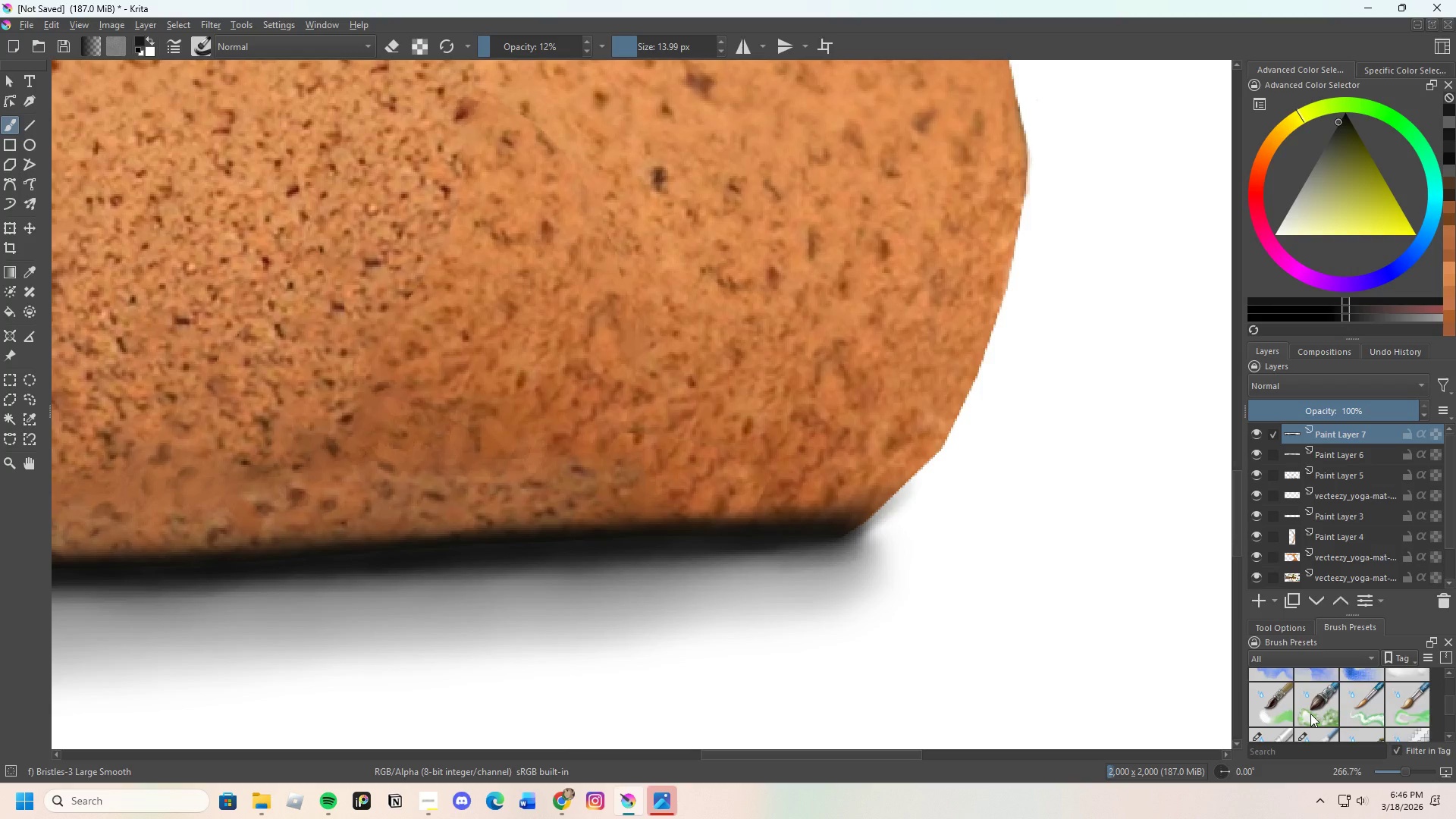 
scroll: coordinate [1310, 714], scroll_direction: down, amount: 1.0
 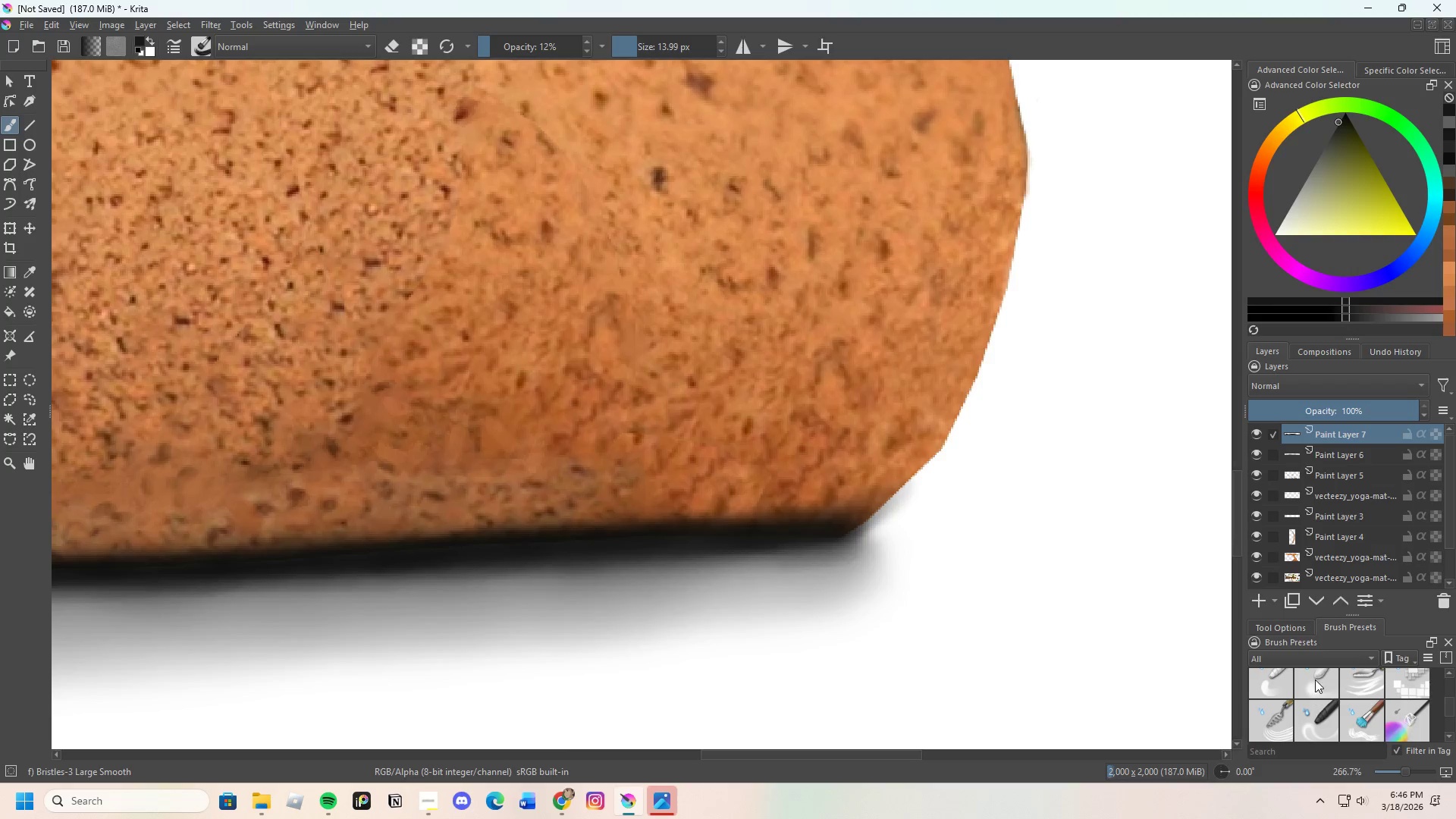 
left_click([1315, 679])
 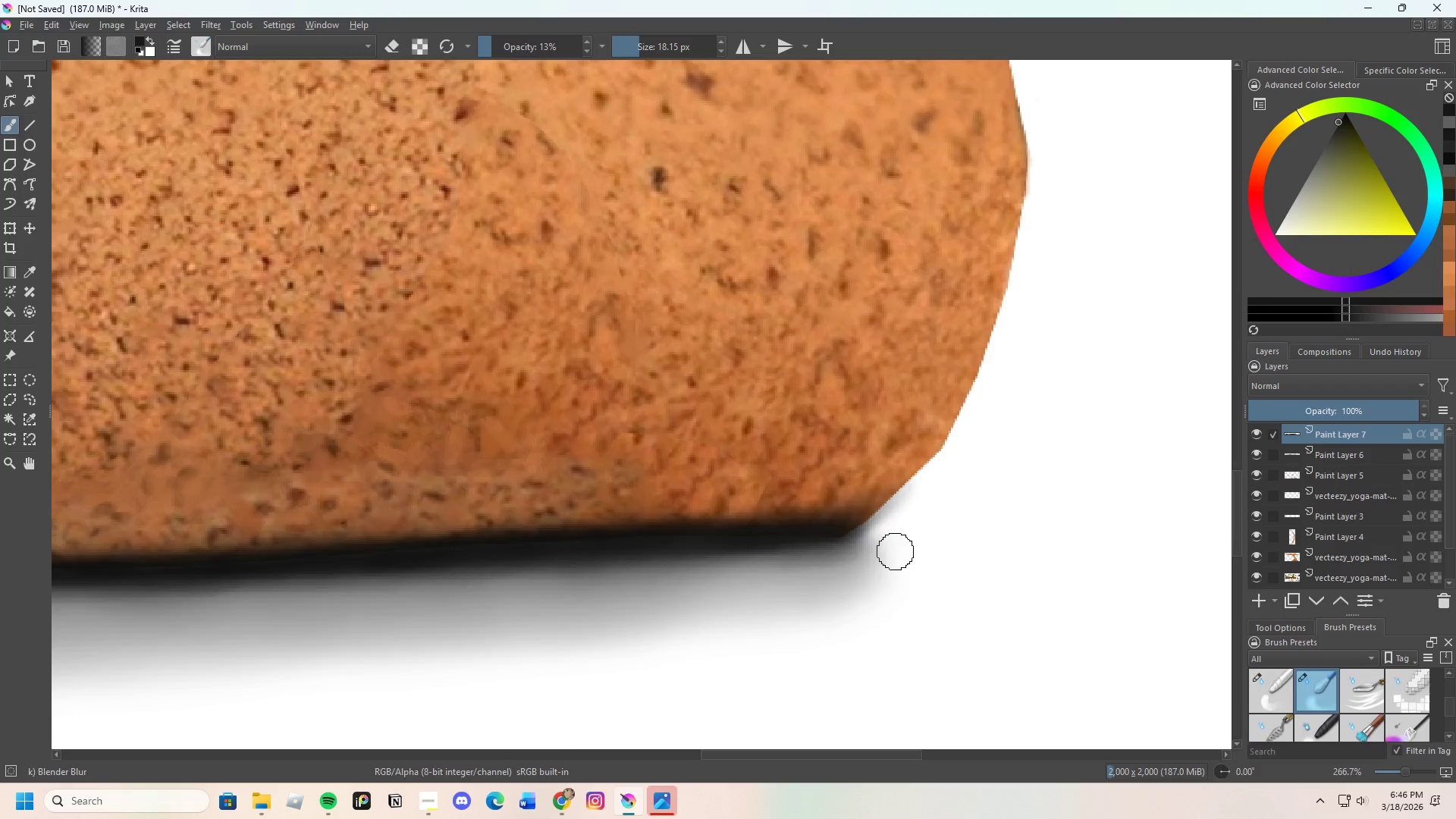 
left_click_drag(start_coordinate=[870, 560], to_coordinate=[881, 535])
 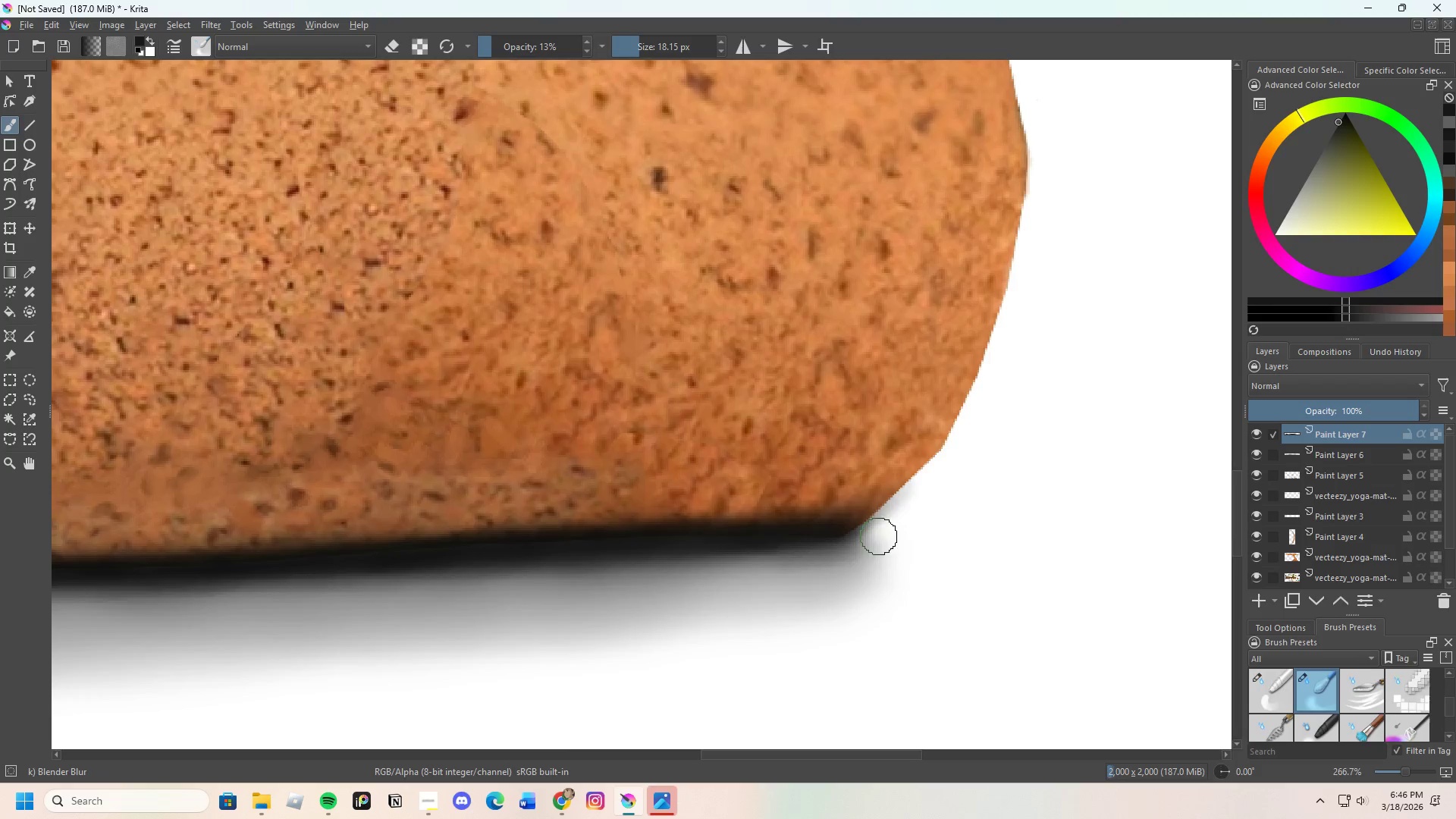 
left_click_drag(start_coordinate=[874, 542], to_coordinate=[852, 579])
 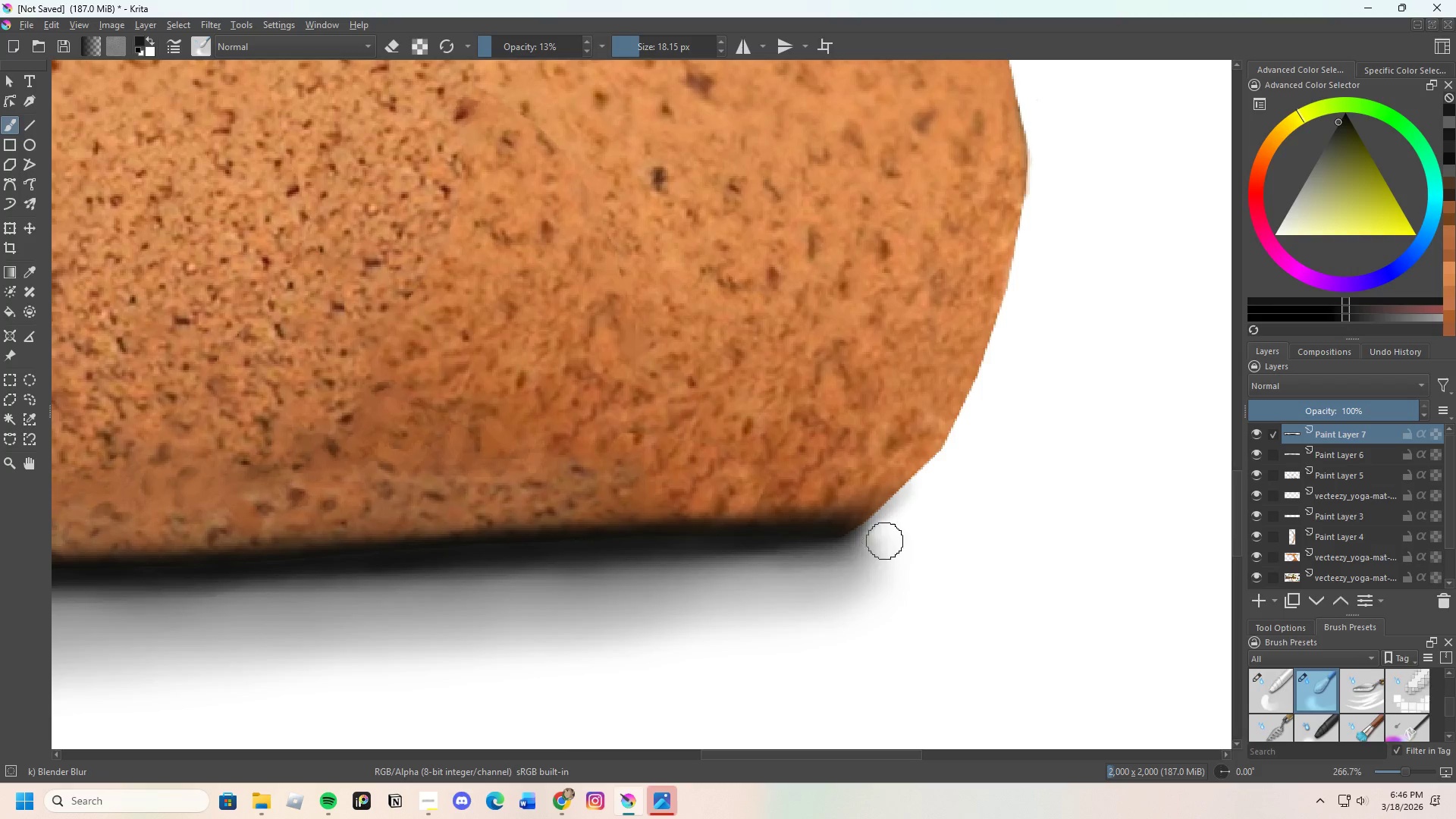 
left_click_drag(start_coordinate=[880, 550], to_coordinate=[861, 574])
 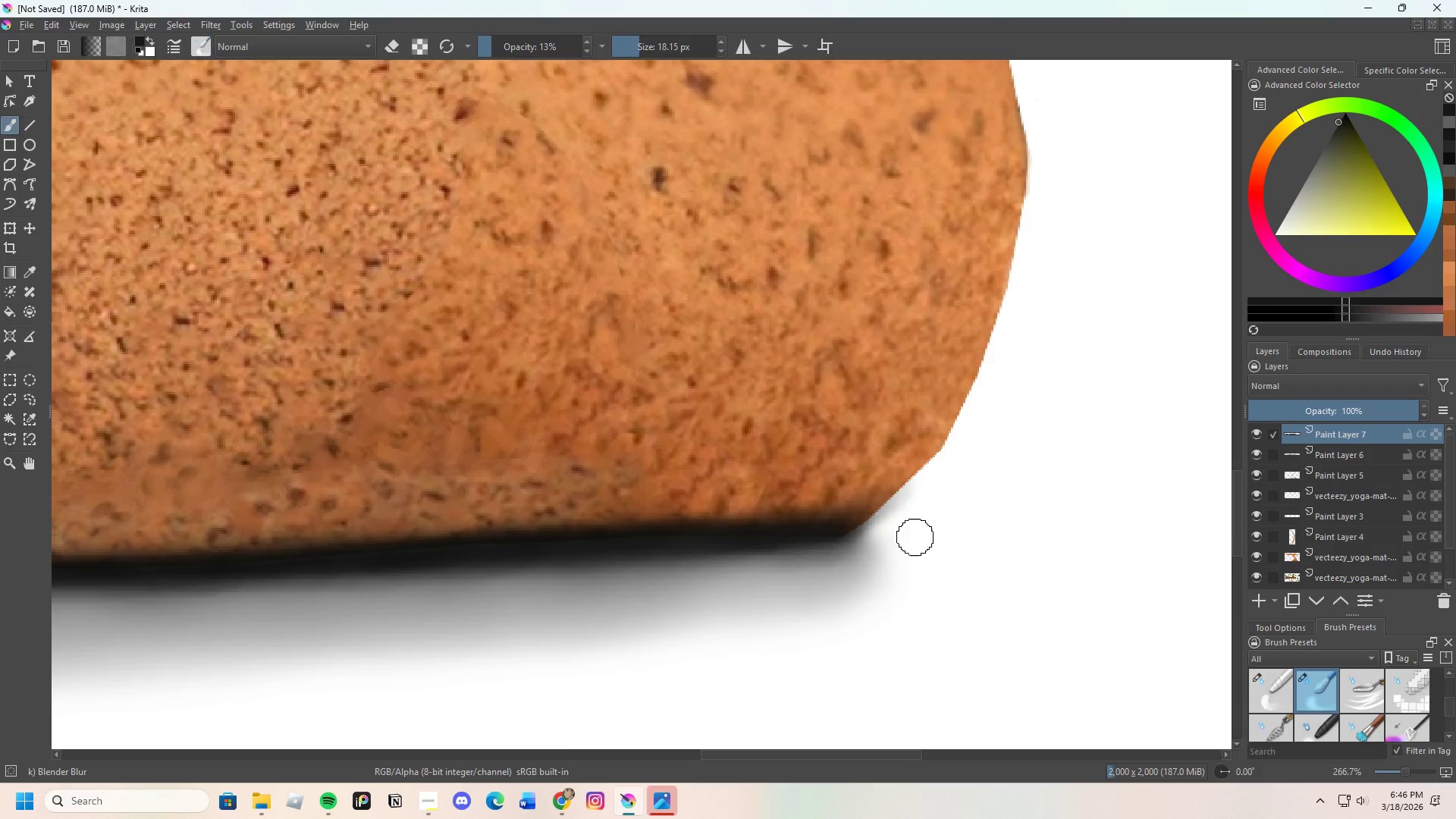 
left_click_drag(start_coordinate=[905, 554], to_coordinate=[883, 573])
 